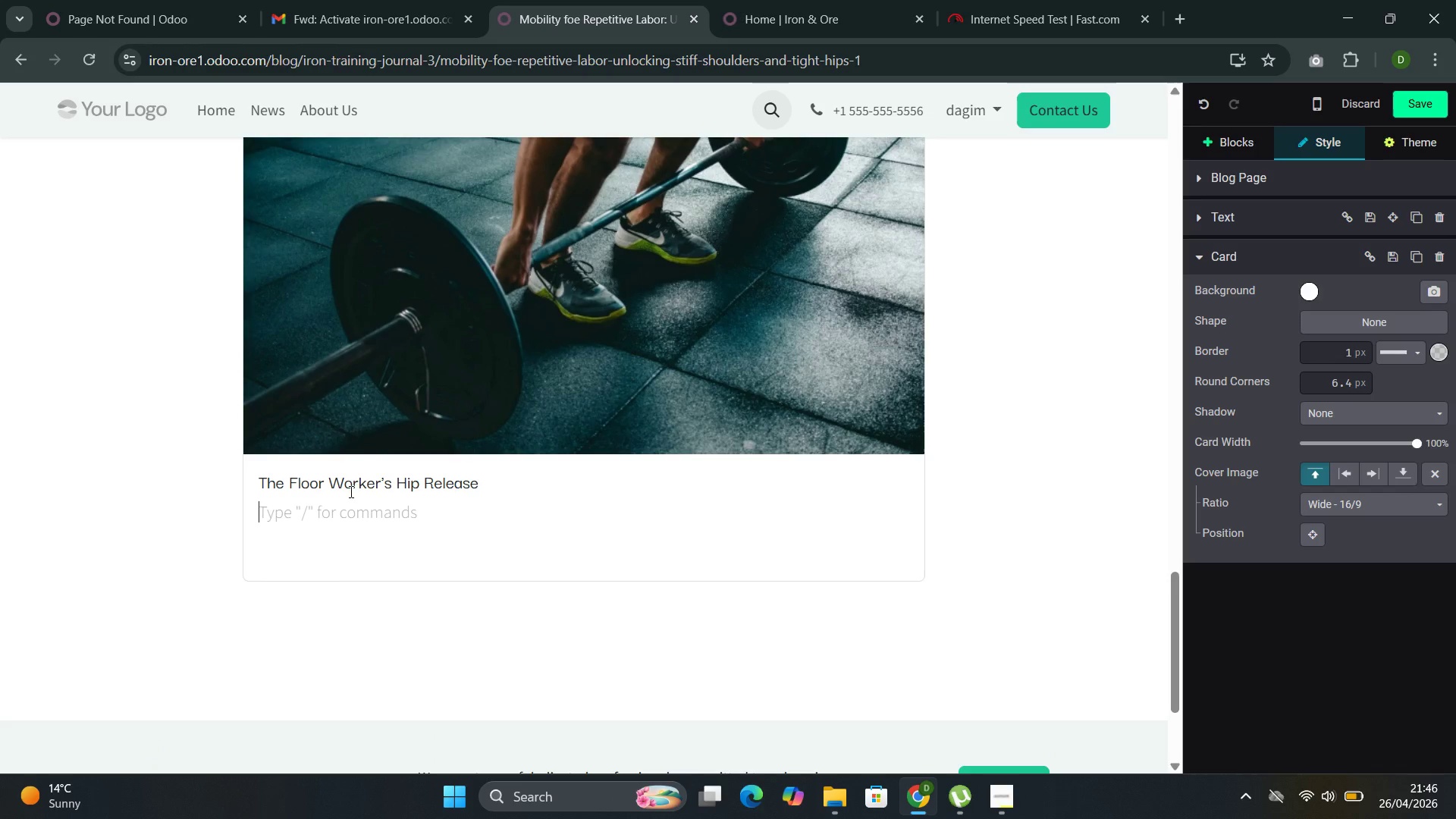 
type(Trades)
 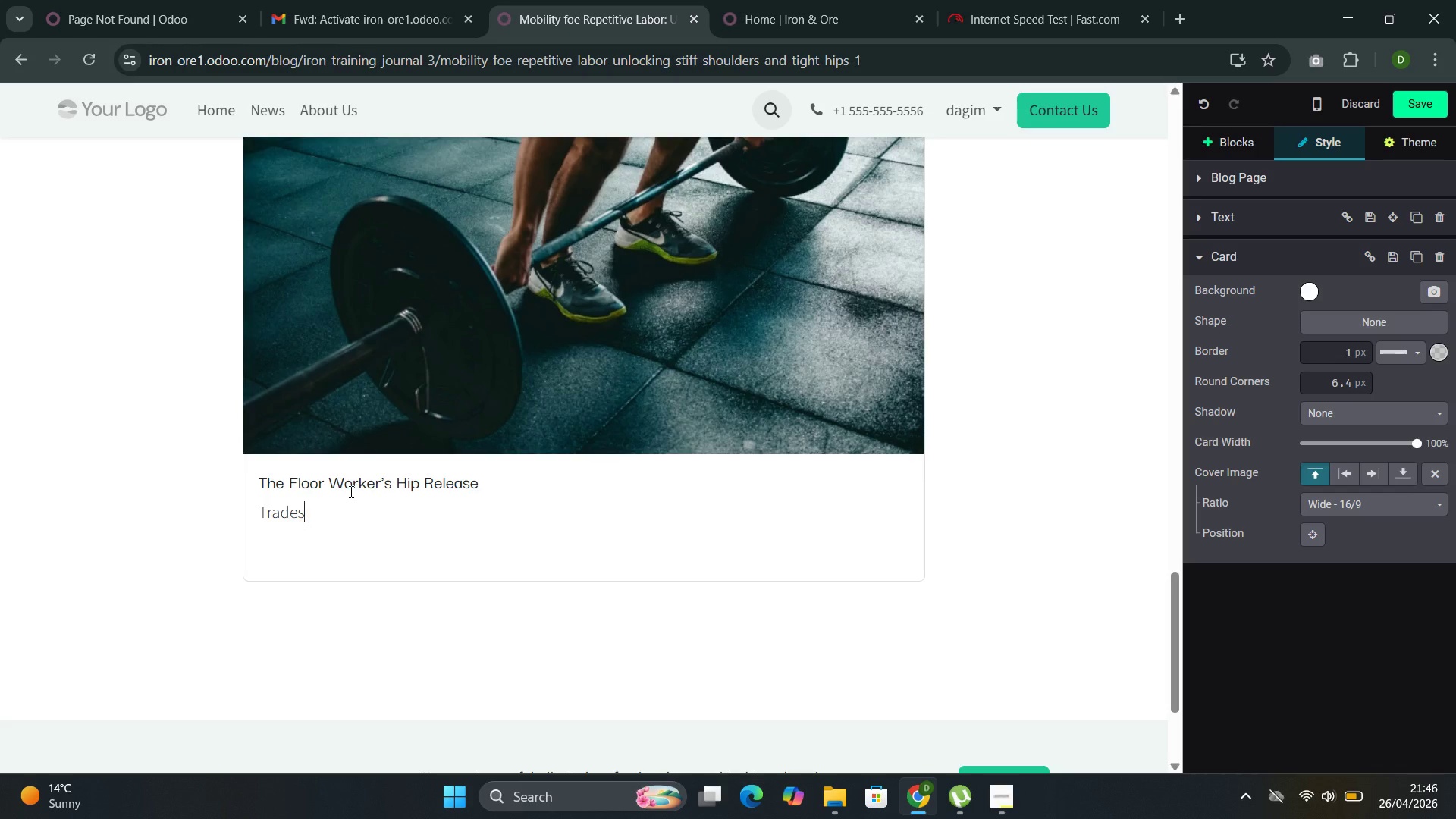 
wait(14.61)
 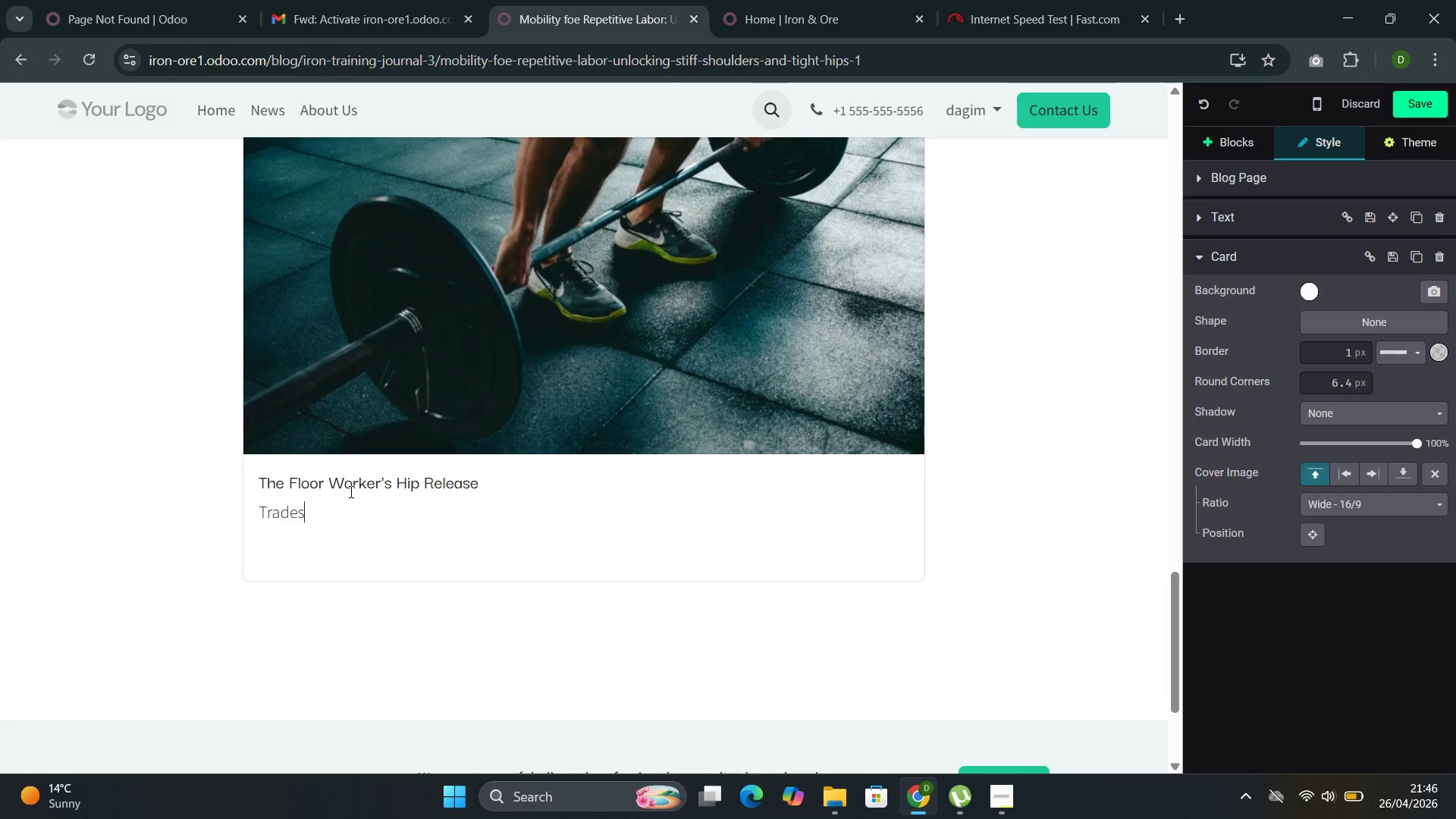 
key(Space)
 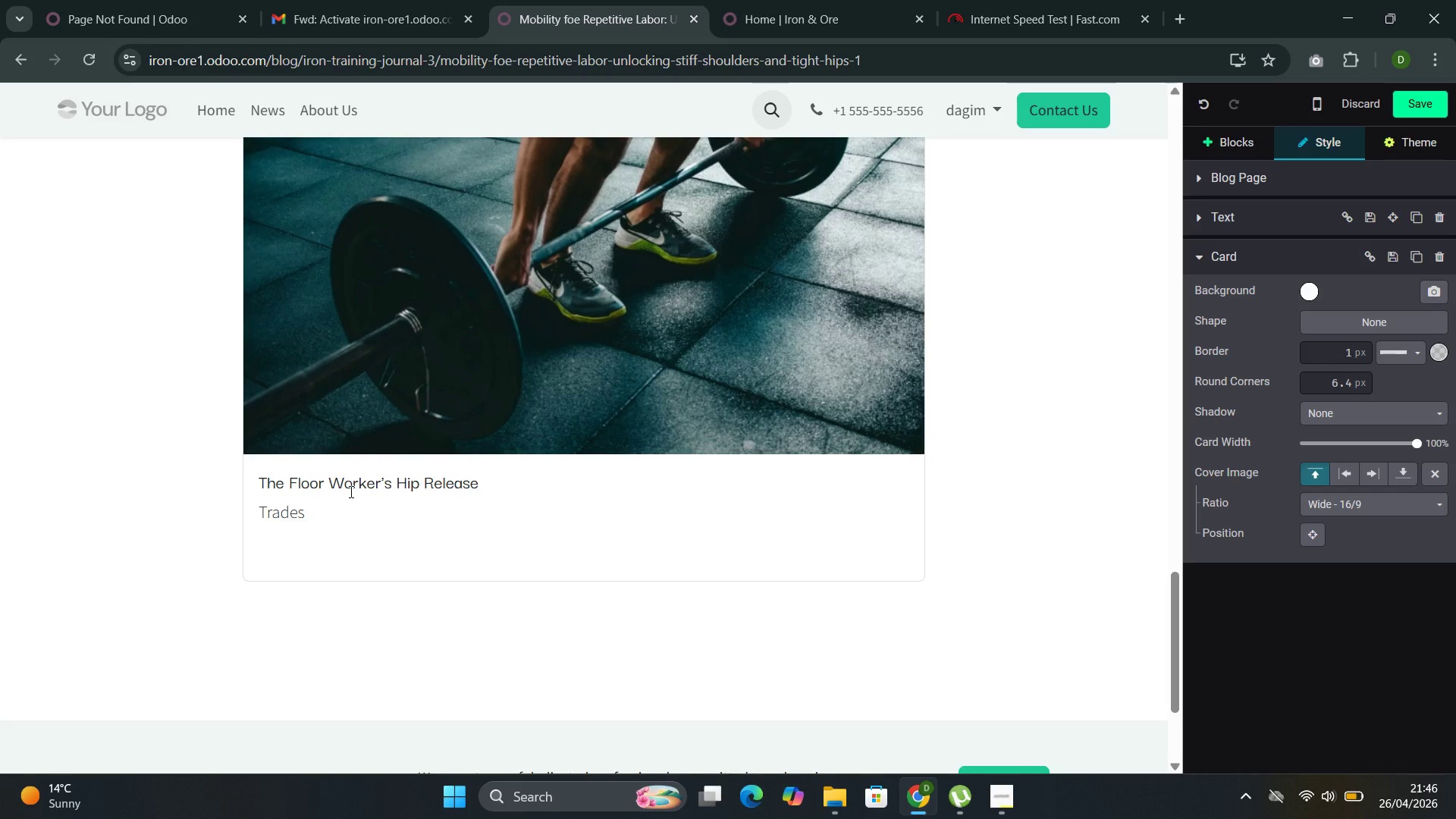 
wait(6.67)
 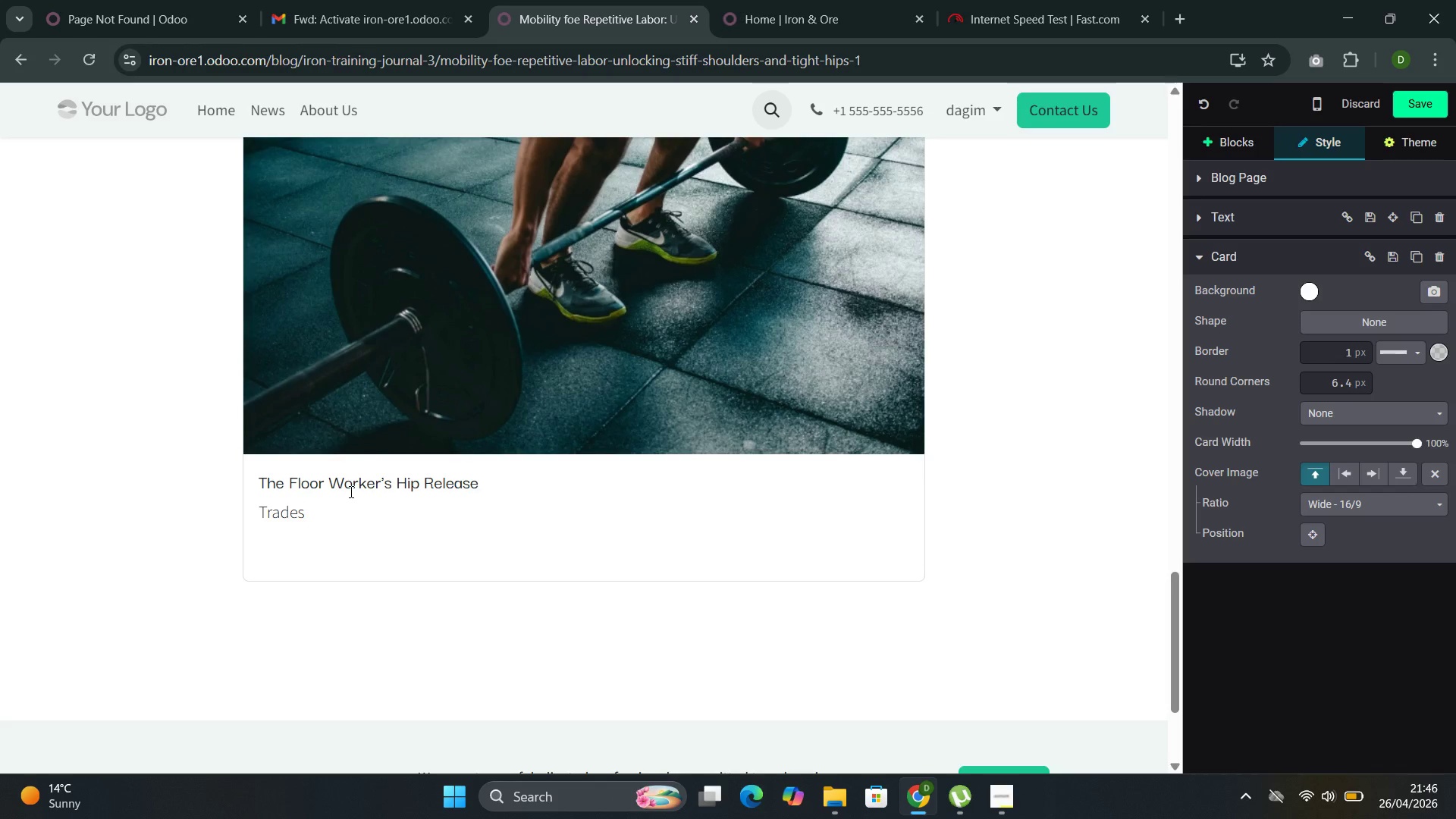 
type(that involve prolonh)
key(Backspace)
type(gen)
key(Backspace)
type(s)
key(Backspace)
type(d kneeling crouching, or wori)
key(Backspace)
type(king at ground level--pipefitting,flooring,)
 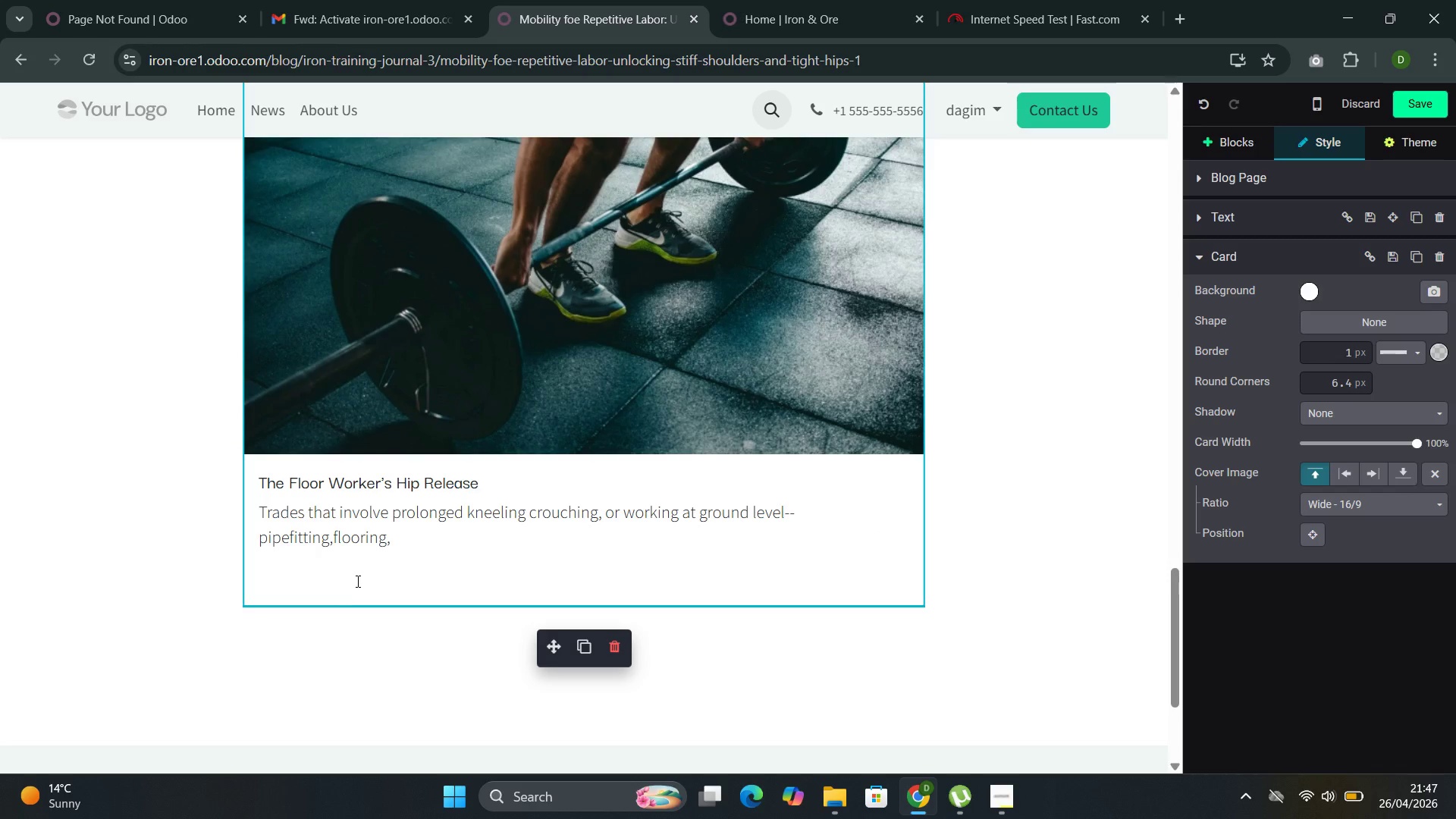 
left_click([331, 538])
 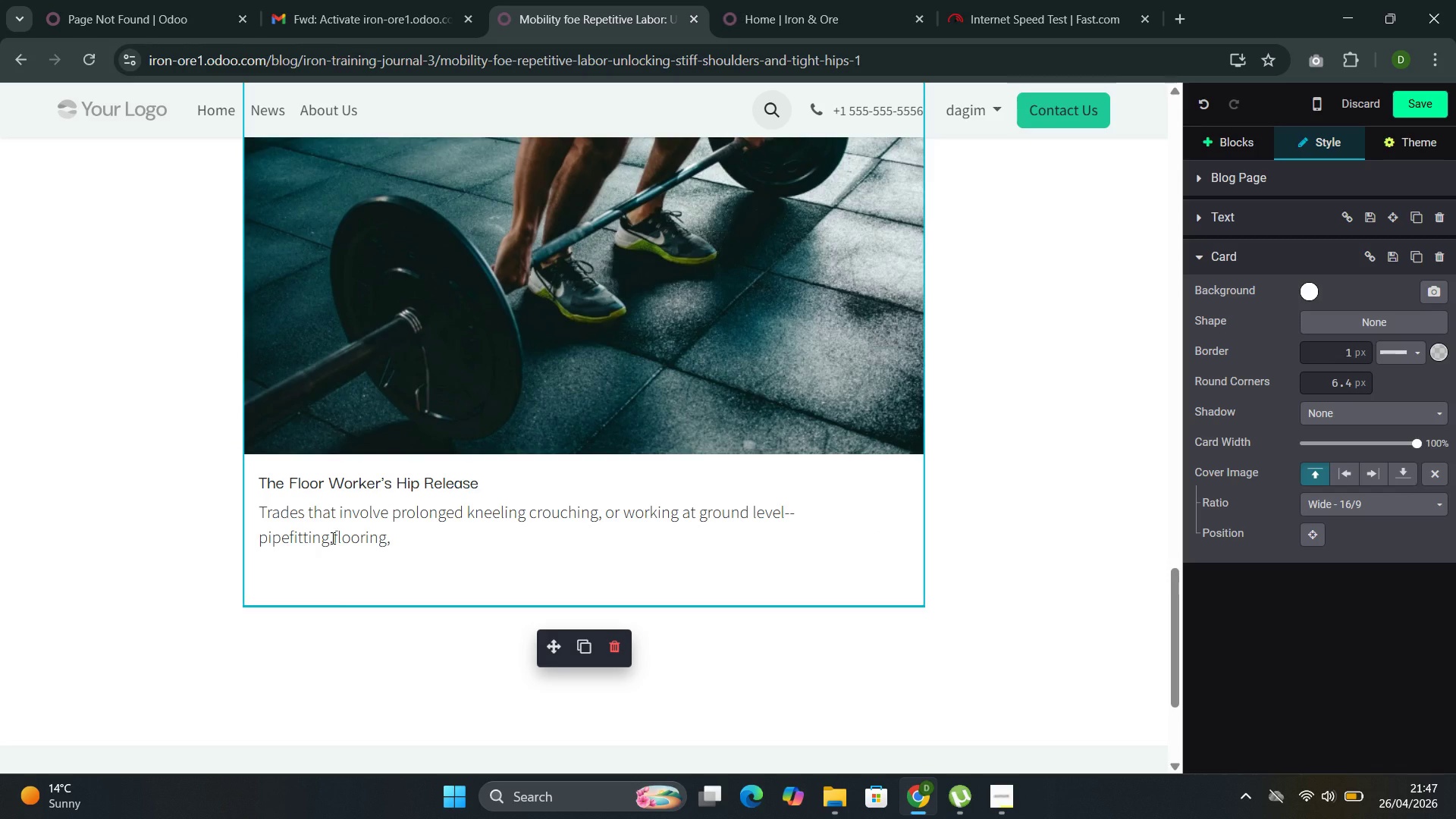 
key(Space)
 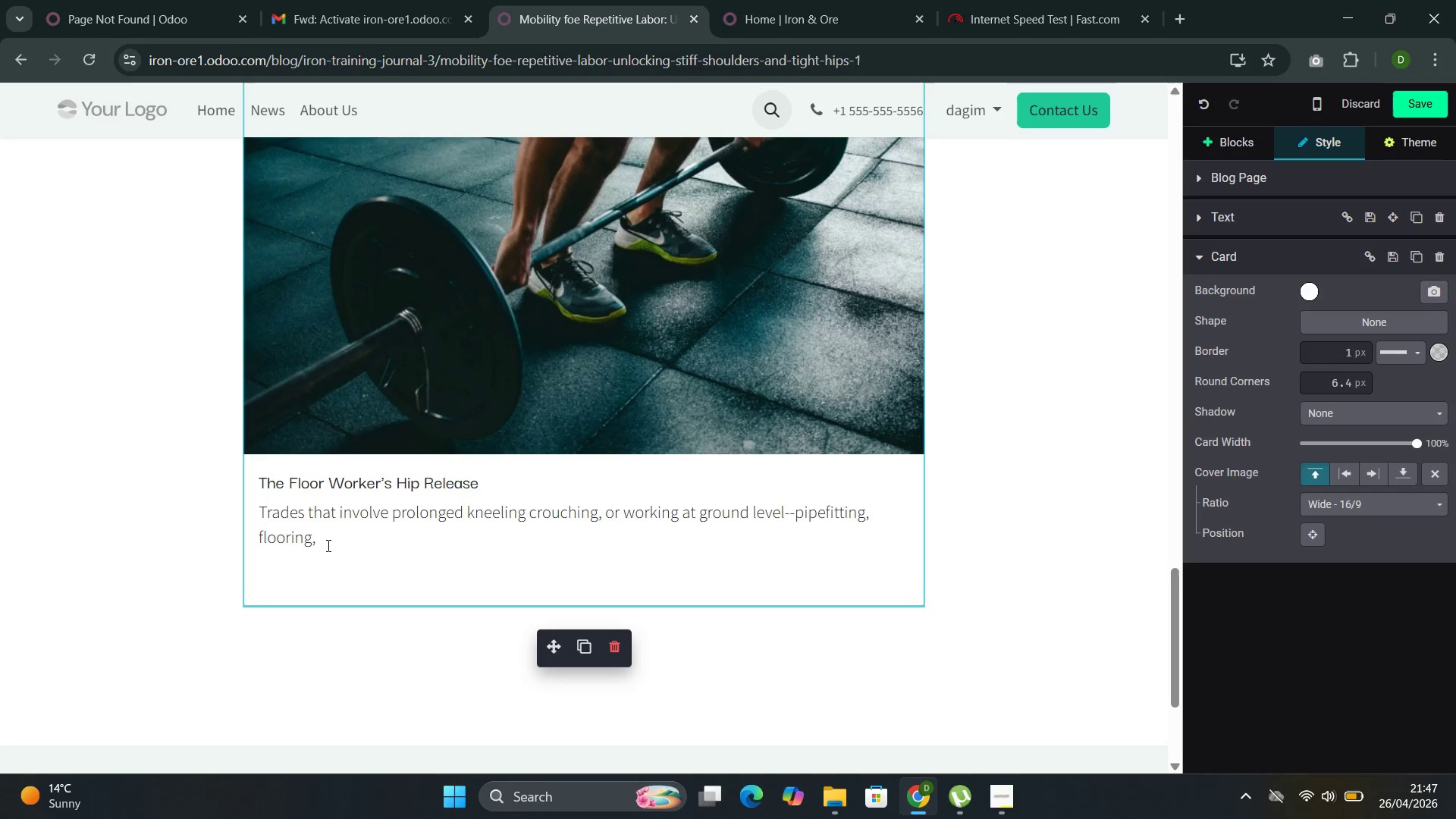 
left_click([325, 545])
 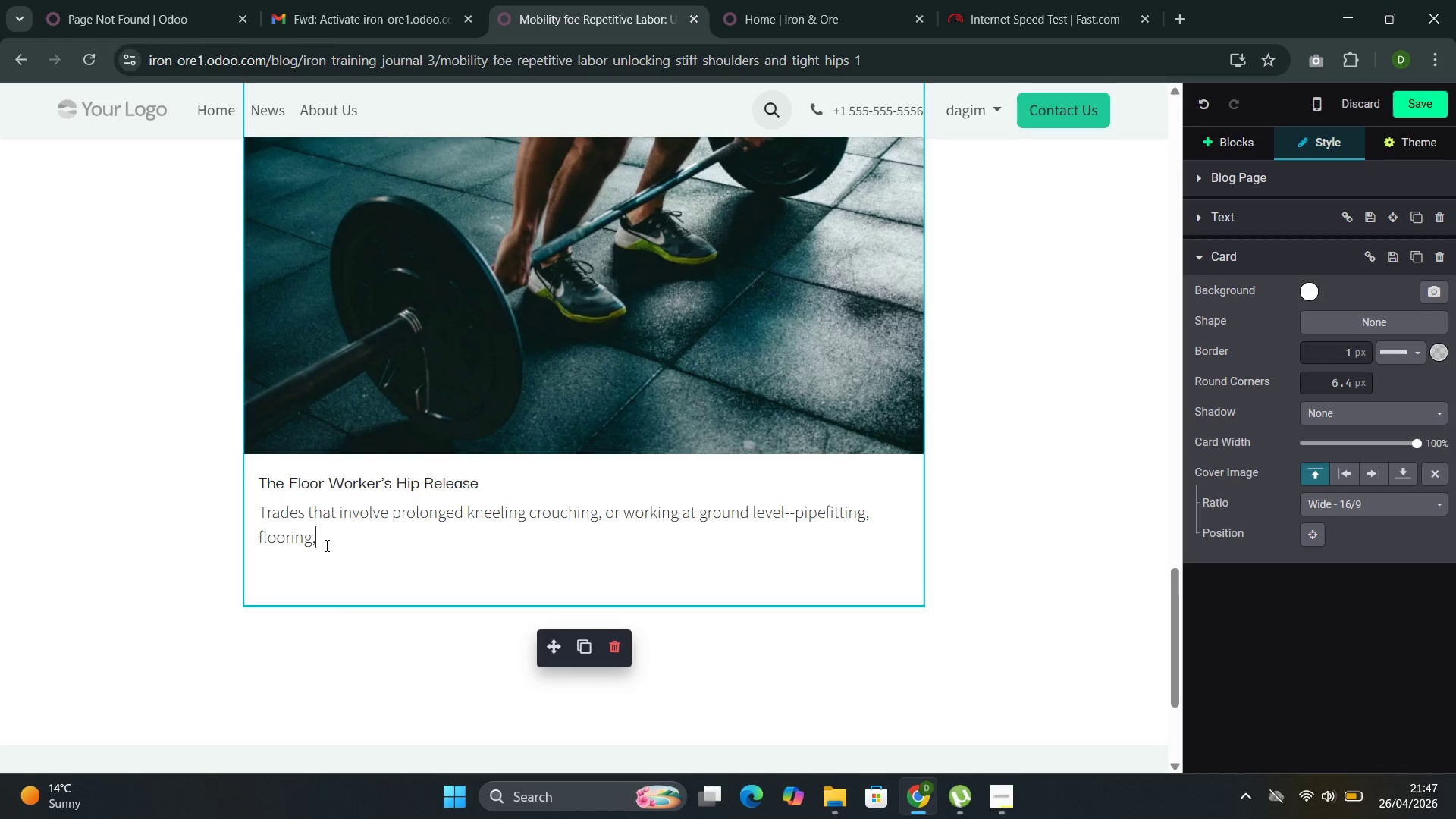 
type( conce)
key(Backspace)
type(rete finishing--create a diffrent pattern: shortened ho)
key(Backspace)
type(ip flexors )
key(Backspace)
type(, tight adductor )
key(Backspace)
type(s, and posterior hip capsule restriction.)
 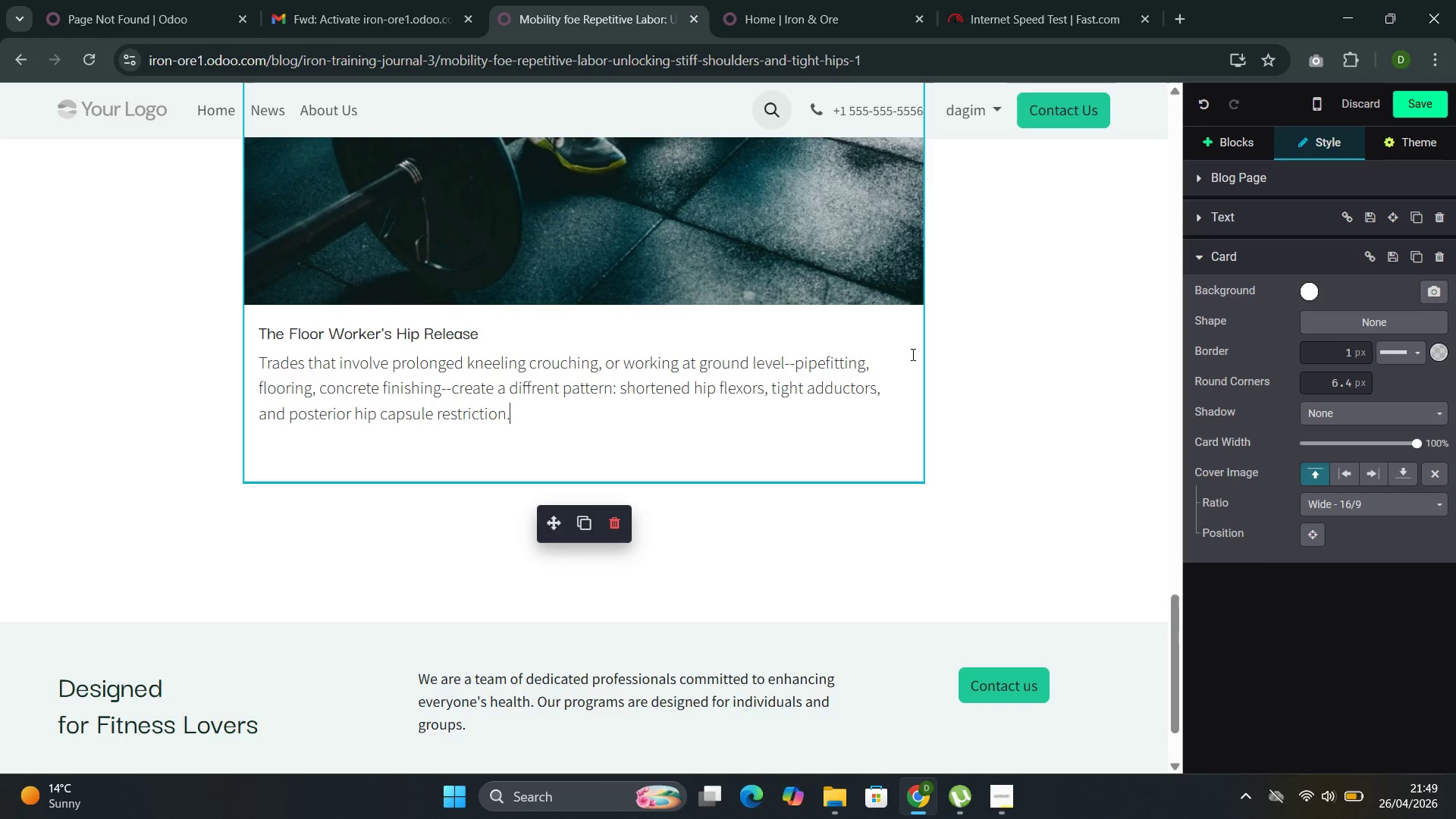 
wait(6.3)
 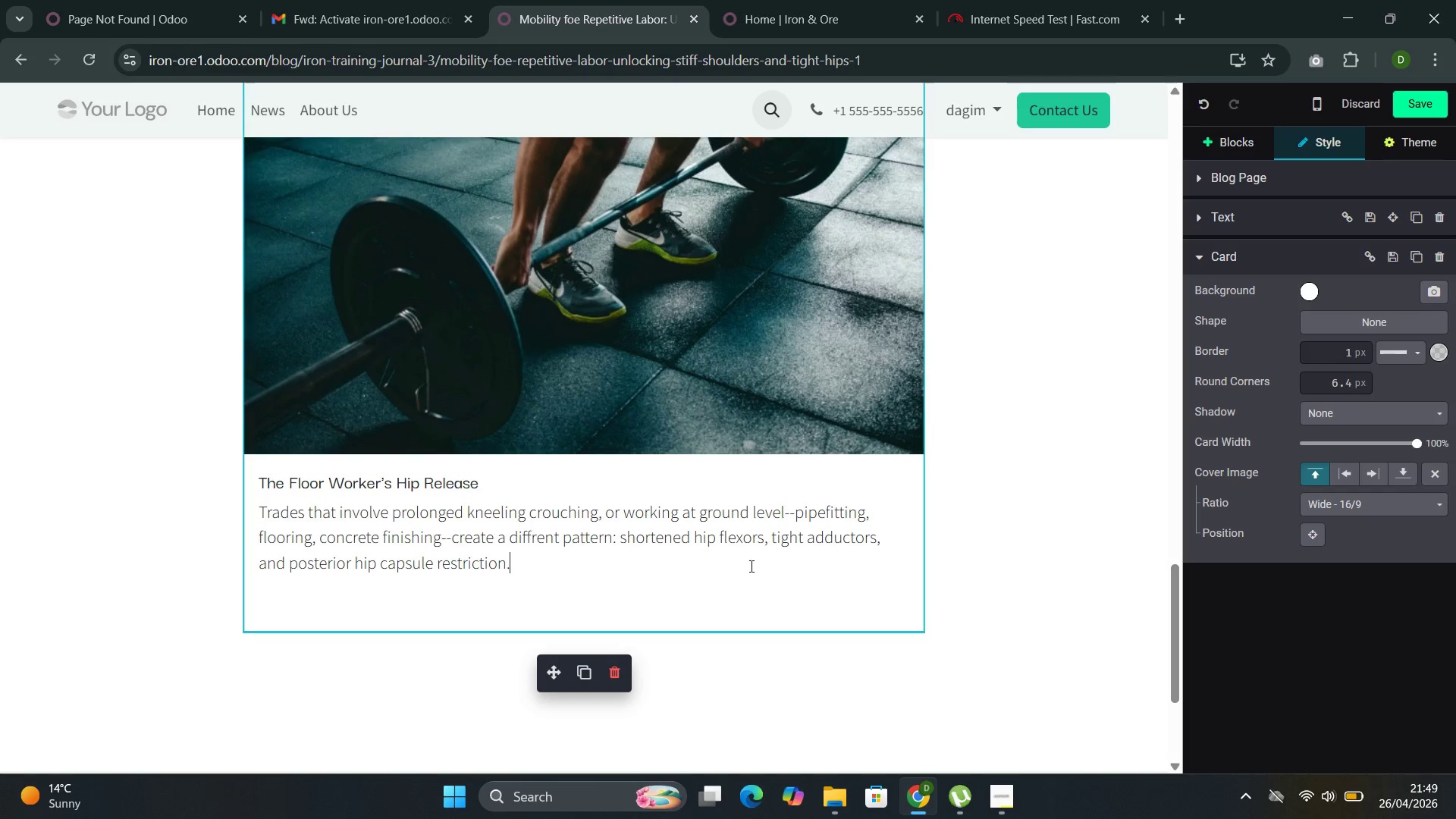 
left_click([1235, 141])
 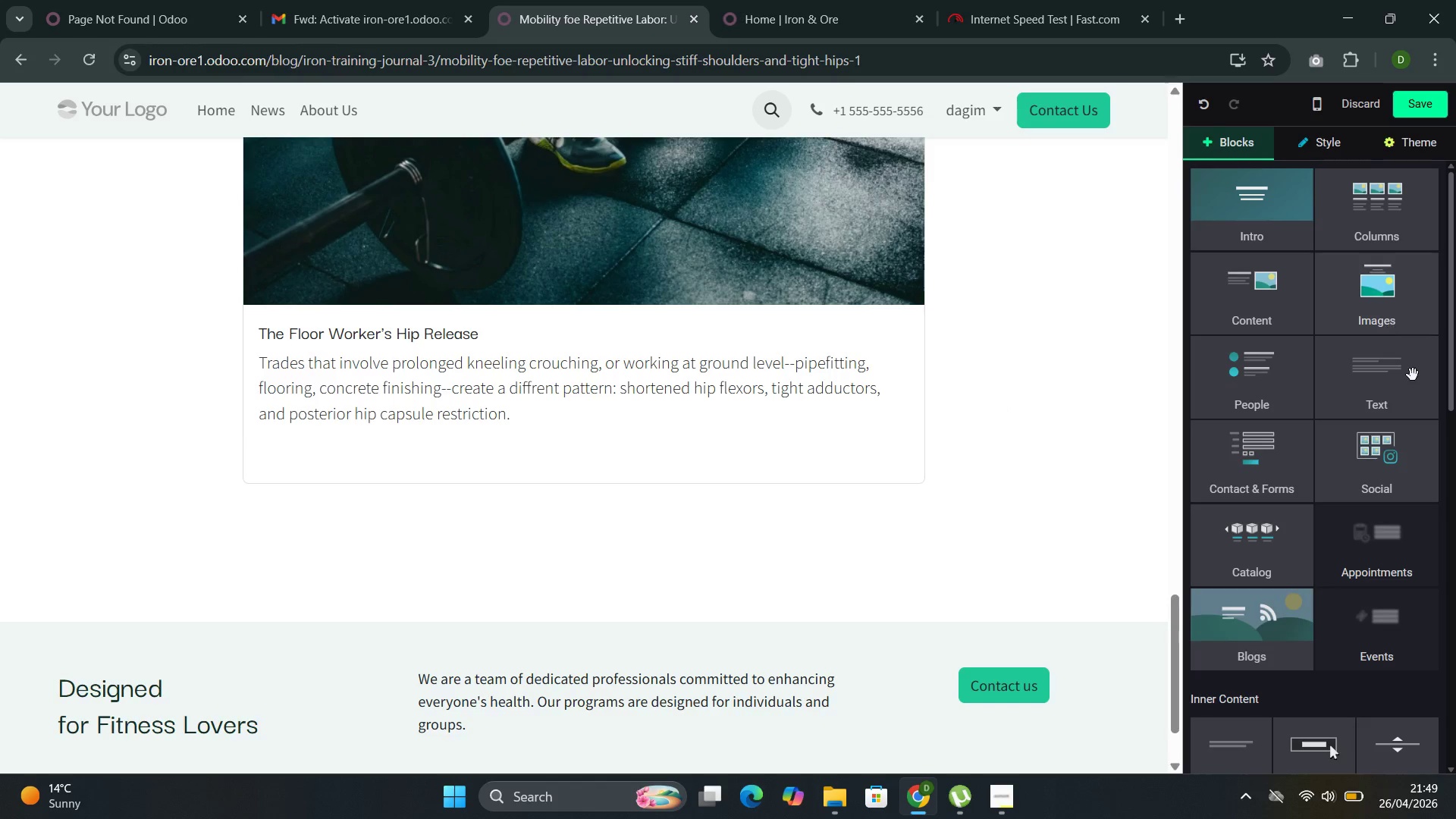 
left_click([1413, 375])
 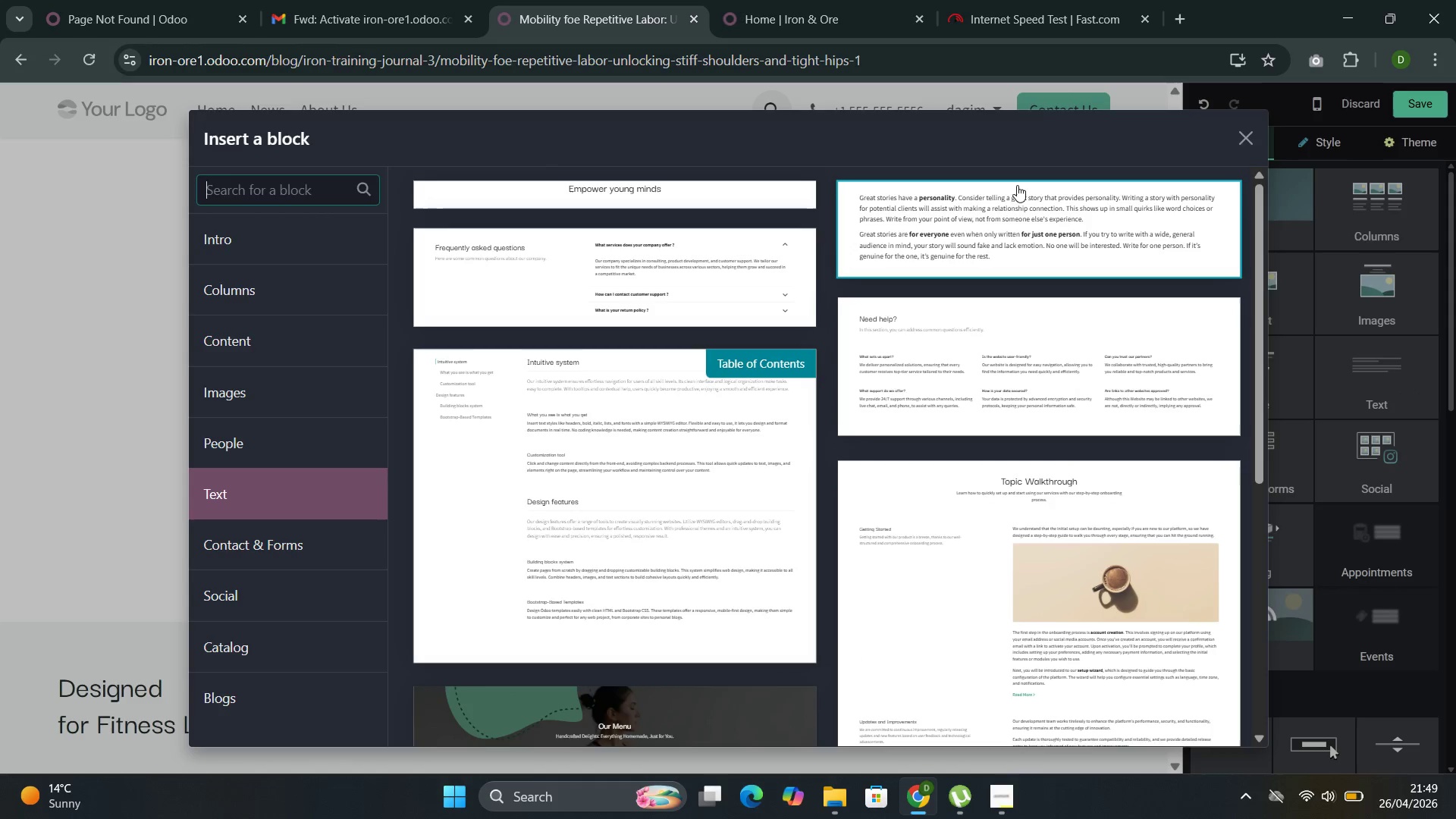 
left_click([973, 239])
 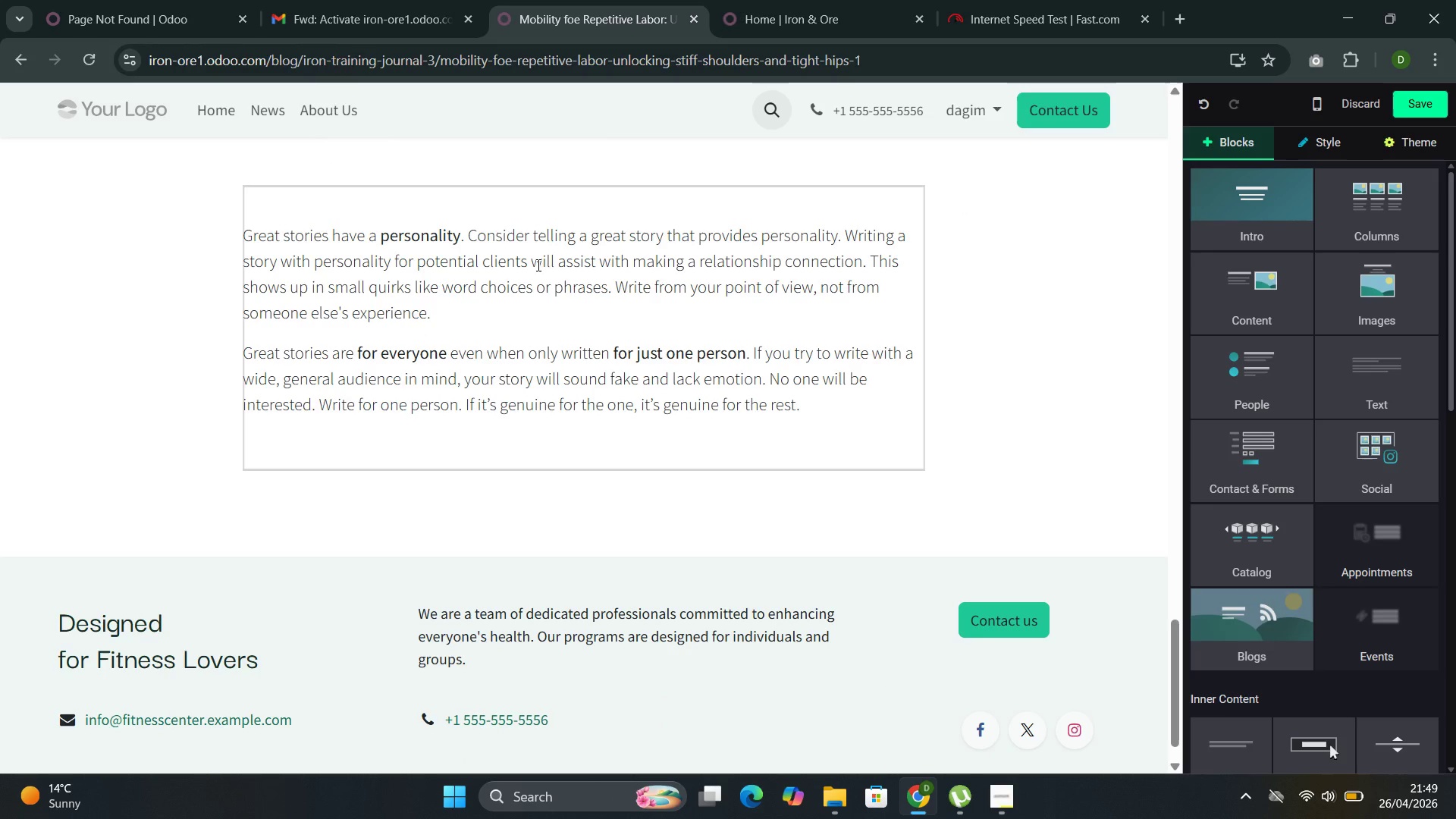 
double_click([544, 261])
 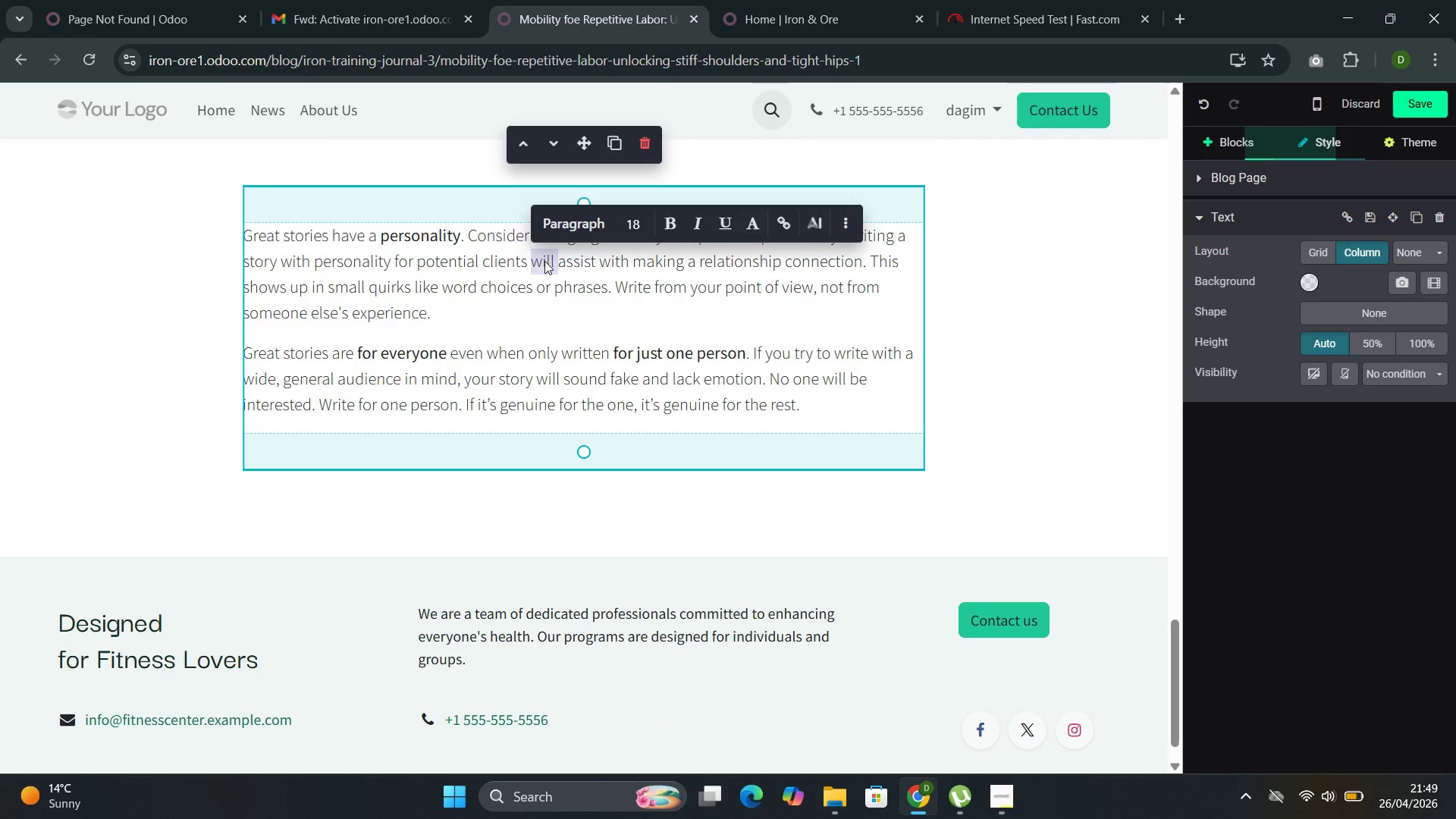 
triple_click([544, 261])
 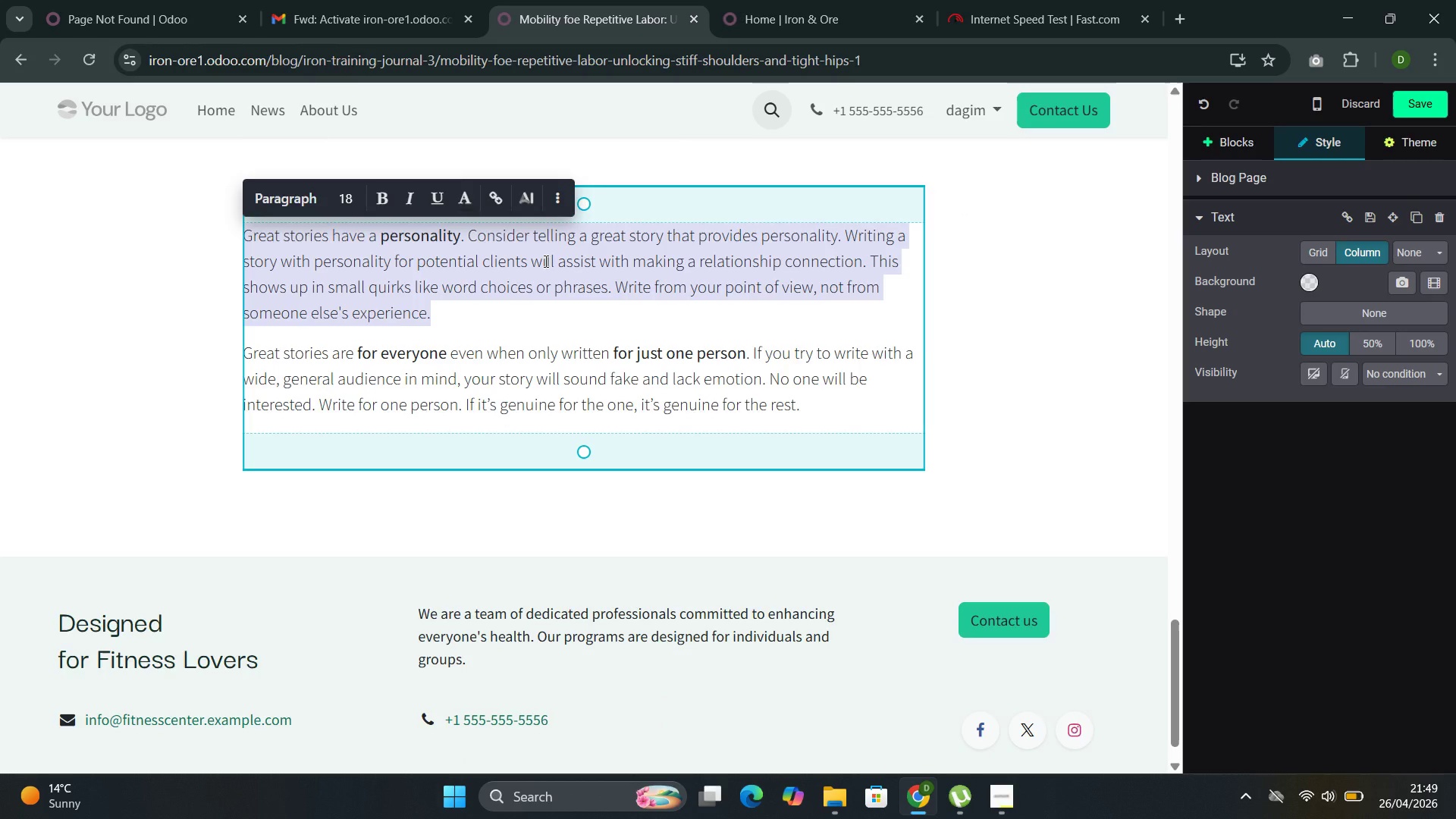 
key(Backspace)
 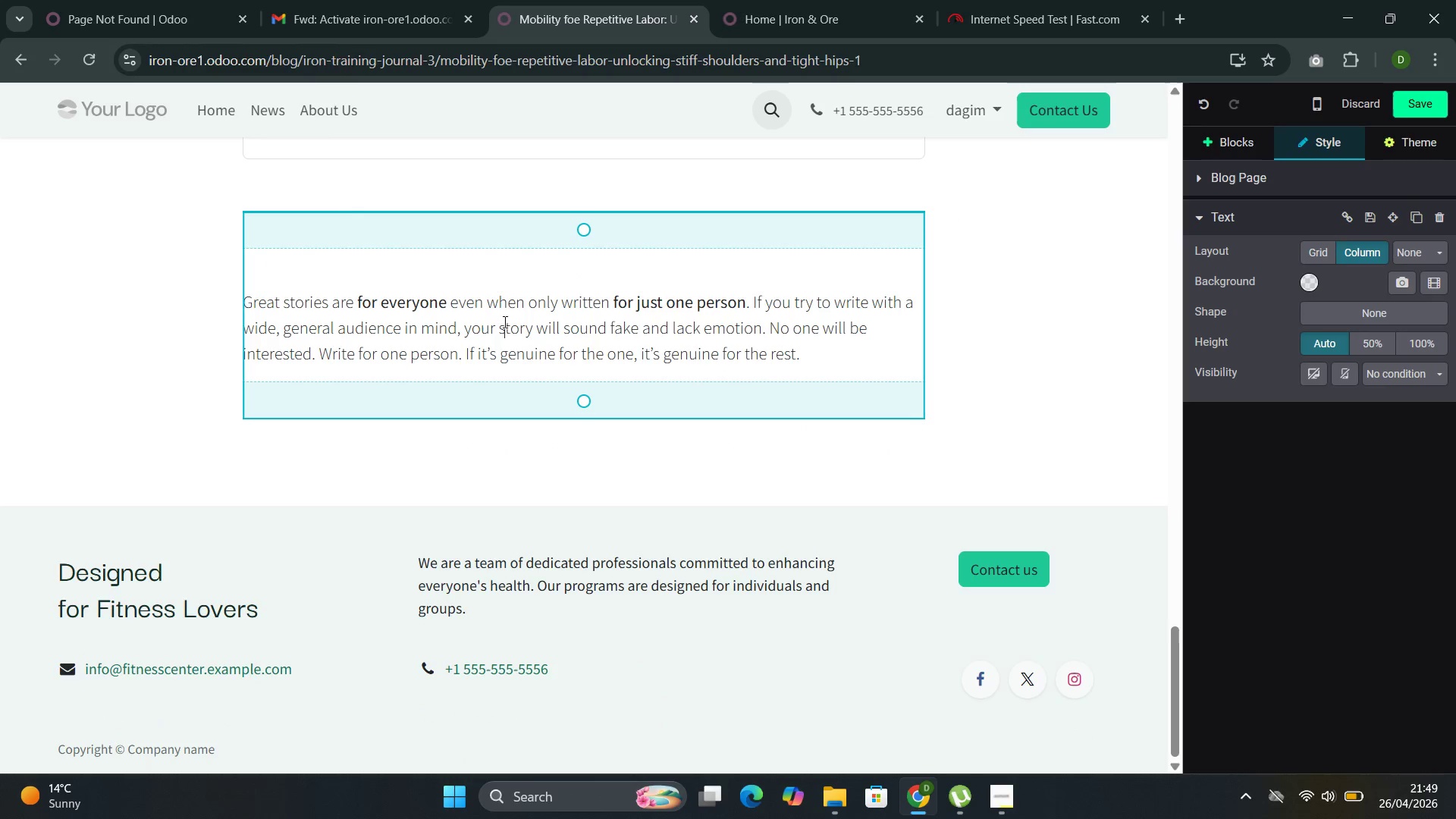 
double_click([504, 322])
 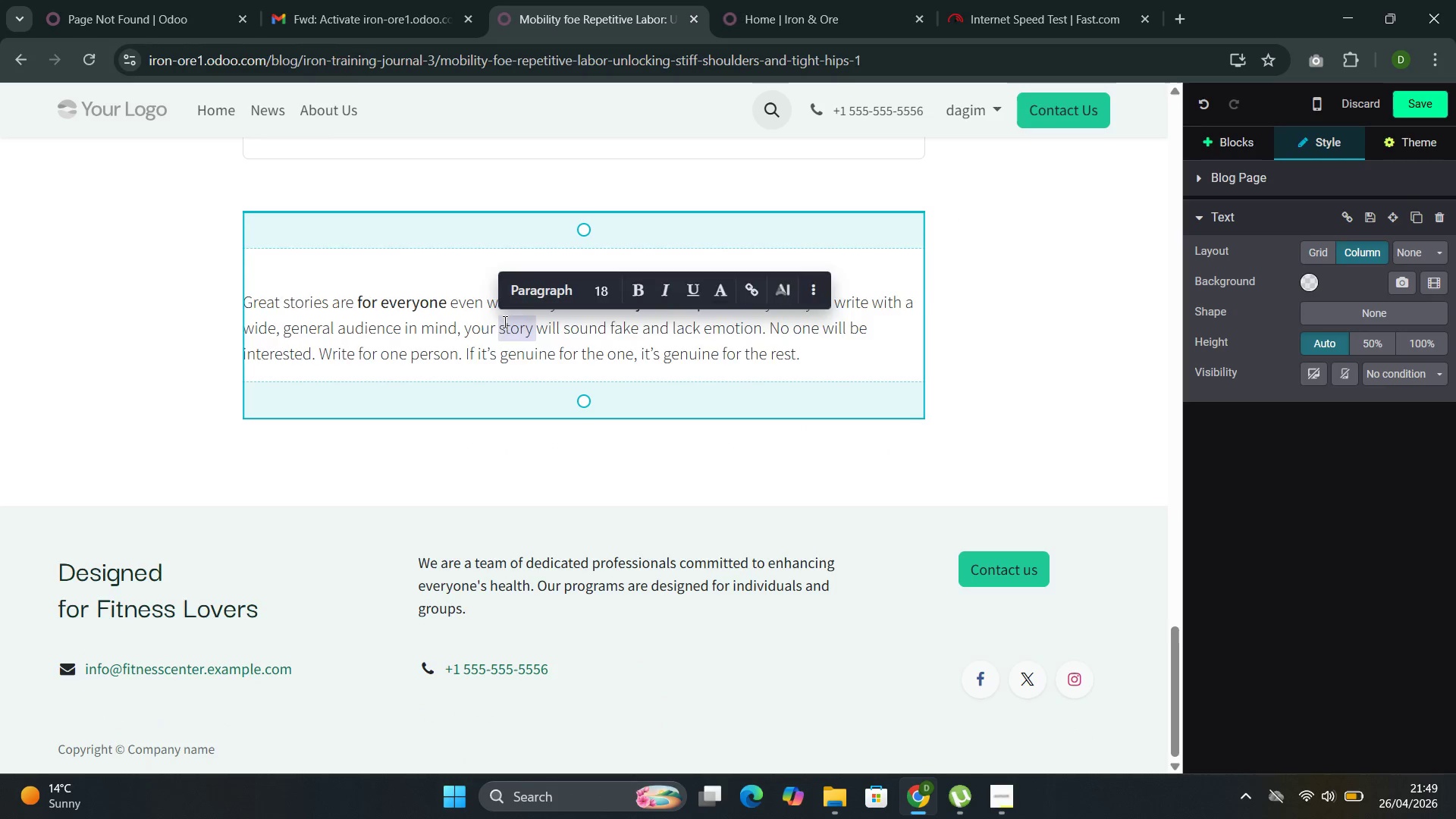 
triple_click([504, 322])
 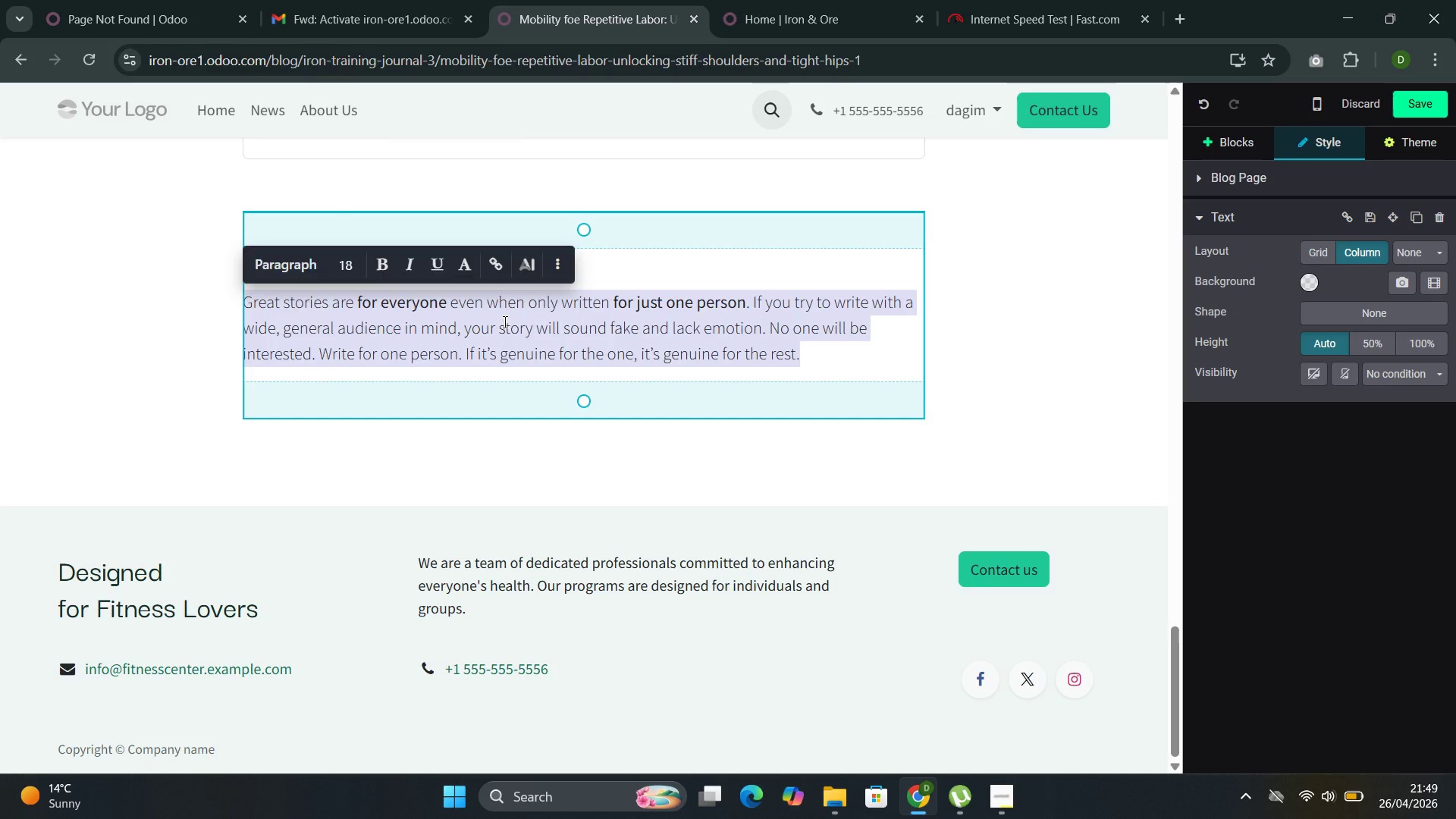 
key(Backspace)
 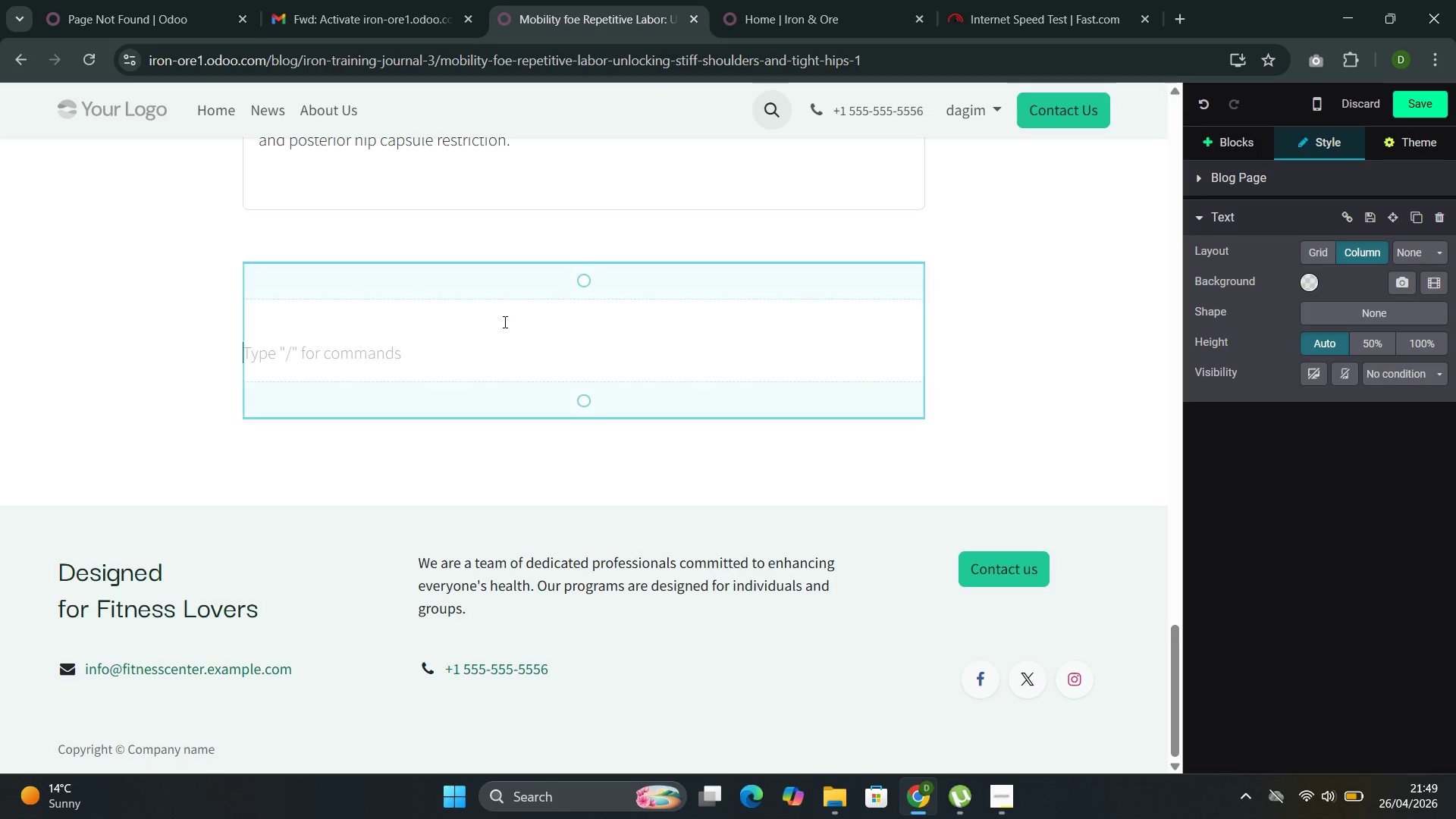 
key(Slash)
 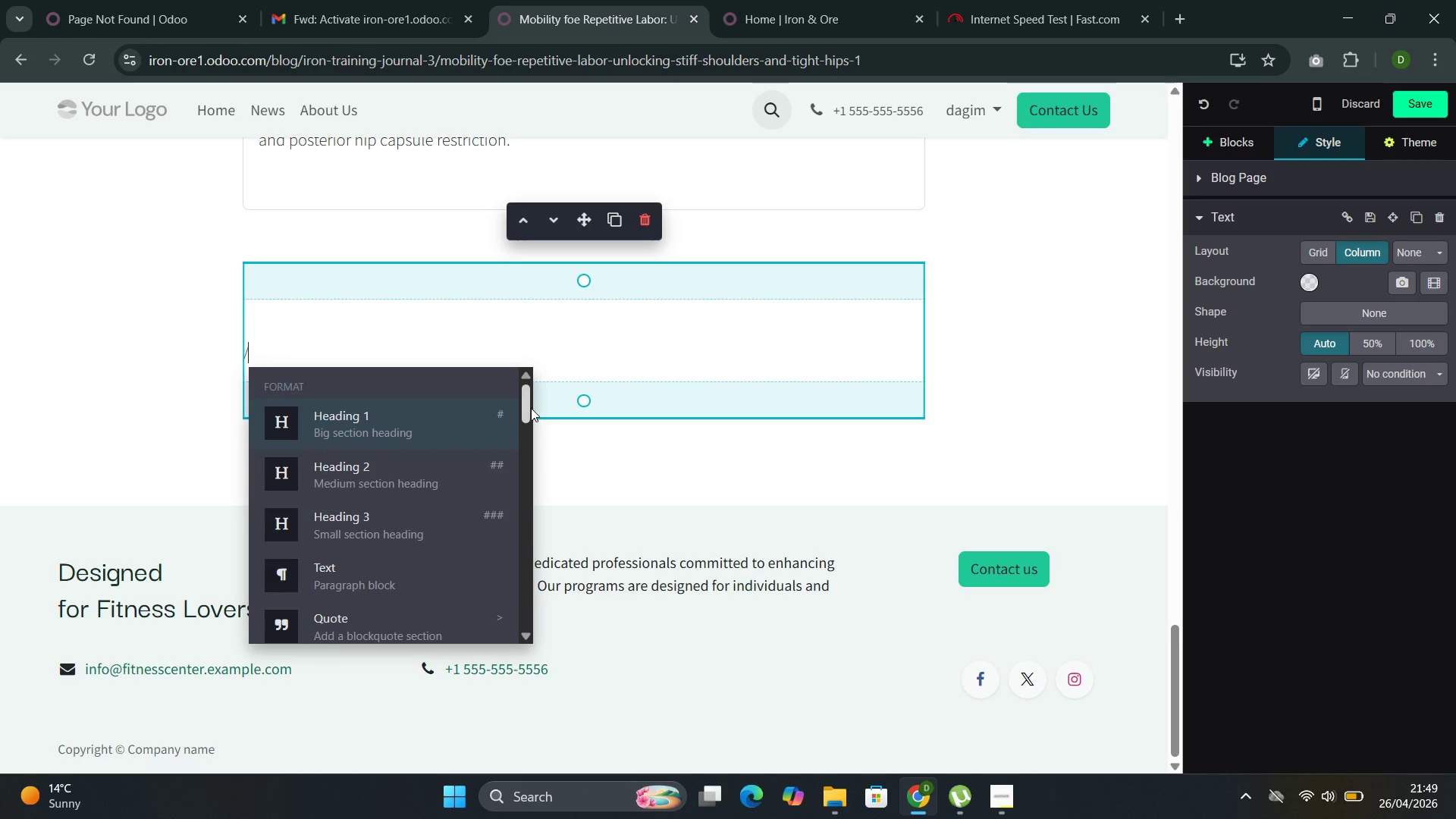 
left_click_drag(start_coordinate=[527, 410], to_coordinate=[519, 637])
 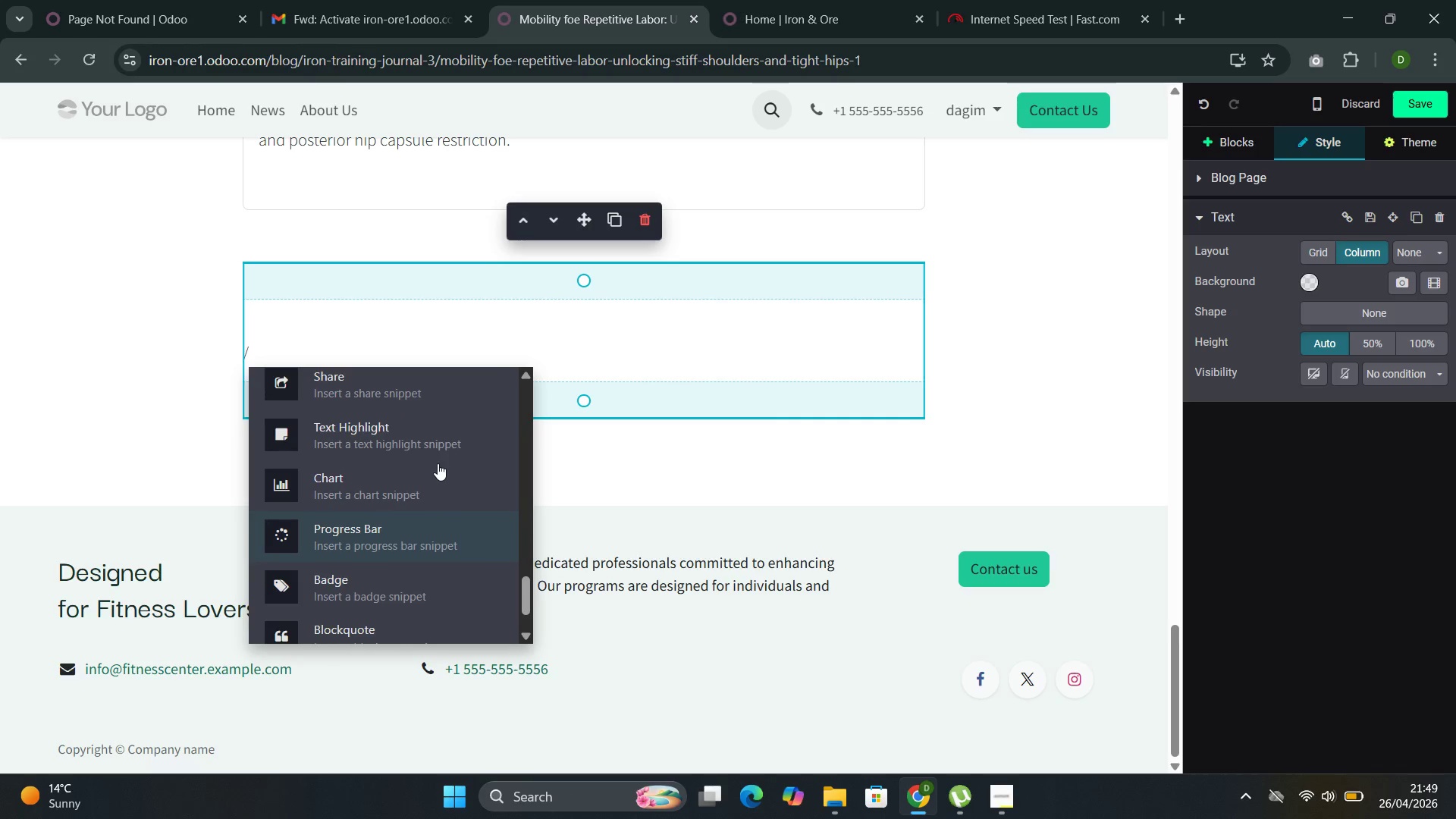 
wait(5.83)
 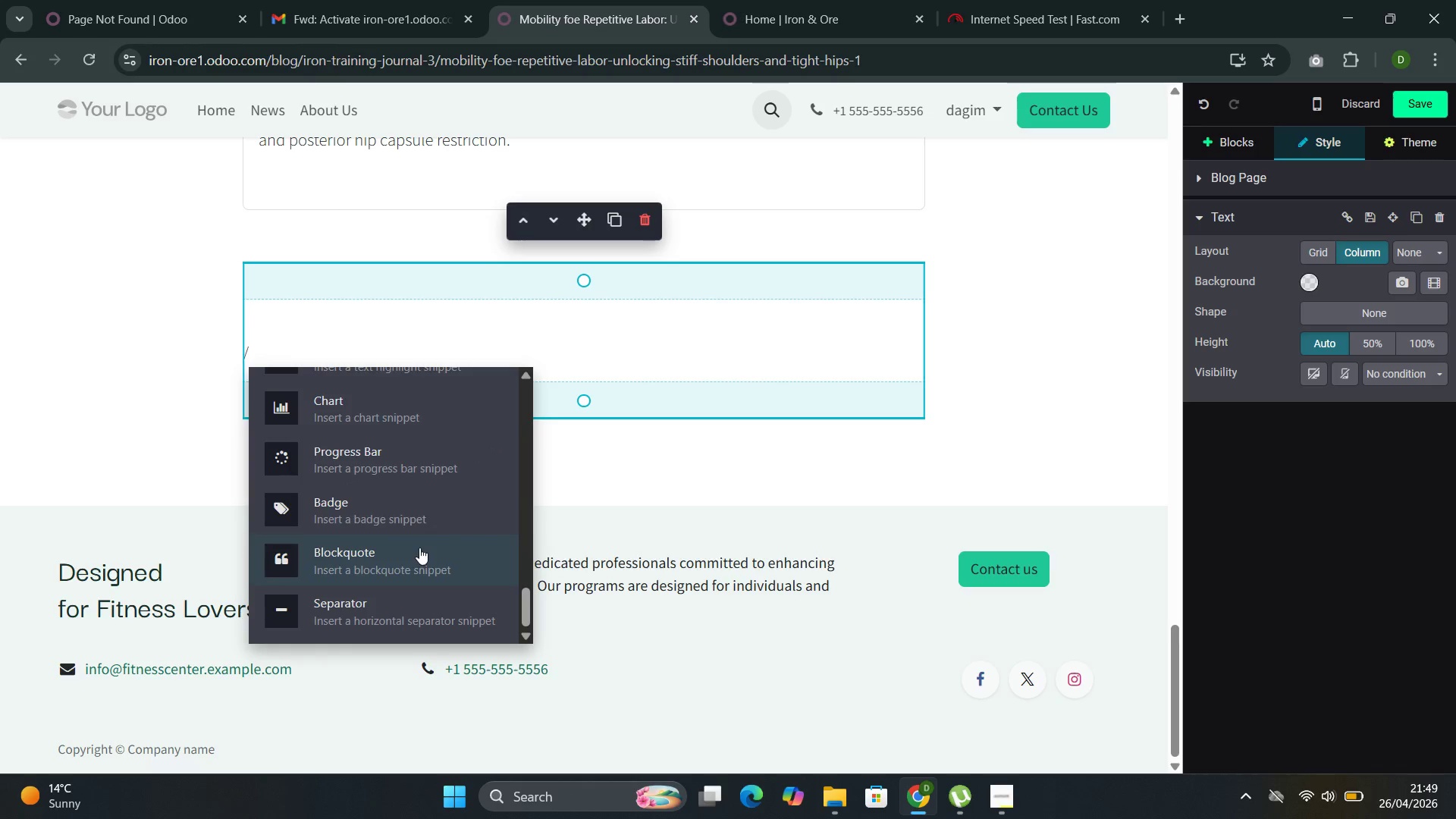 
left_click([410, 439])
 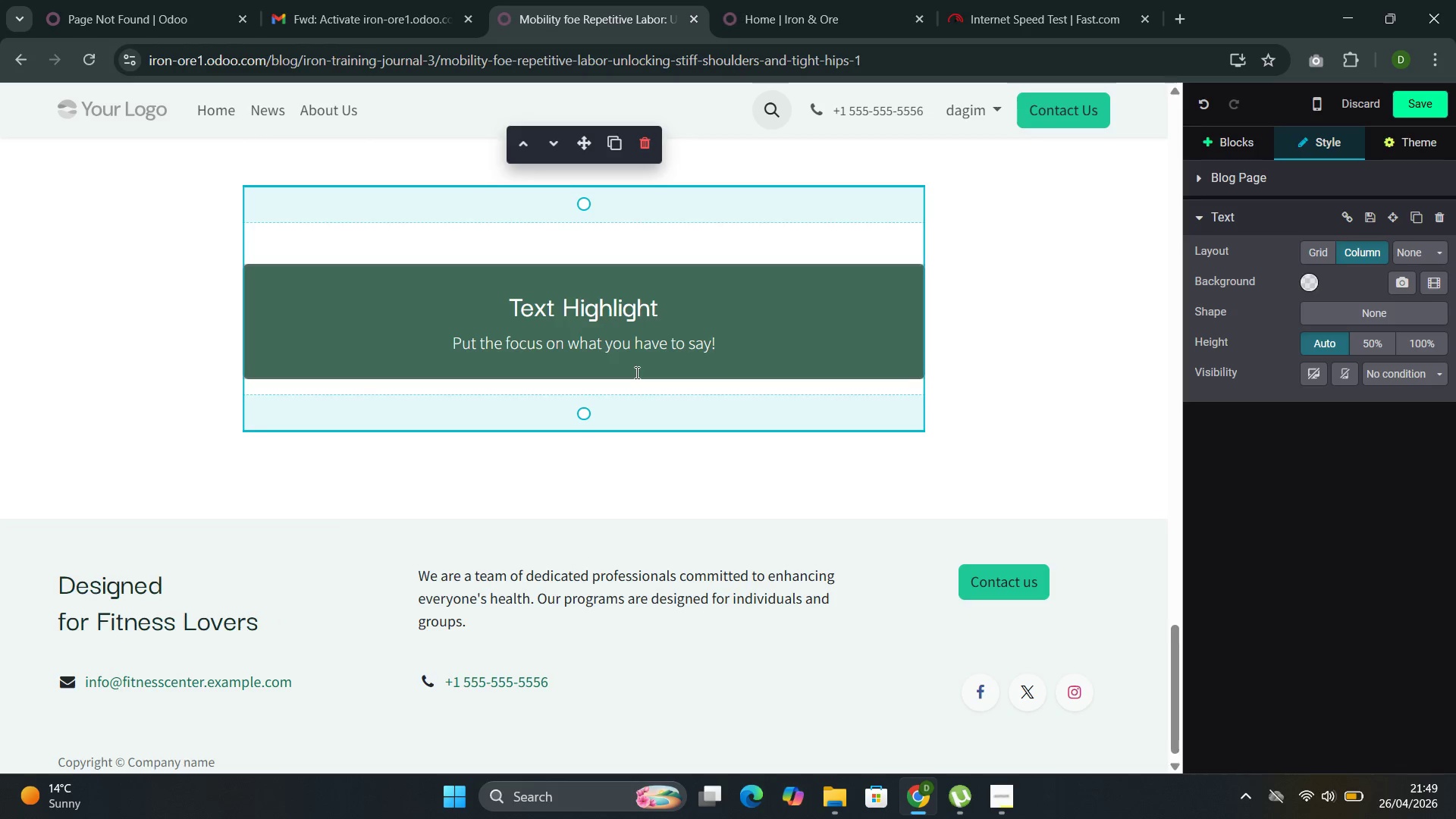 
key(Control+Z)
 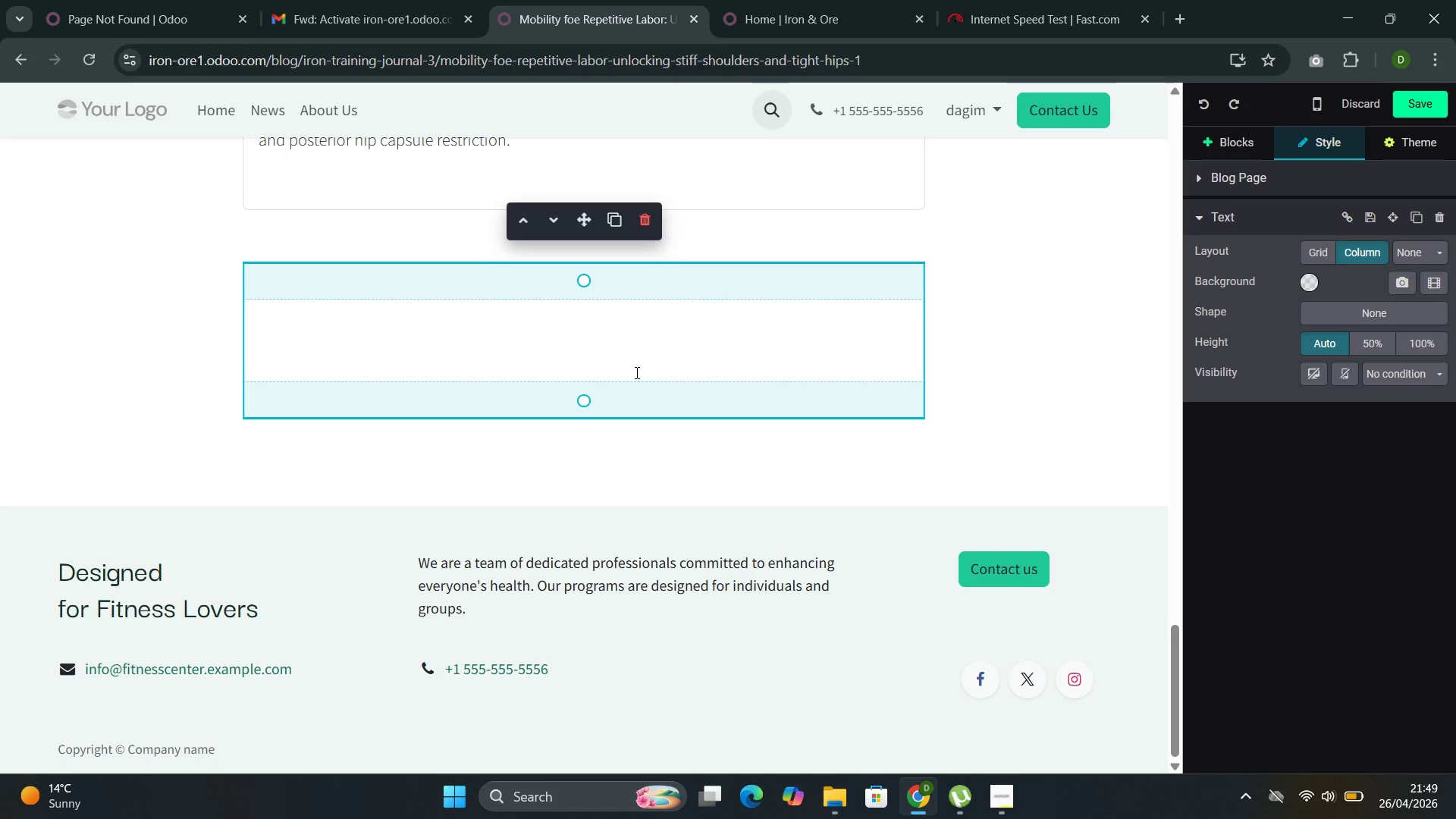 
key(Slash)
 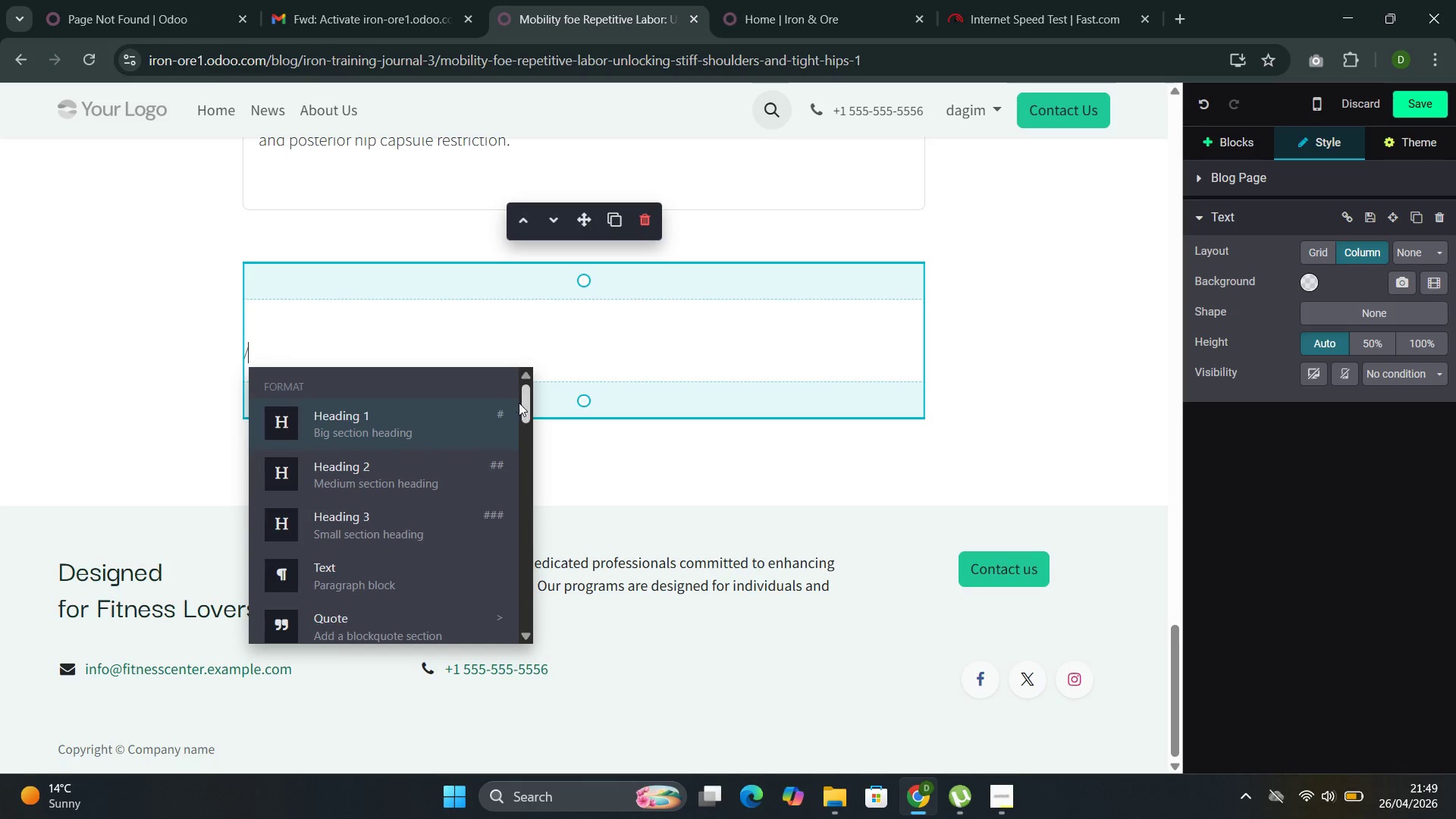 
left_click_drag(start_coordinate=[526, 400], to_coordinate=[519, 565])
 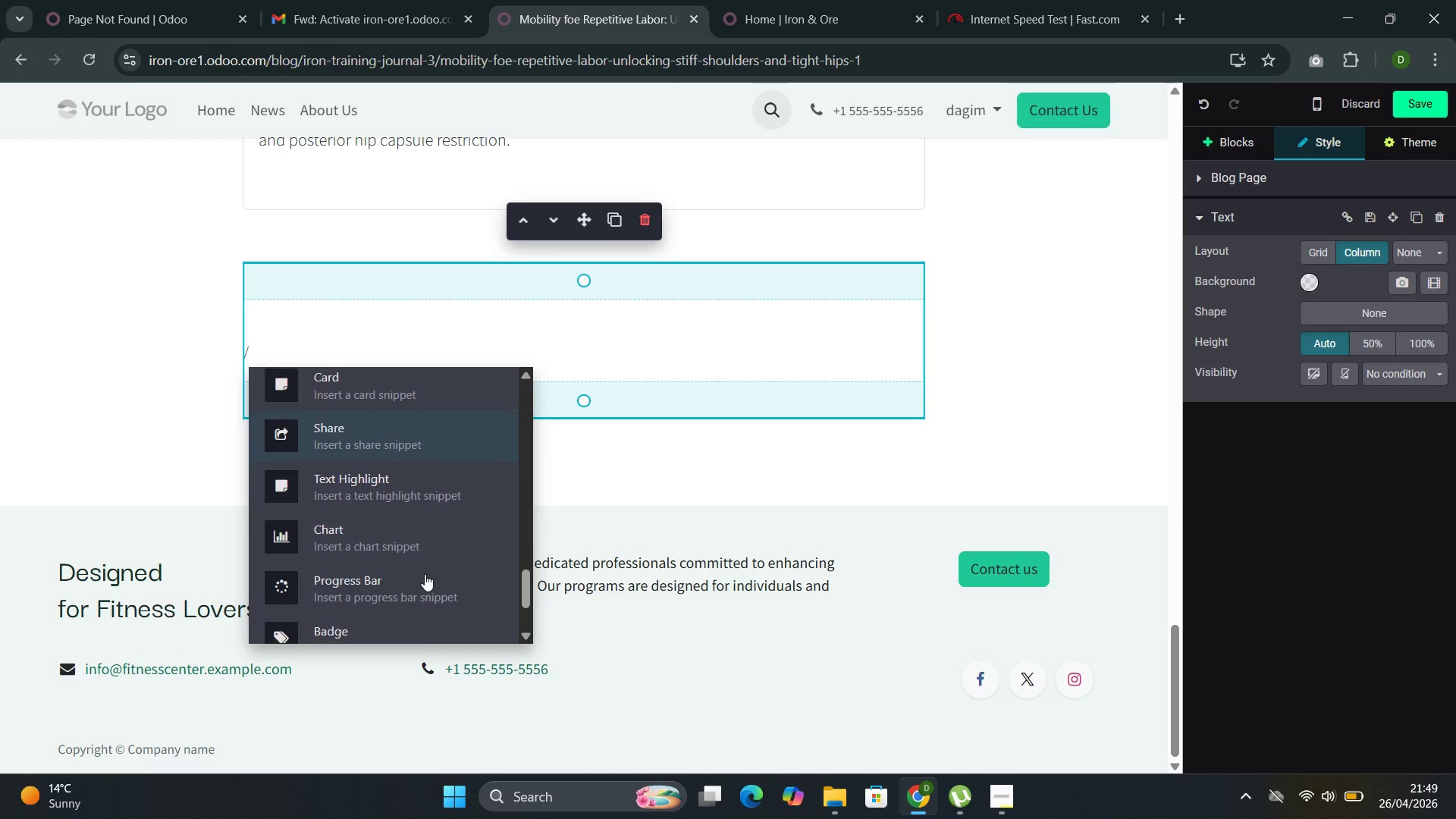 
wait(7.58)
 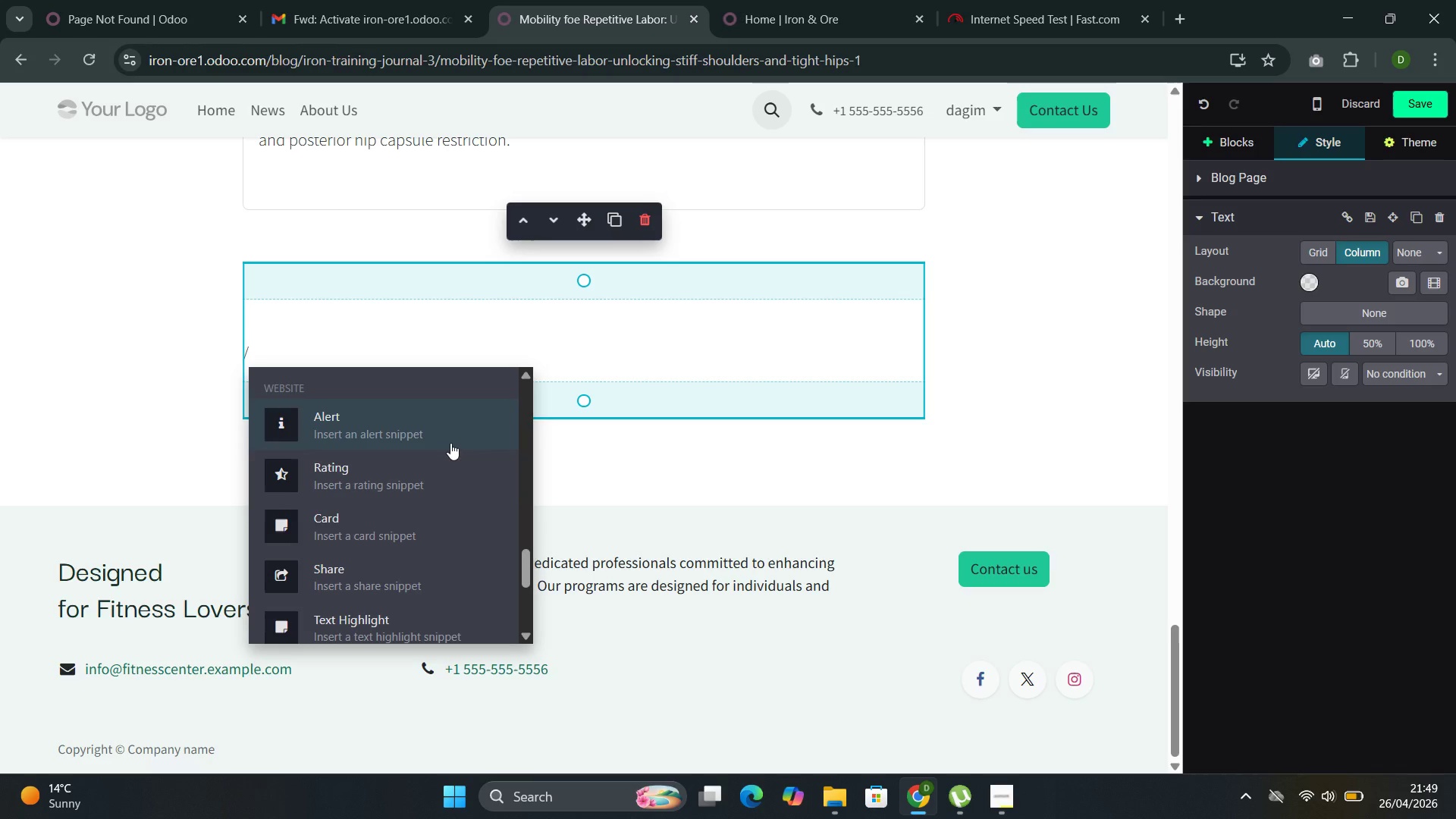 
left_click([369, 557])
 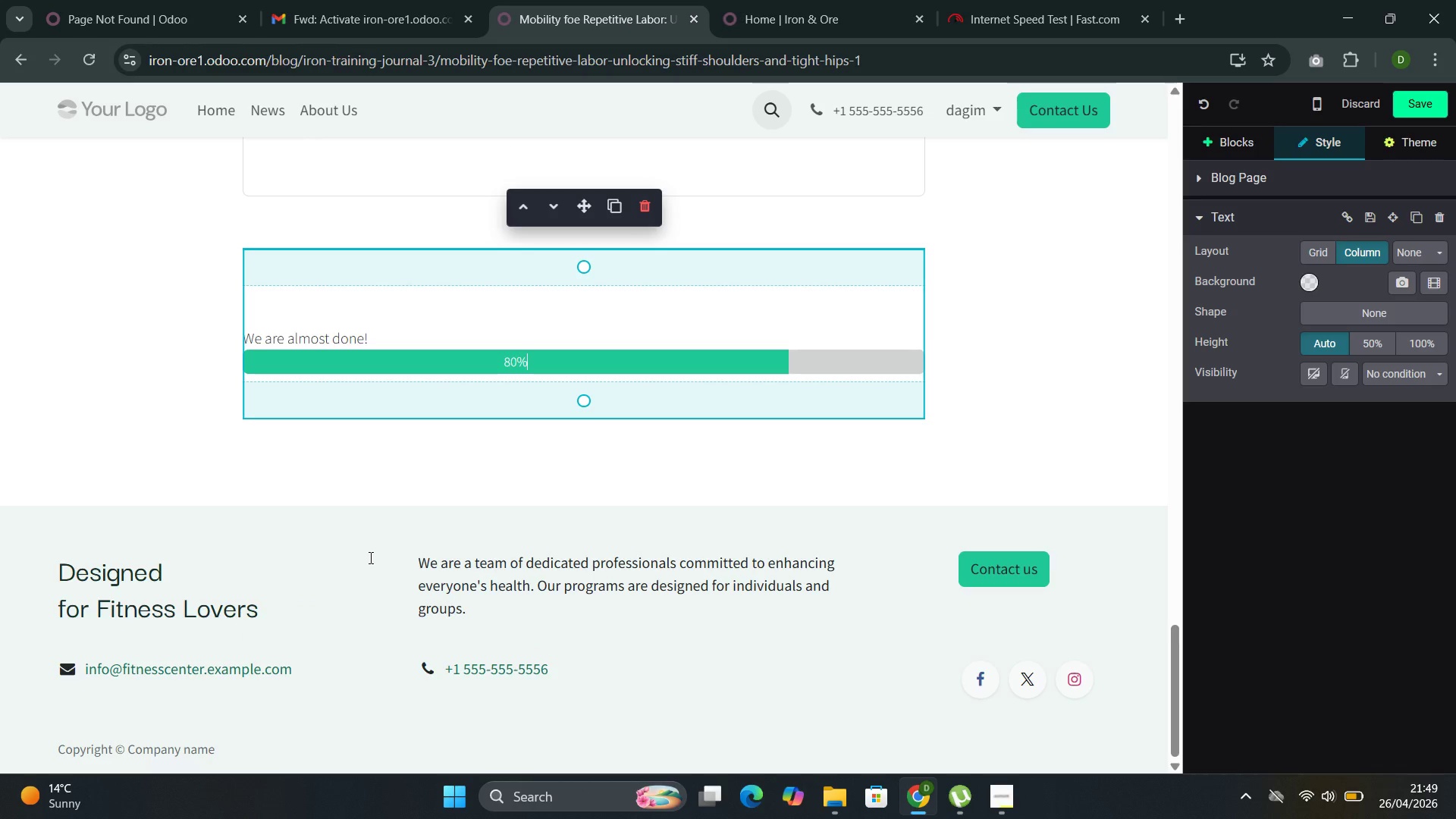 
key(Control+Z)
 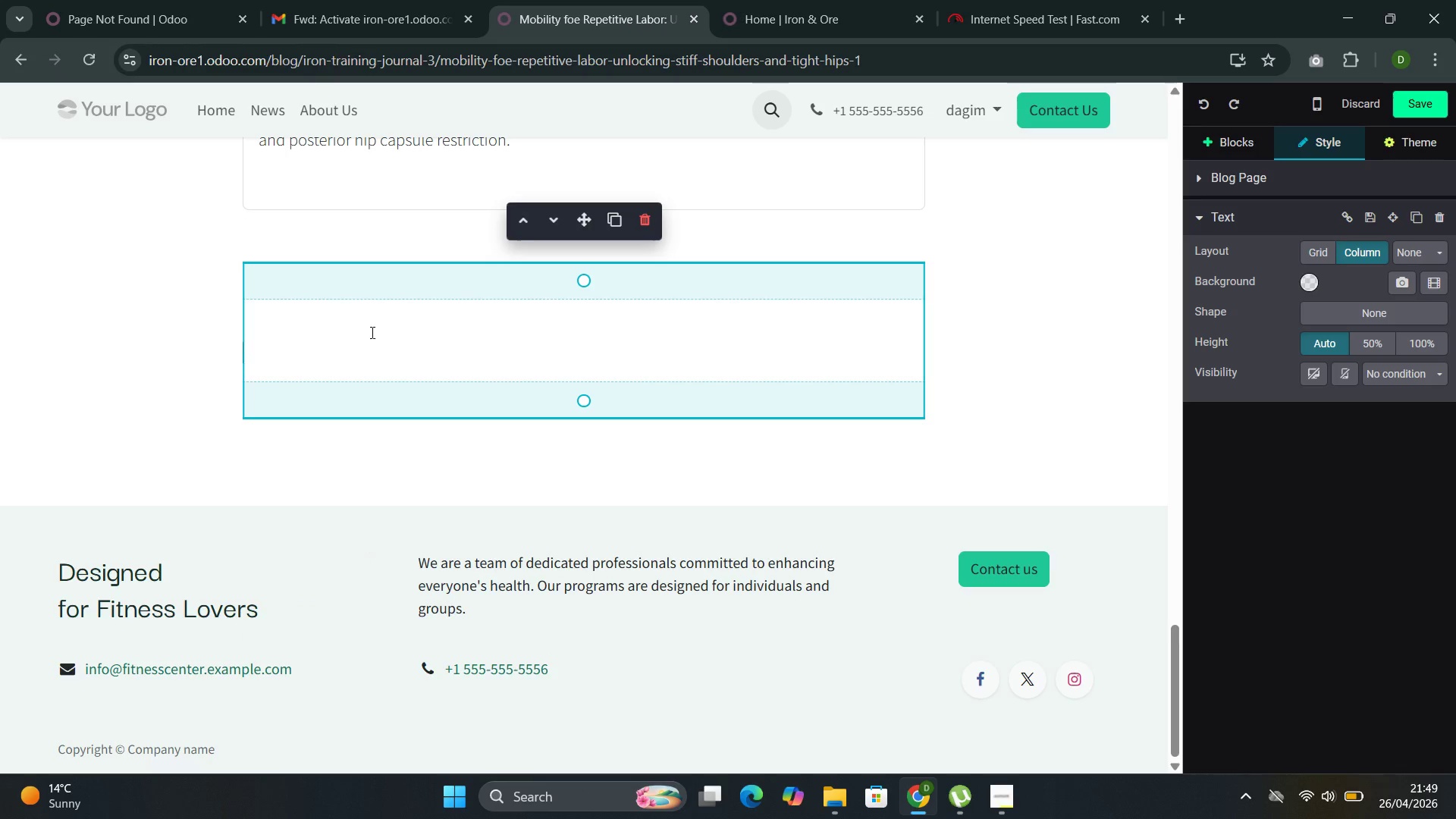 
left_click([343, 341])
 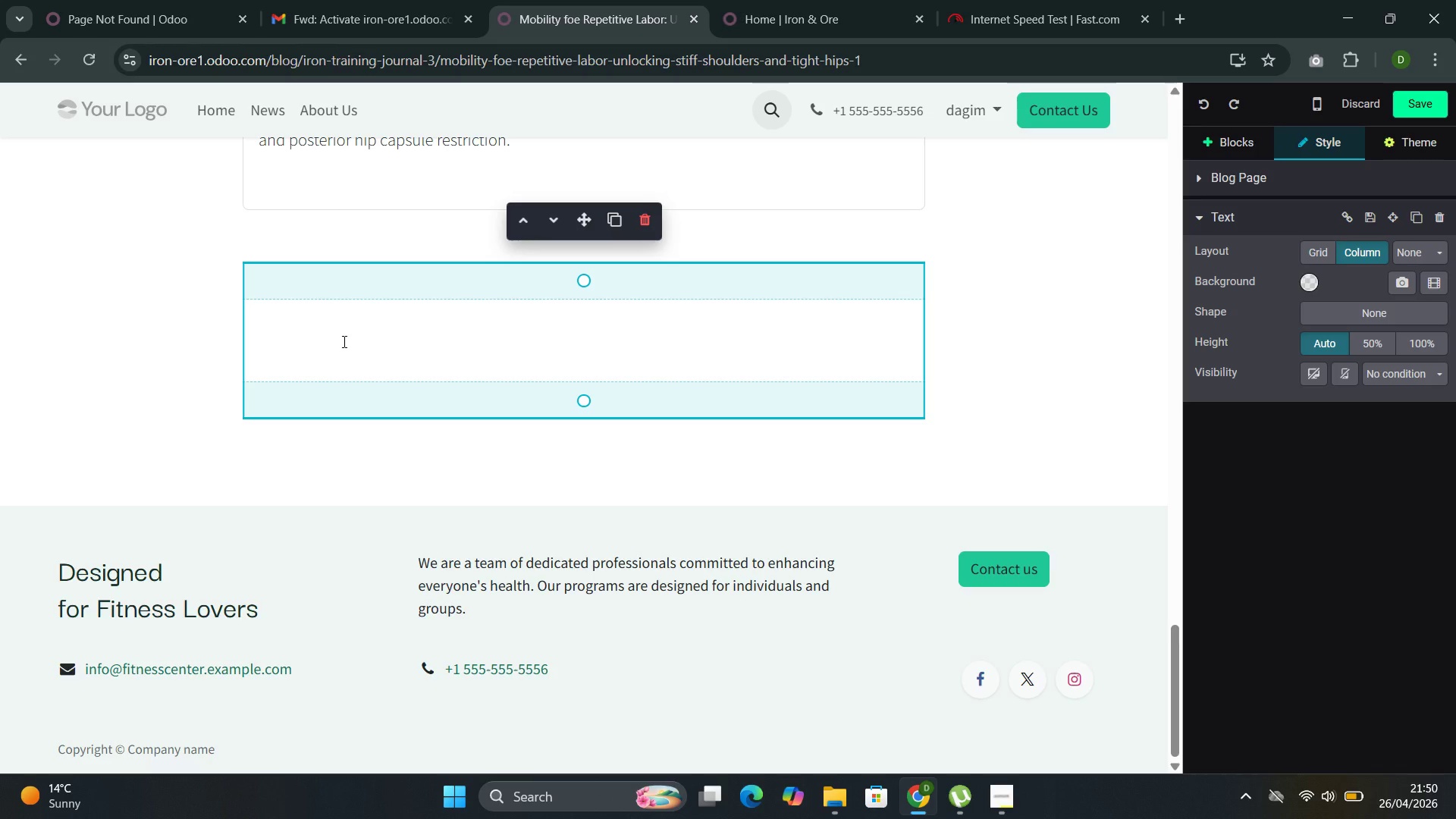 
key(Slash)
 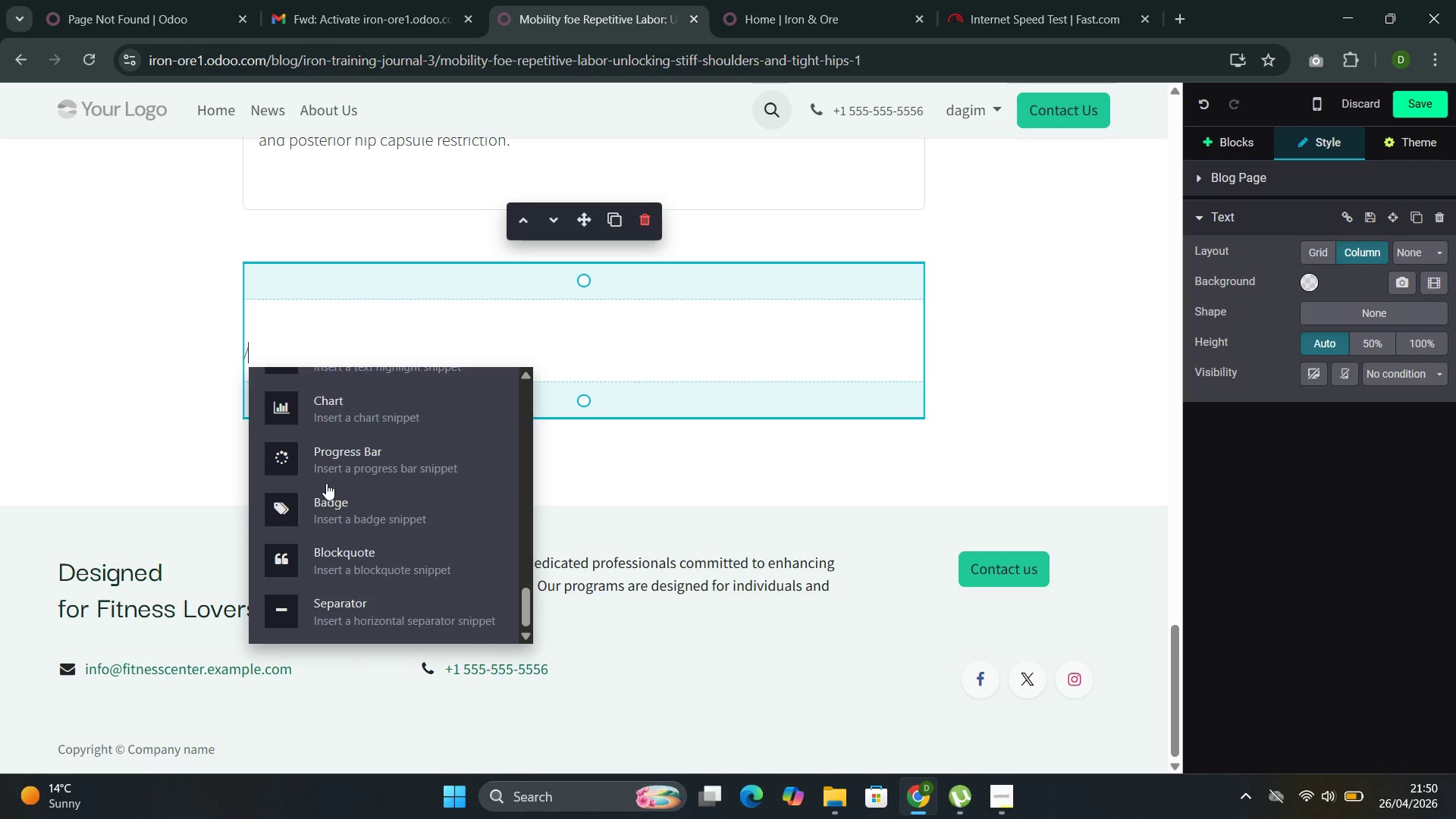 
left_click([319, 615])
 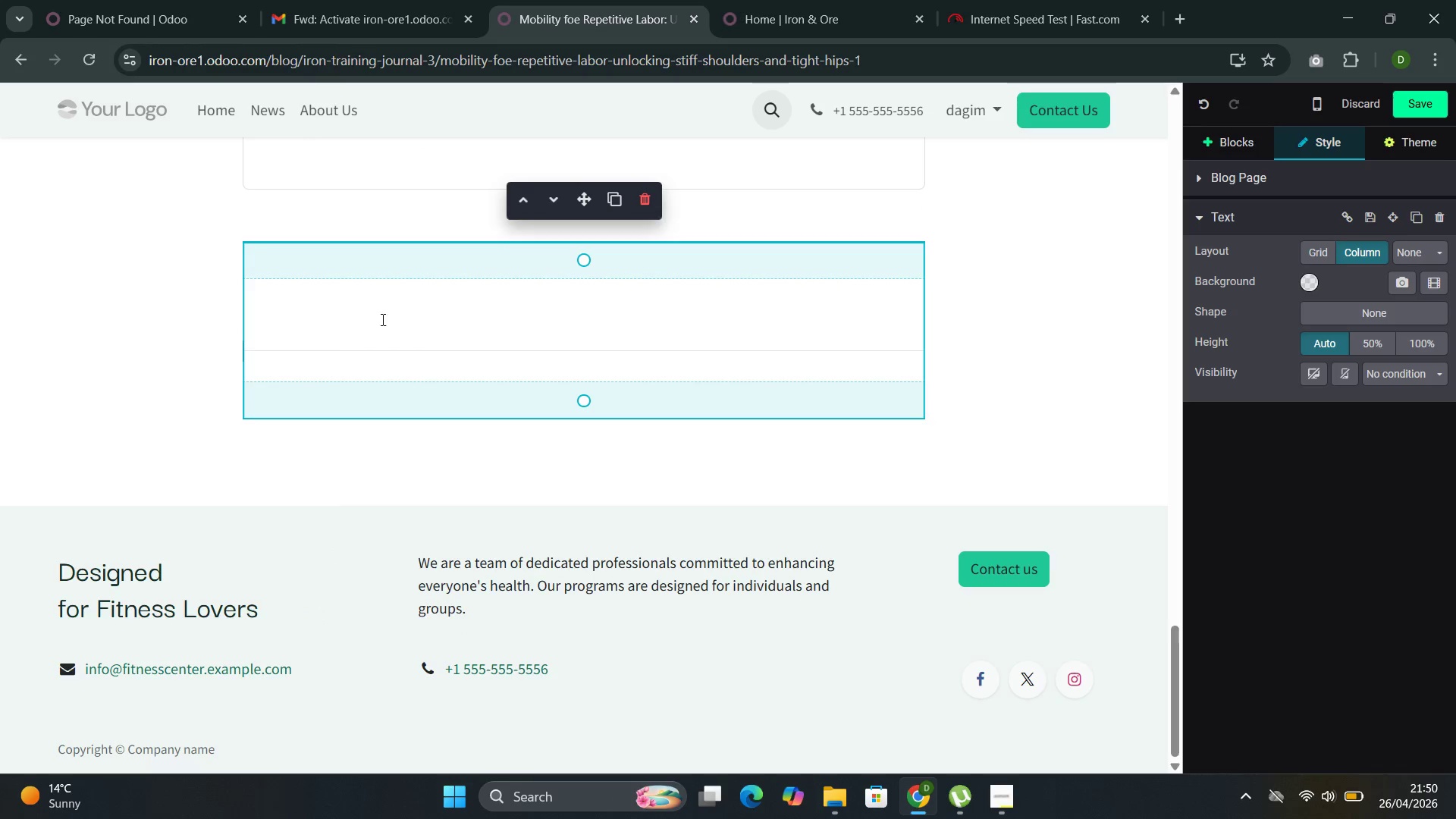 
key(Control+Z)
 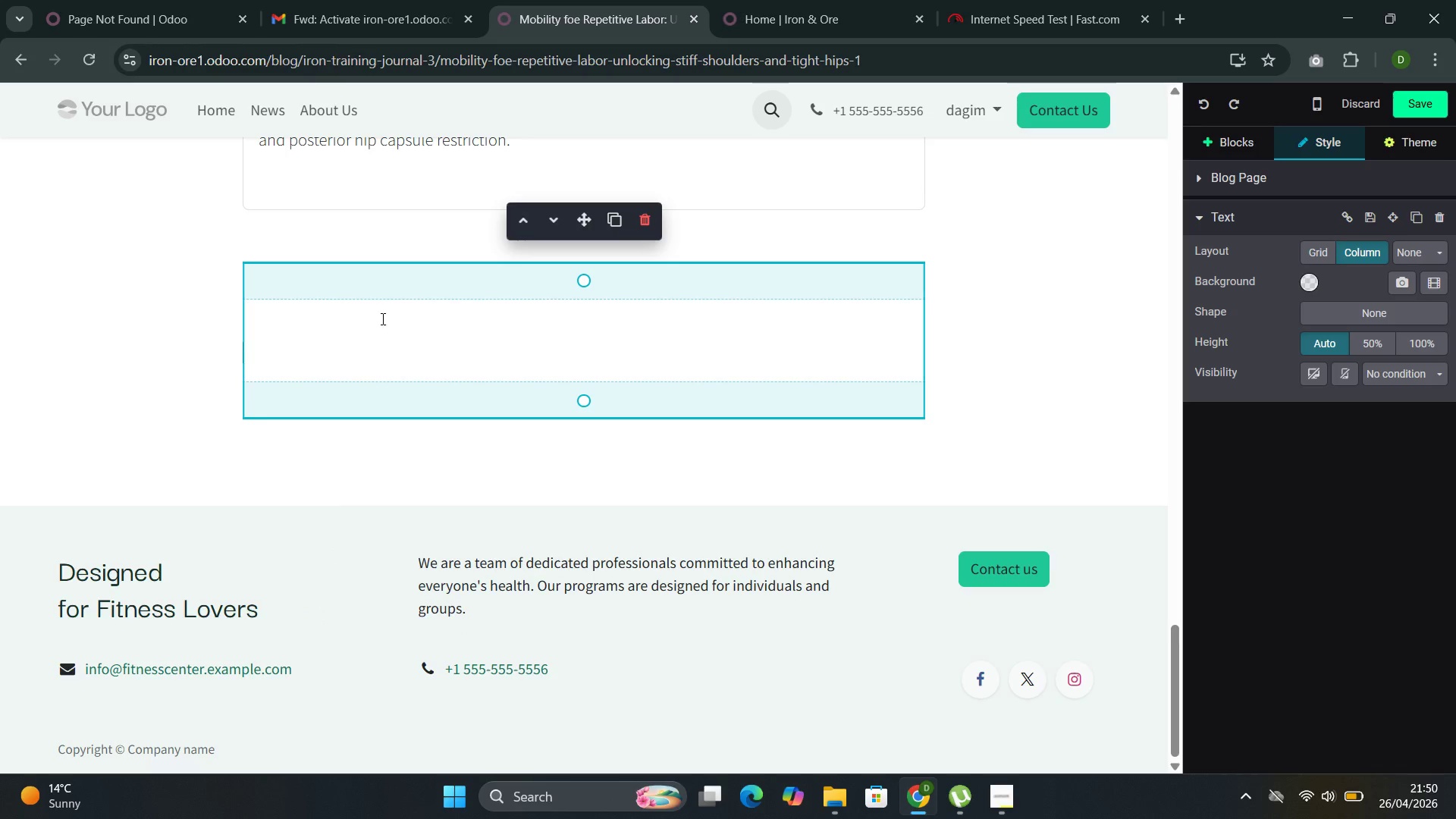 
left_click([381, 318])
 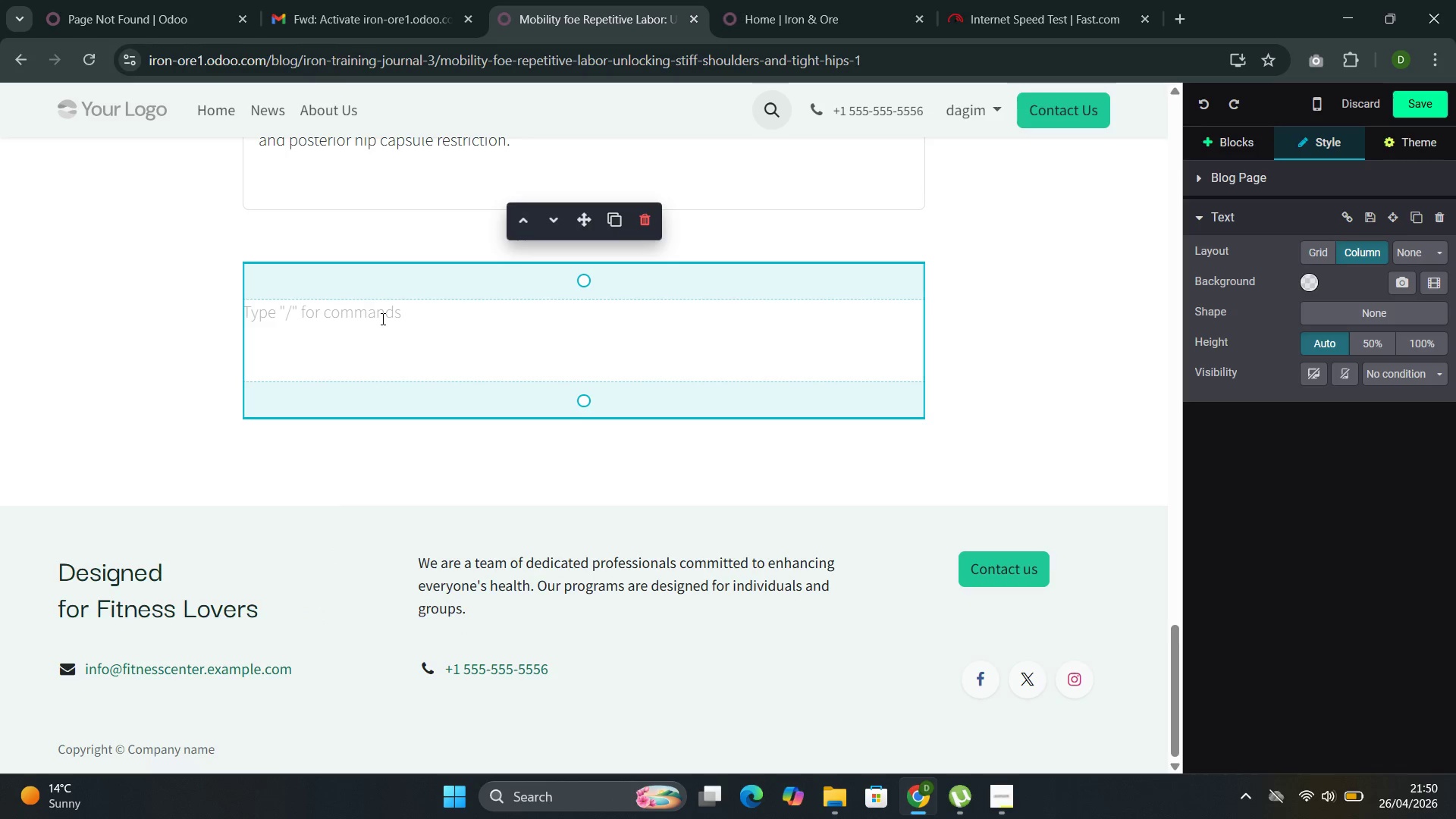 
key(Slash)
 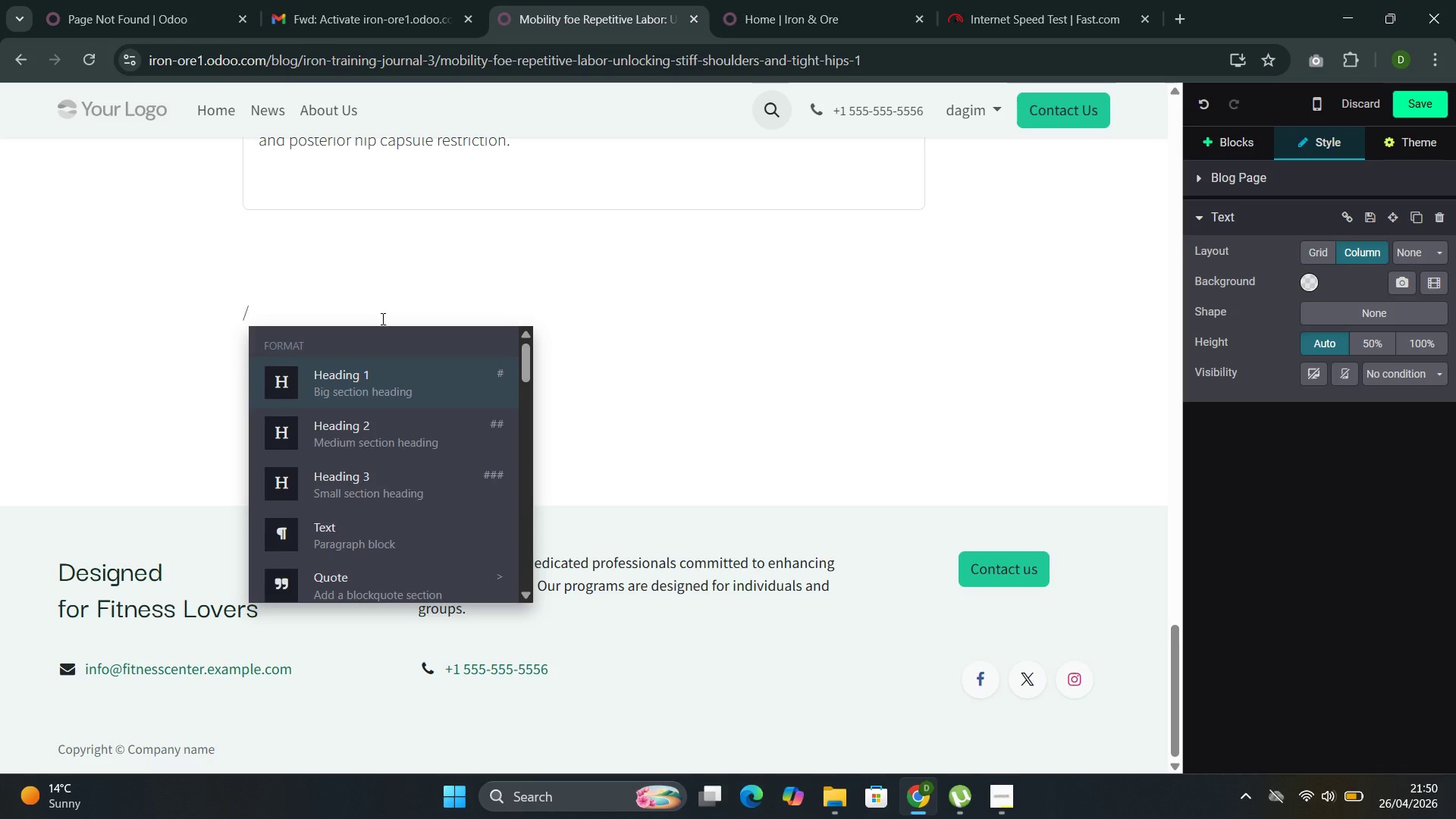 
mouse_move([366, 460])
 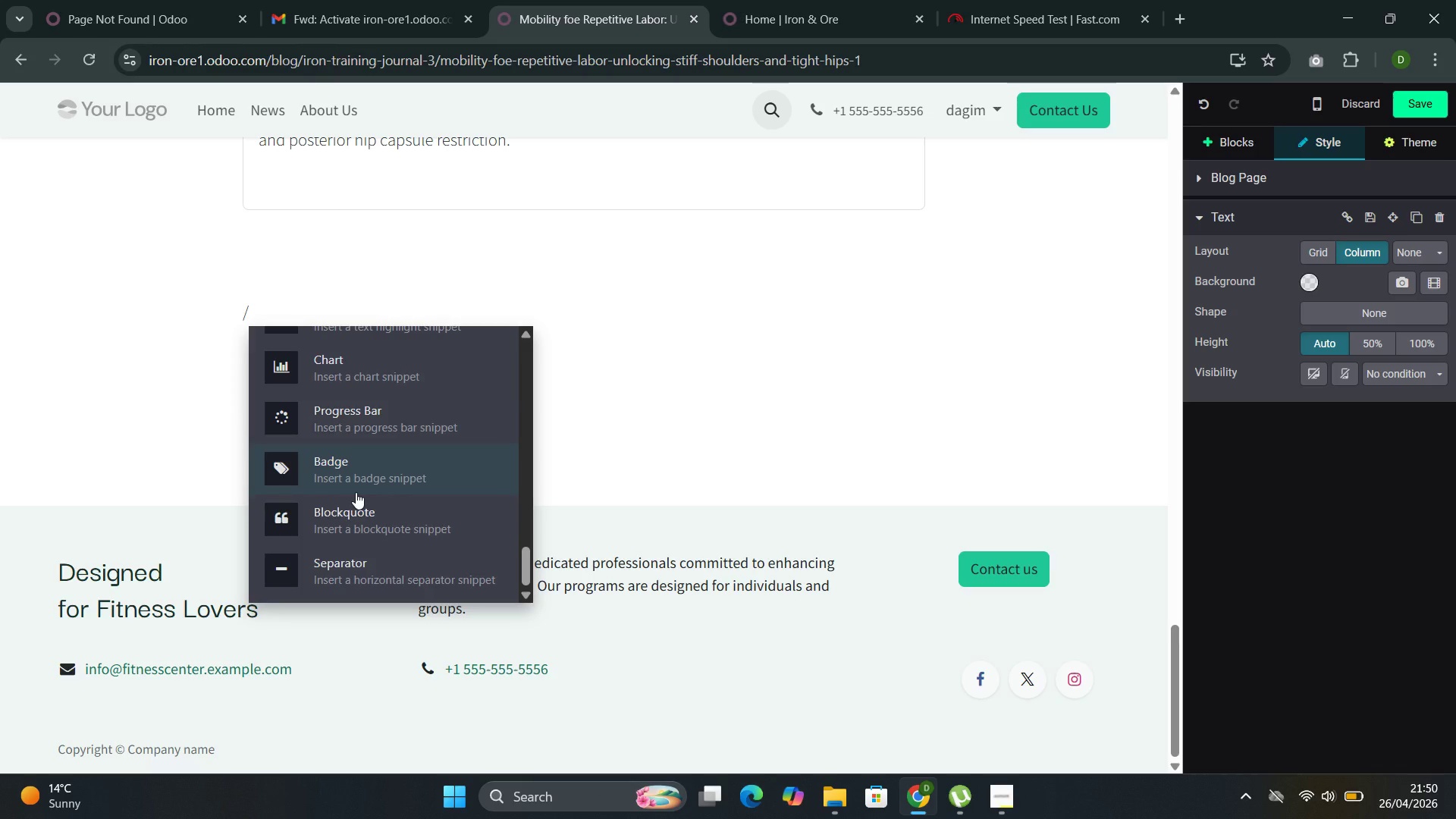 
left_click([356, 493])
 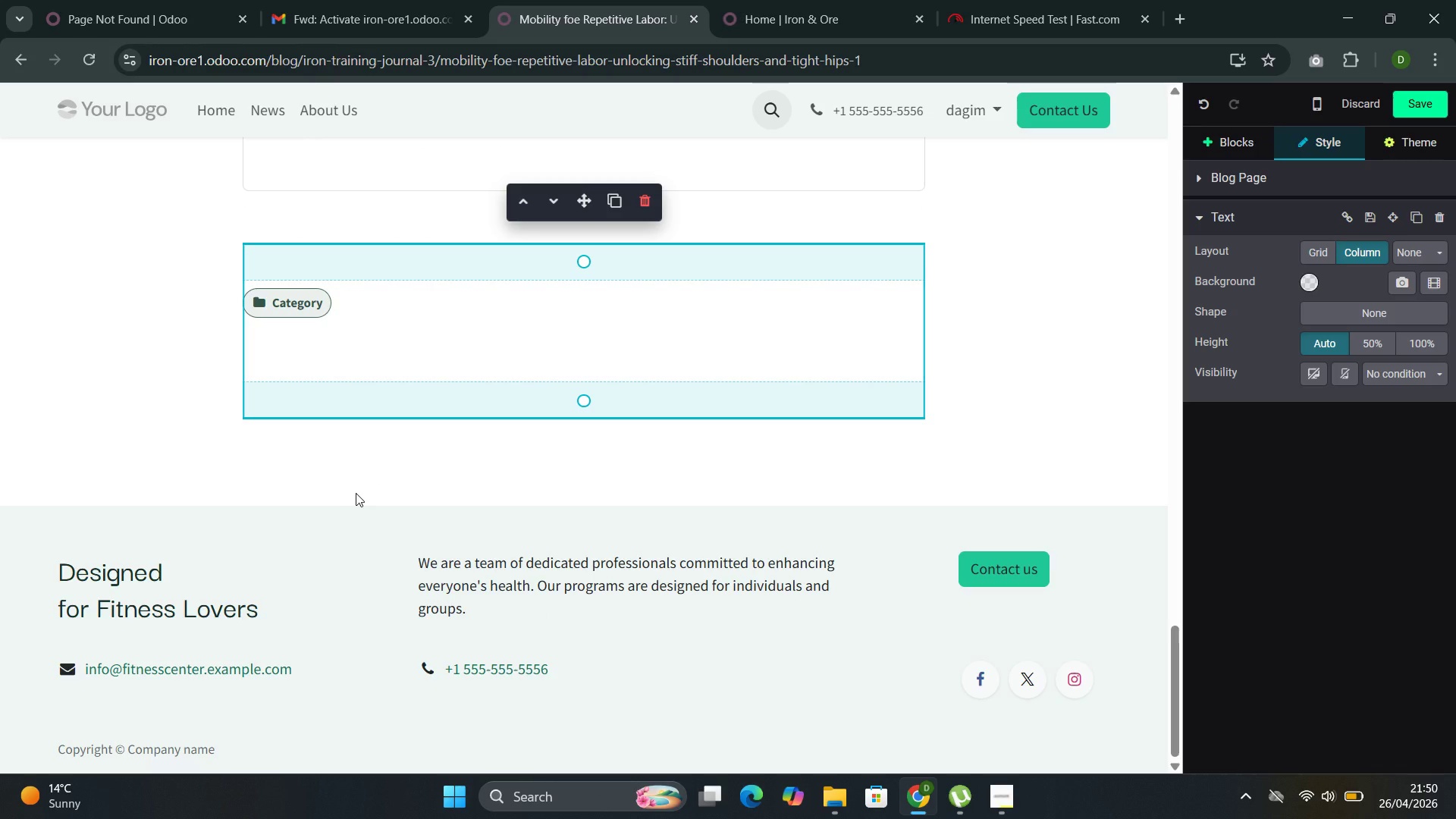 
key(Control+Z)
 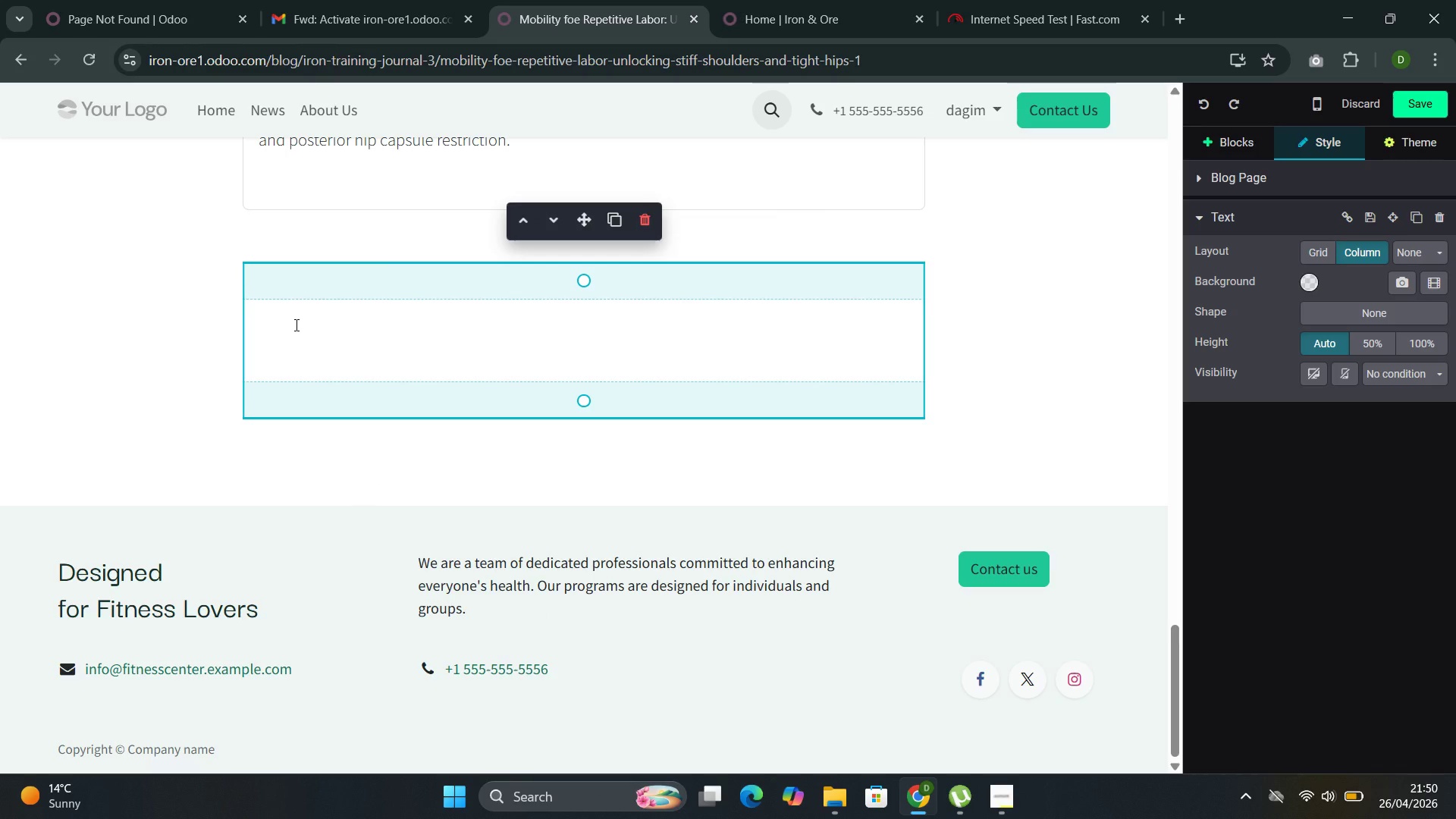 
key(Slash)
 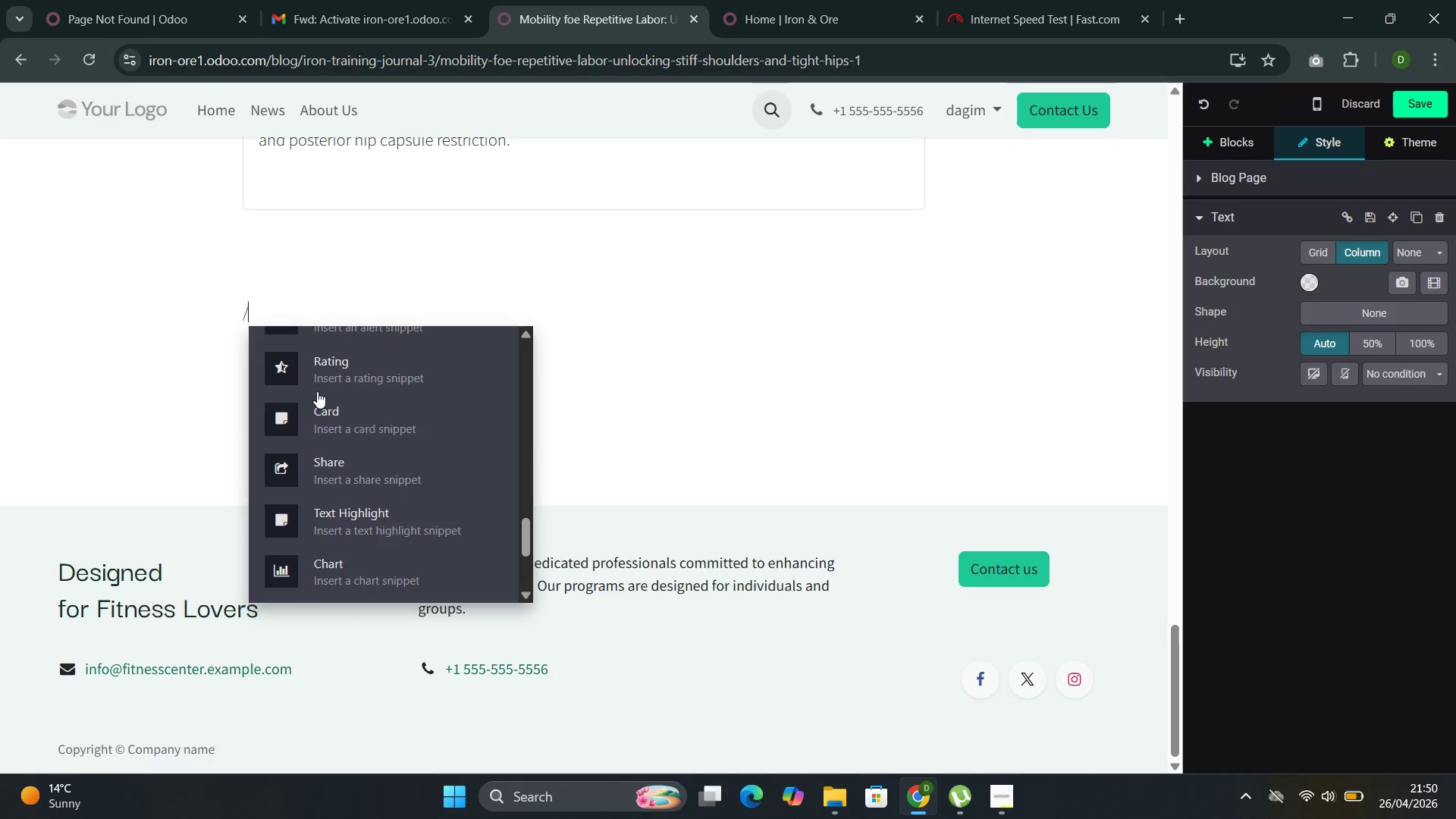 
wait(7.34)
 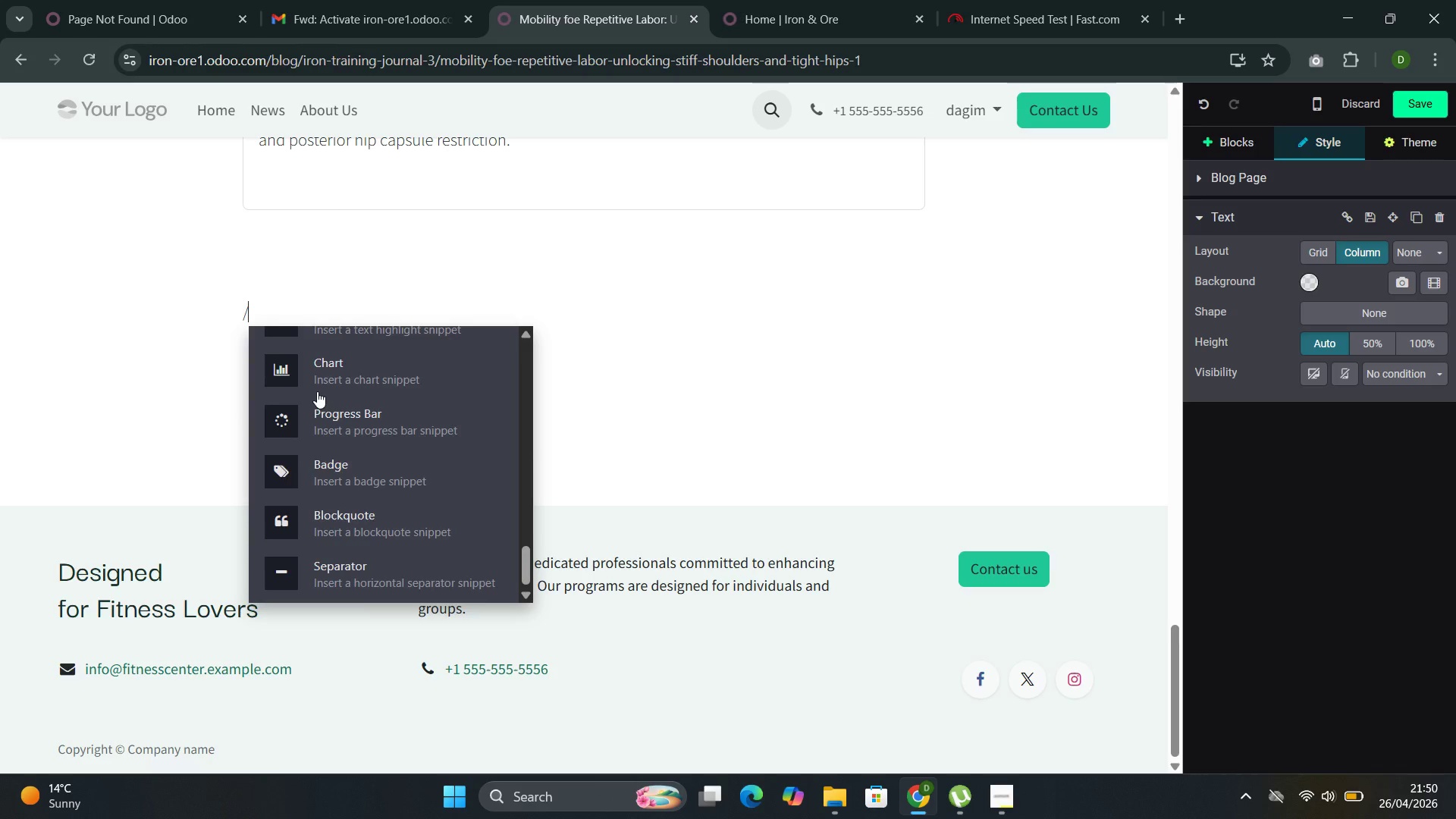 
key(Backspace)
 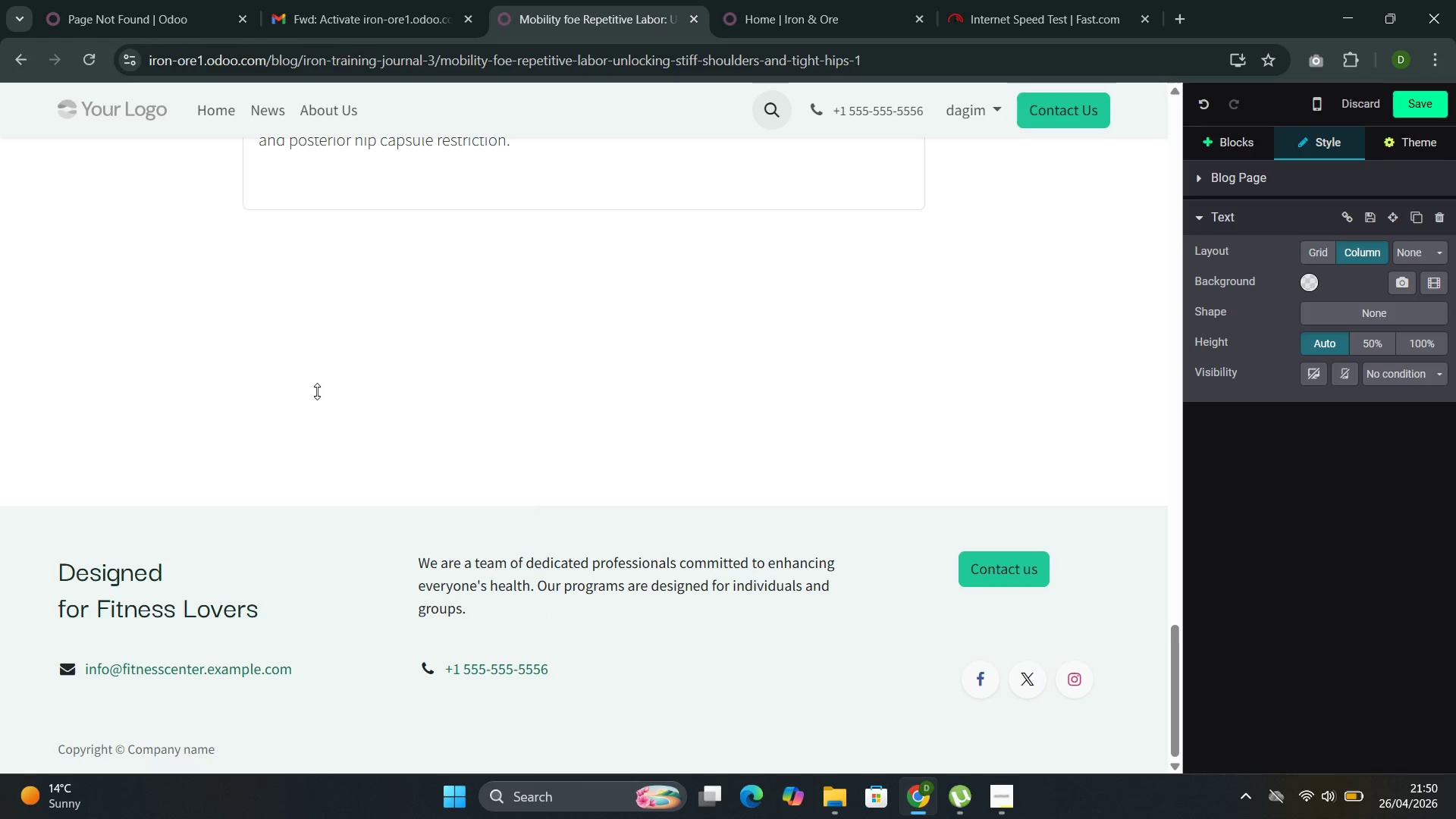 
key(Shift+ShiftLeft)
 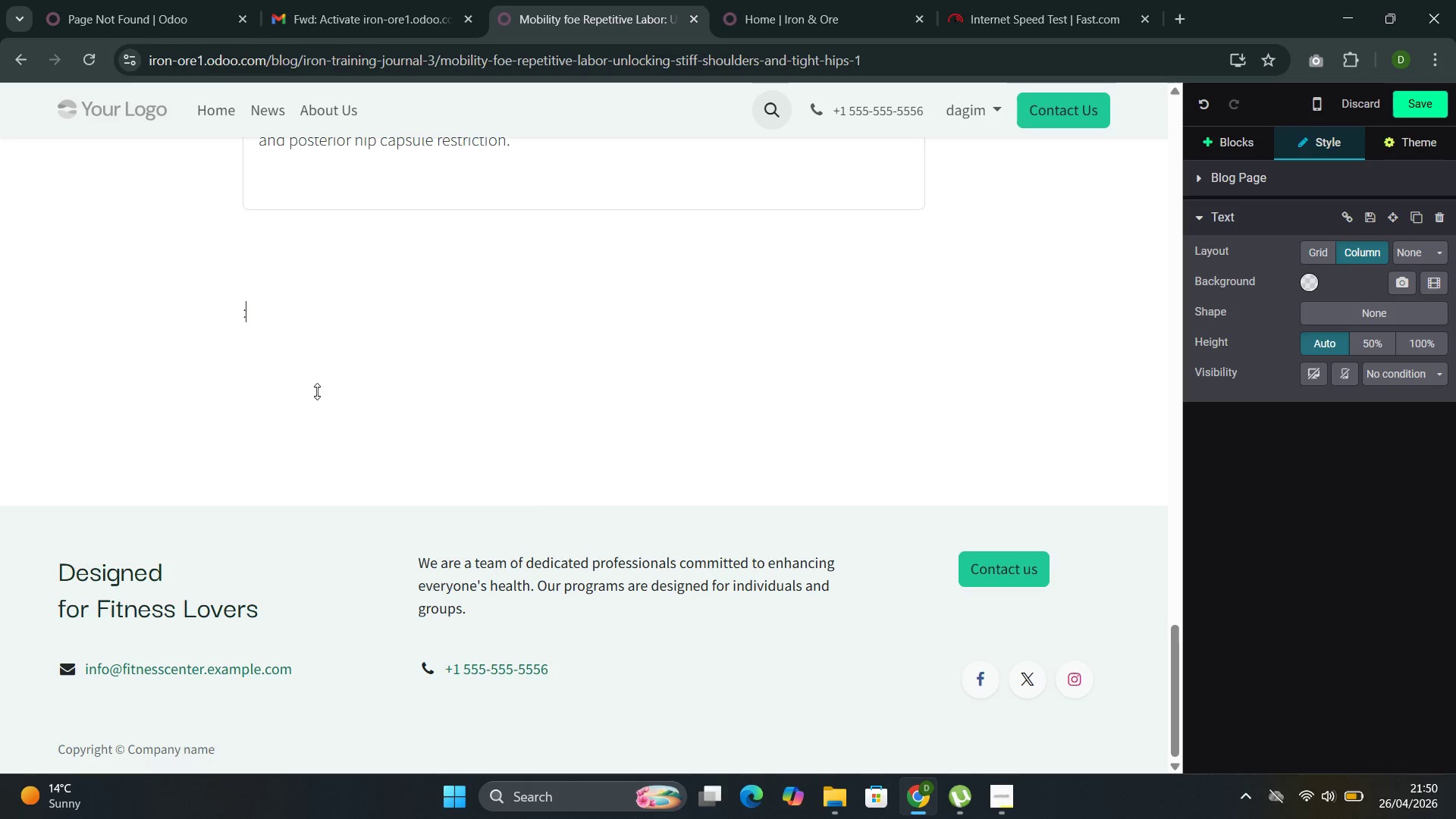 
key(Shift+Semicolon)
 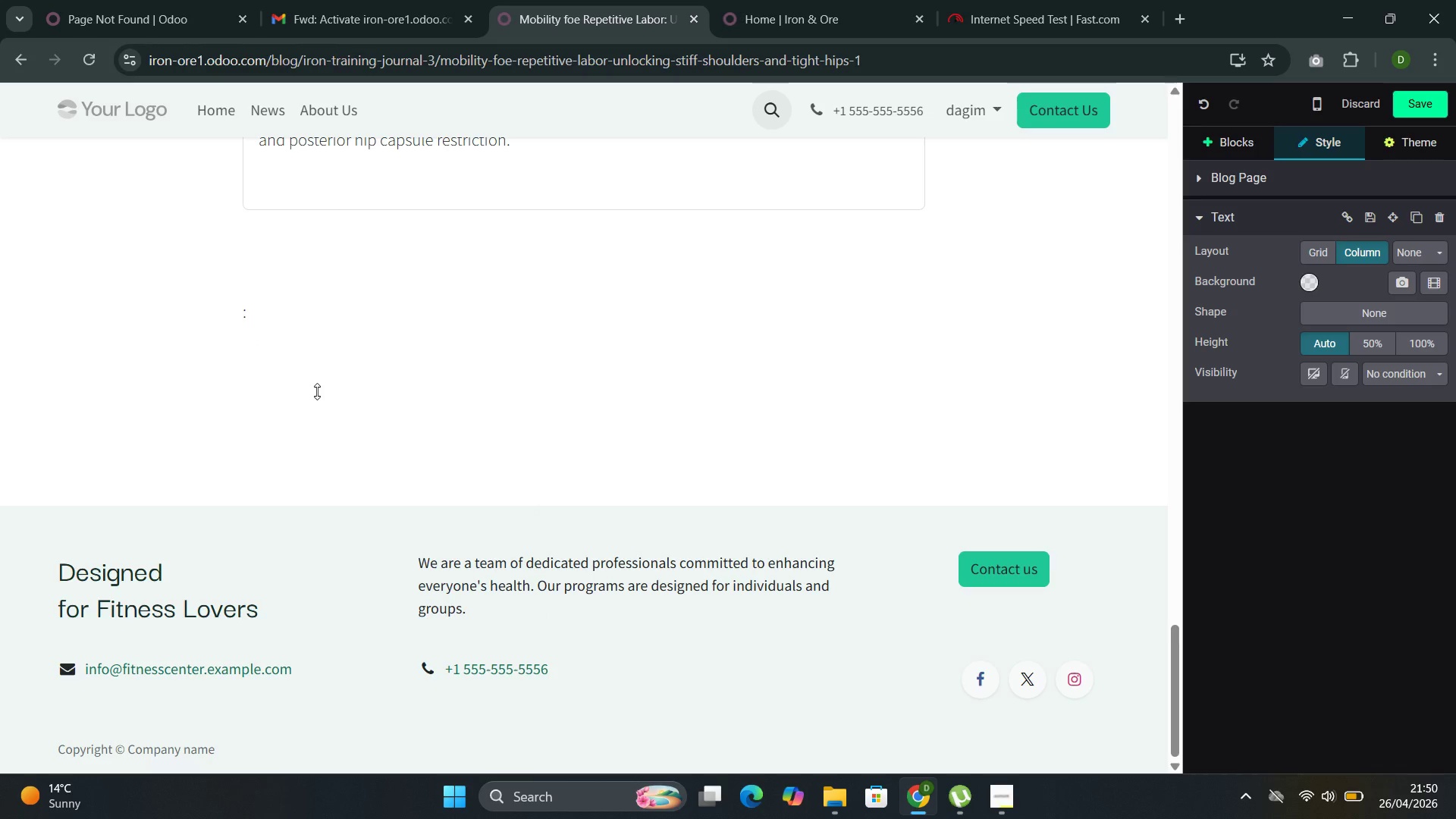 
key(Space)
 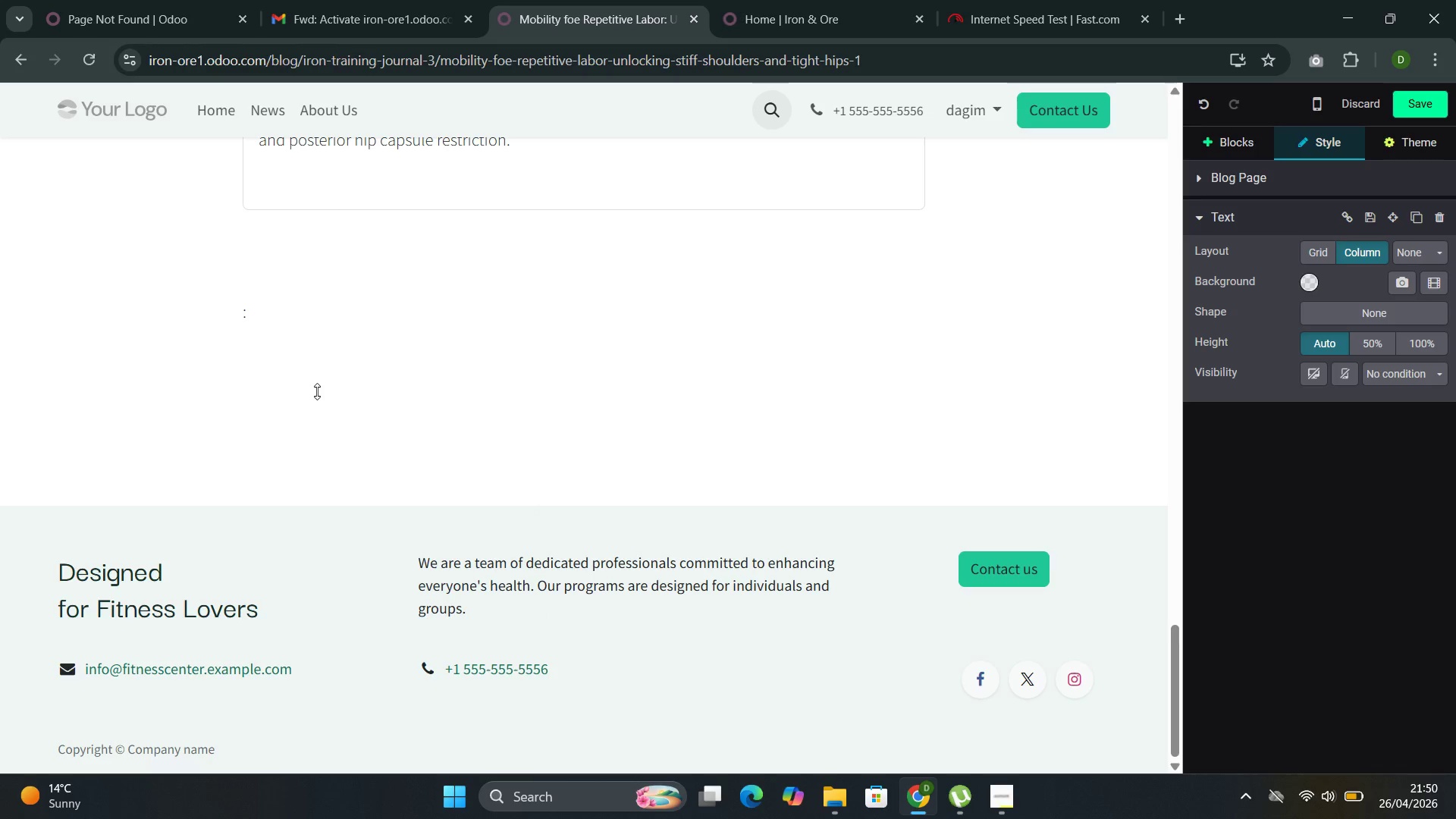 
key(Backspace)
 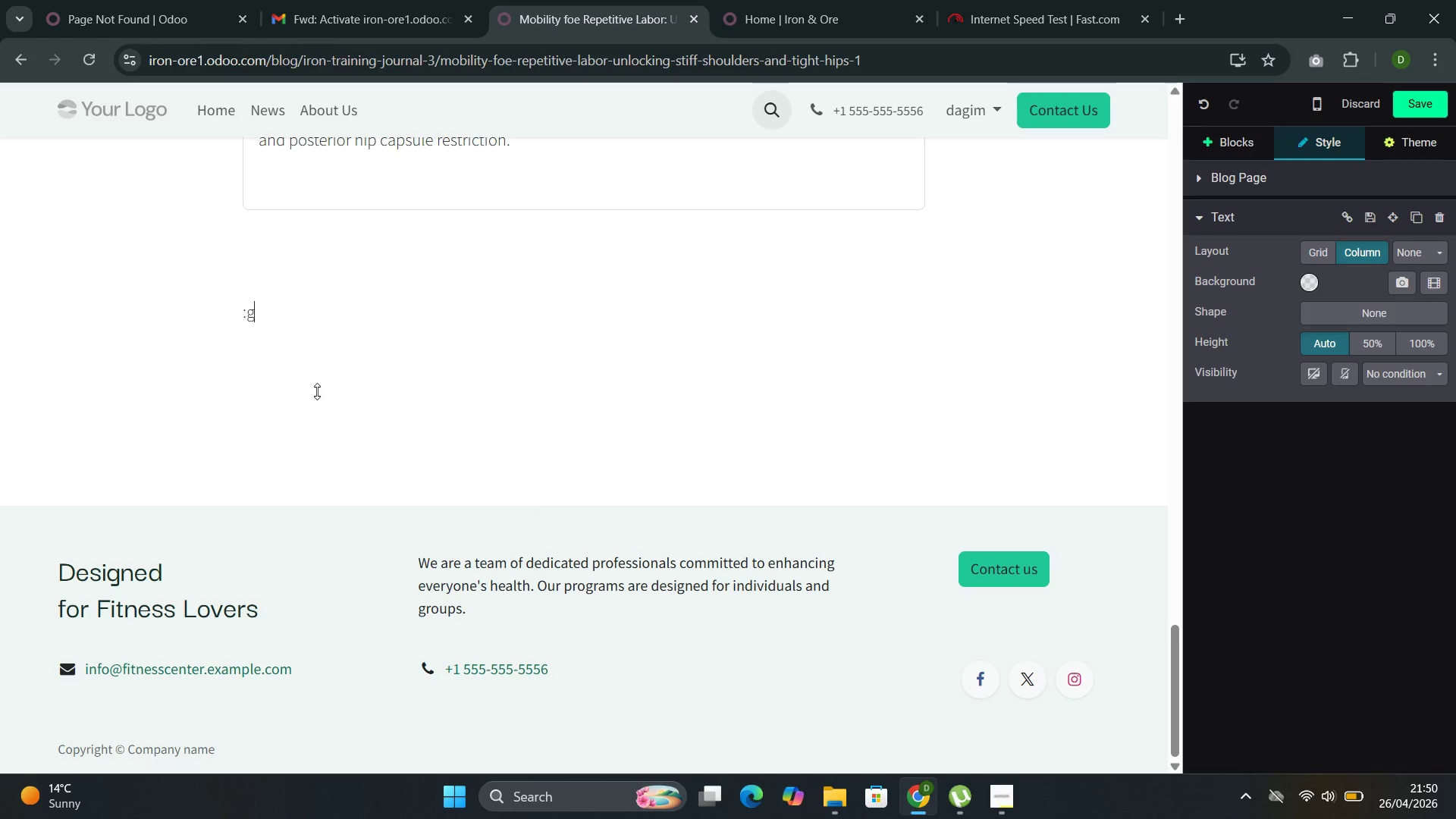 
key(G)
 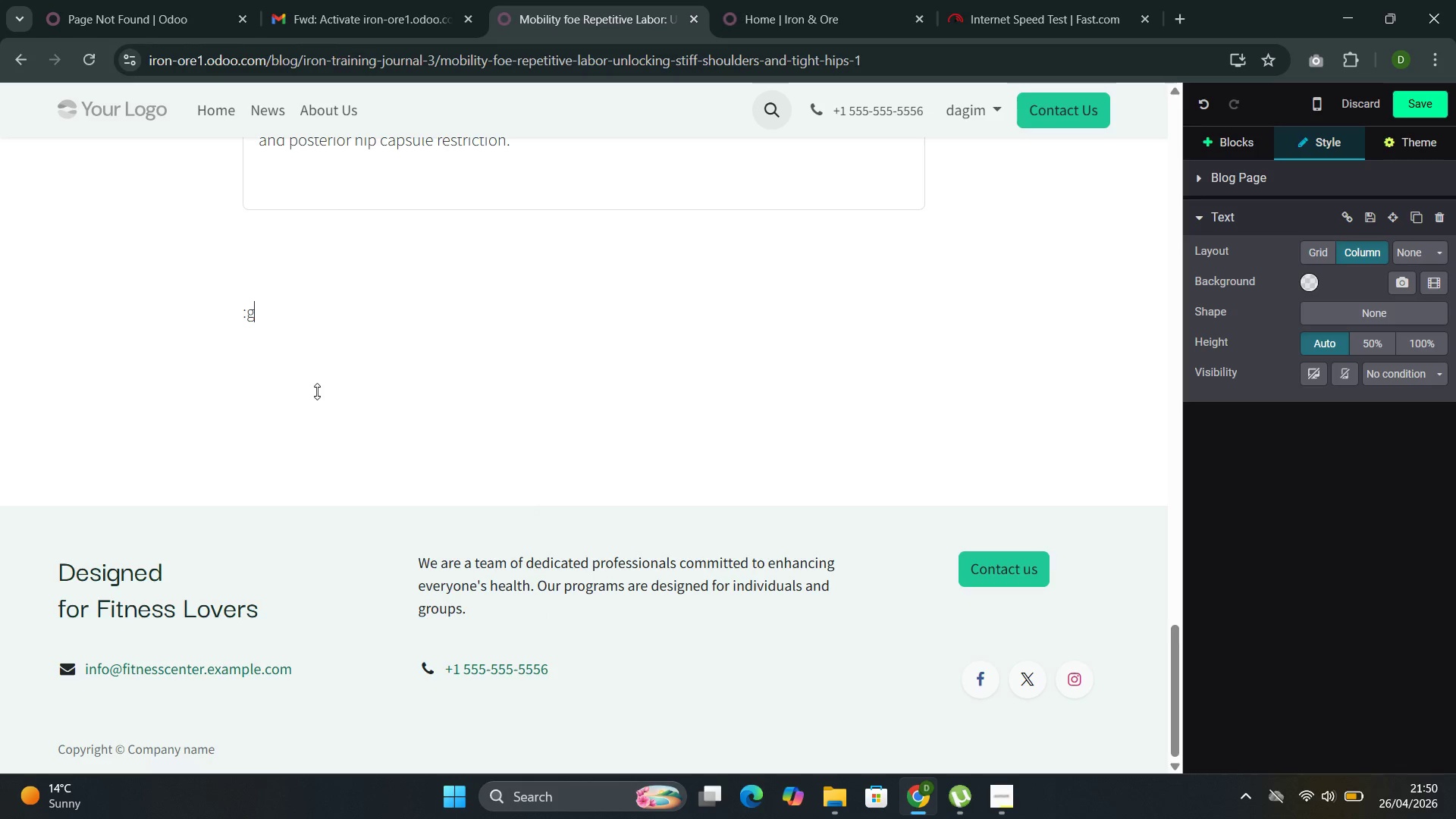 
key(Space)
 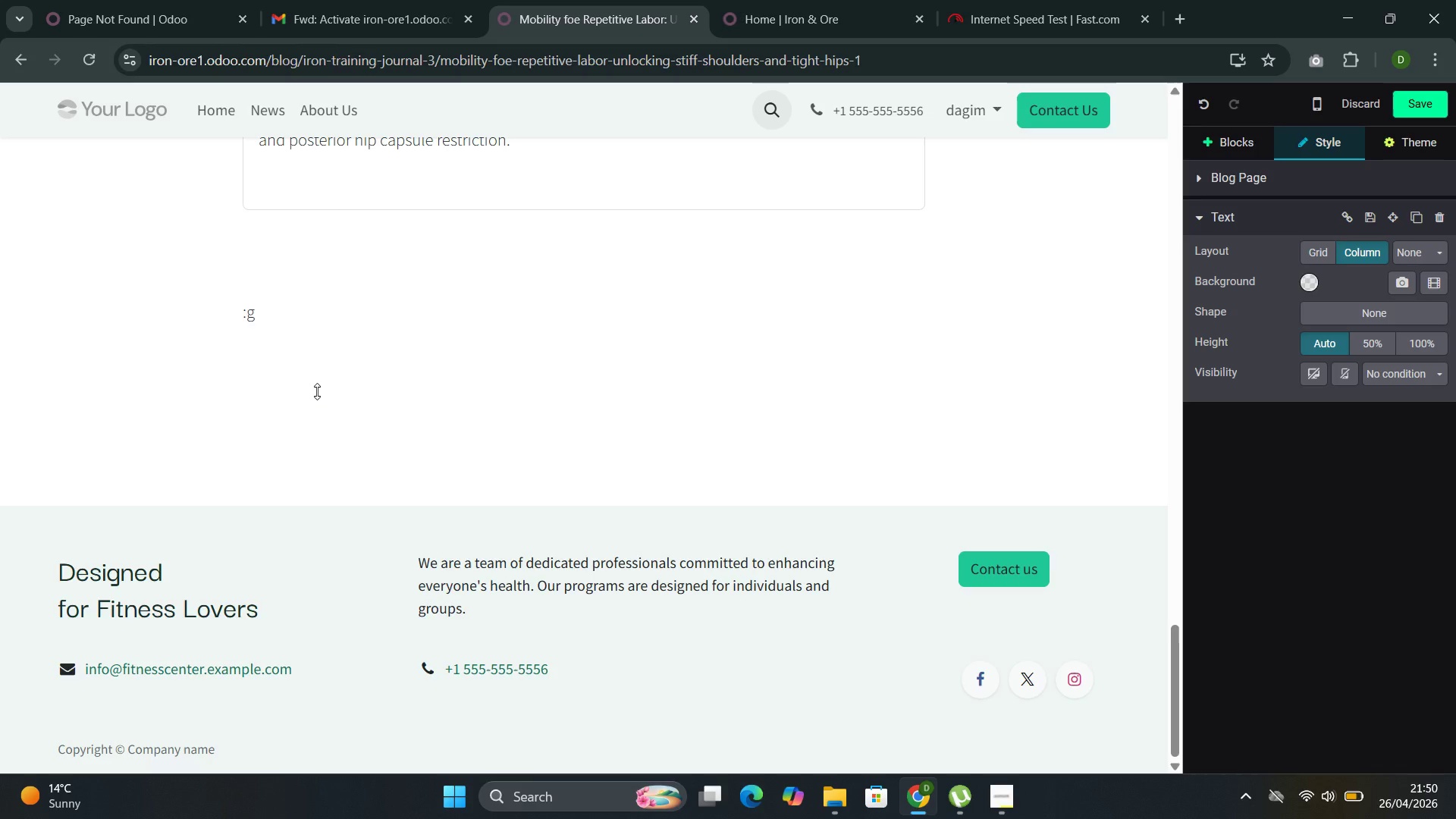 
key(ArrowLeft)
 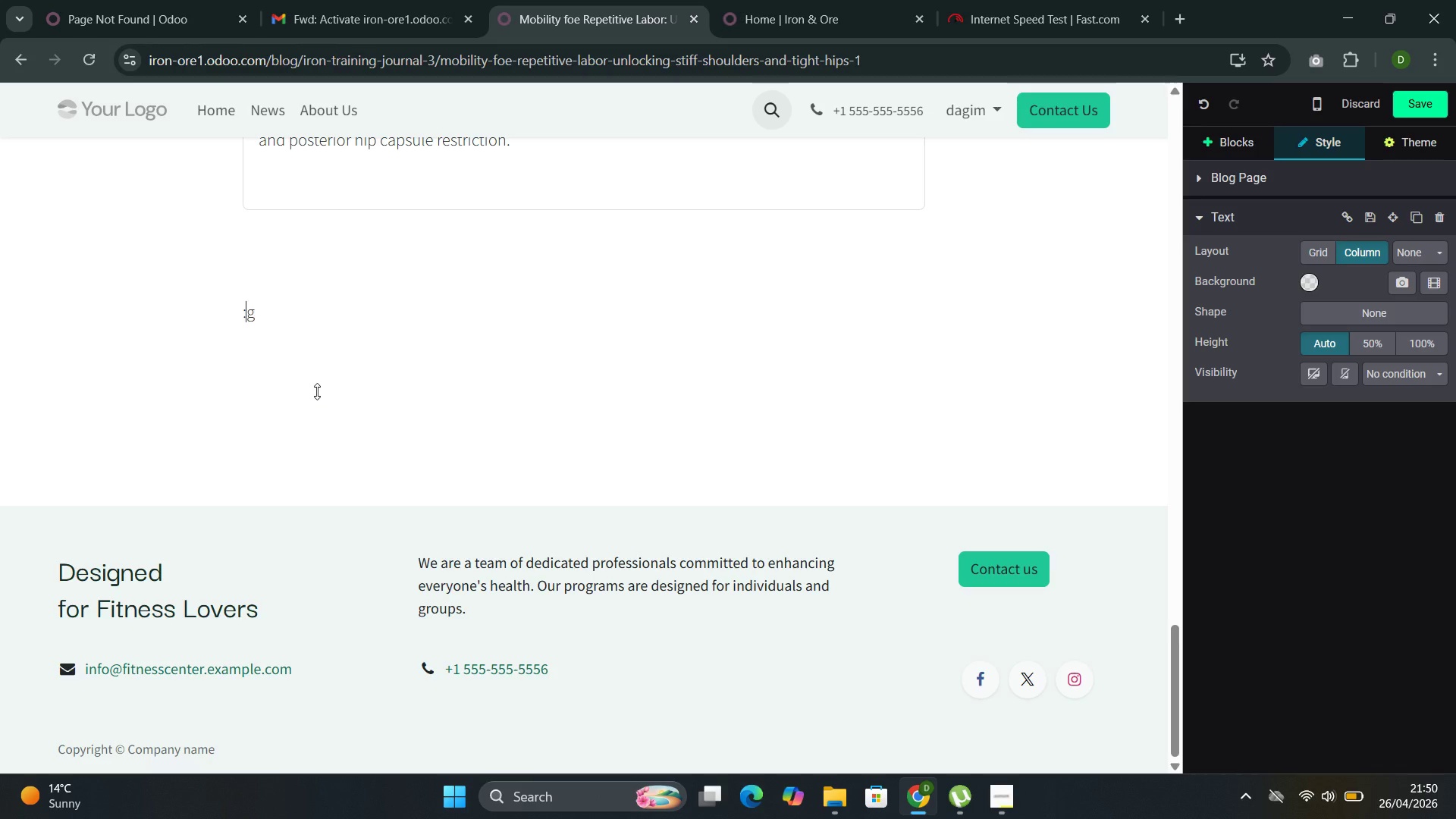 
key(ArrowLeft)
 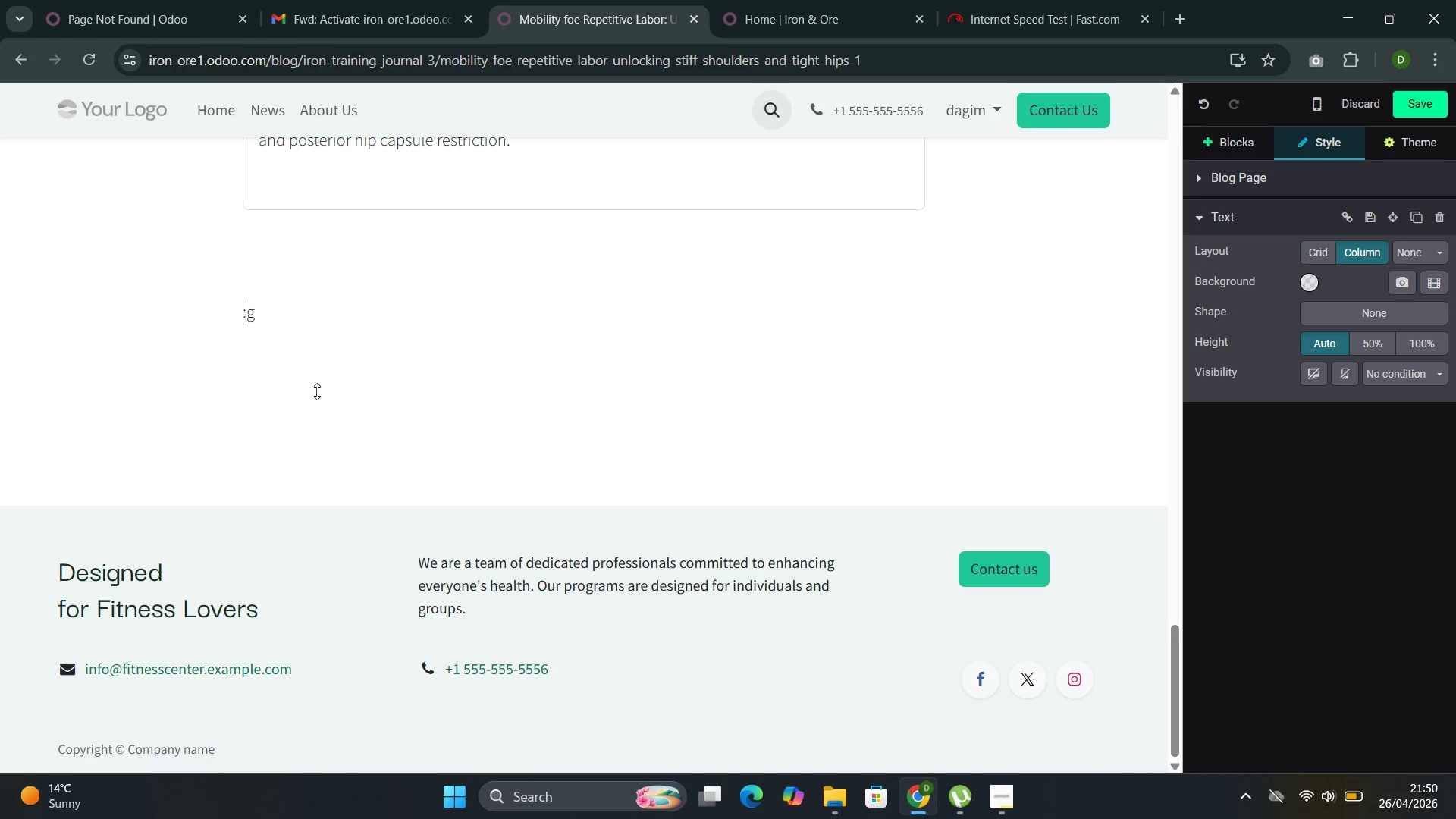 
key(ArrowLeft)
 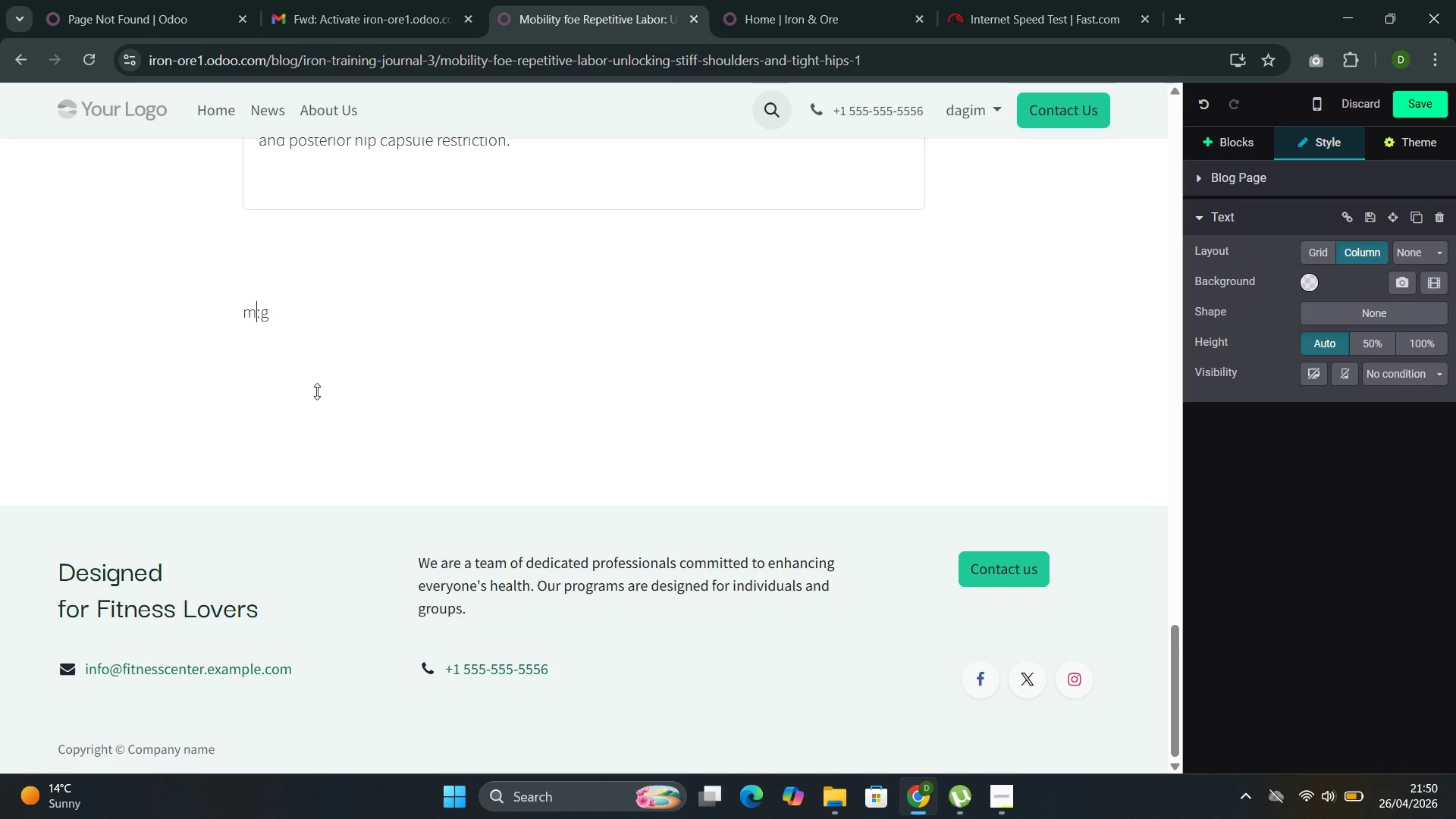 
key(M)
 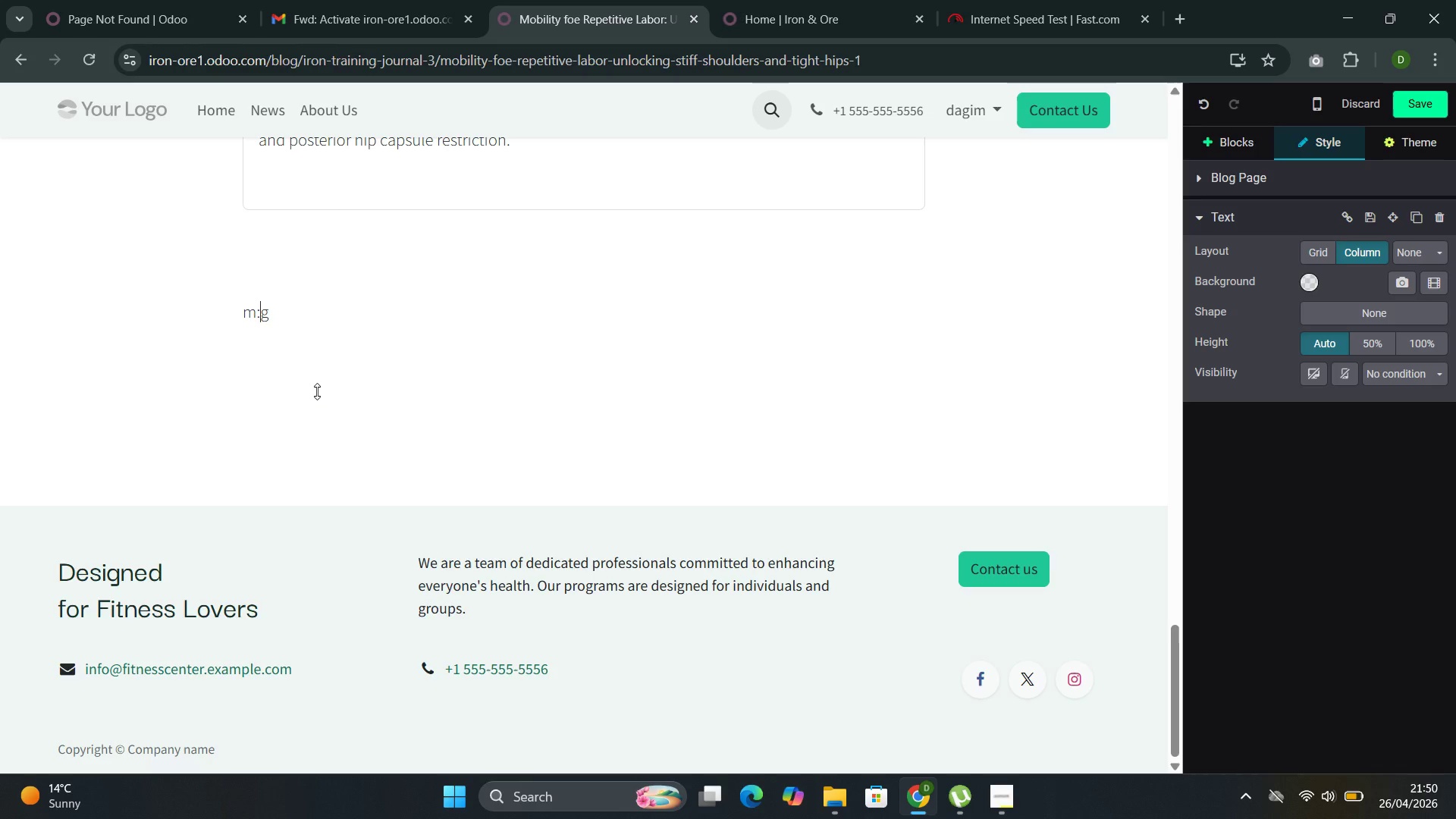 
key(ArrowRight)
 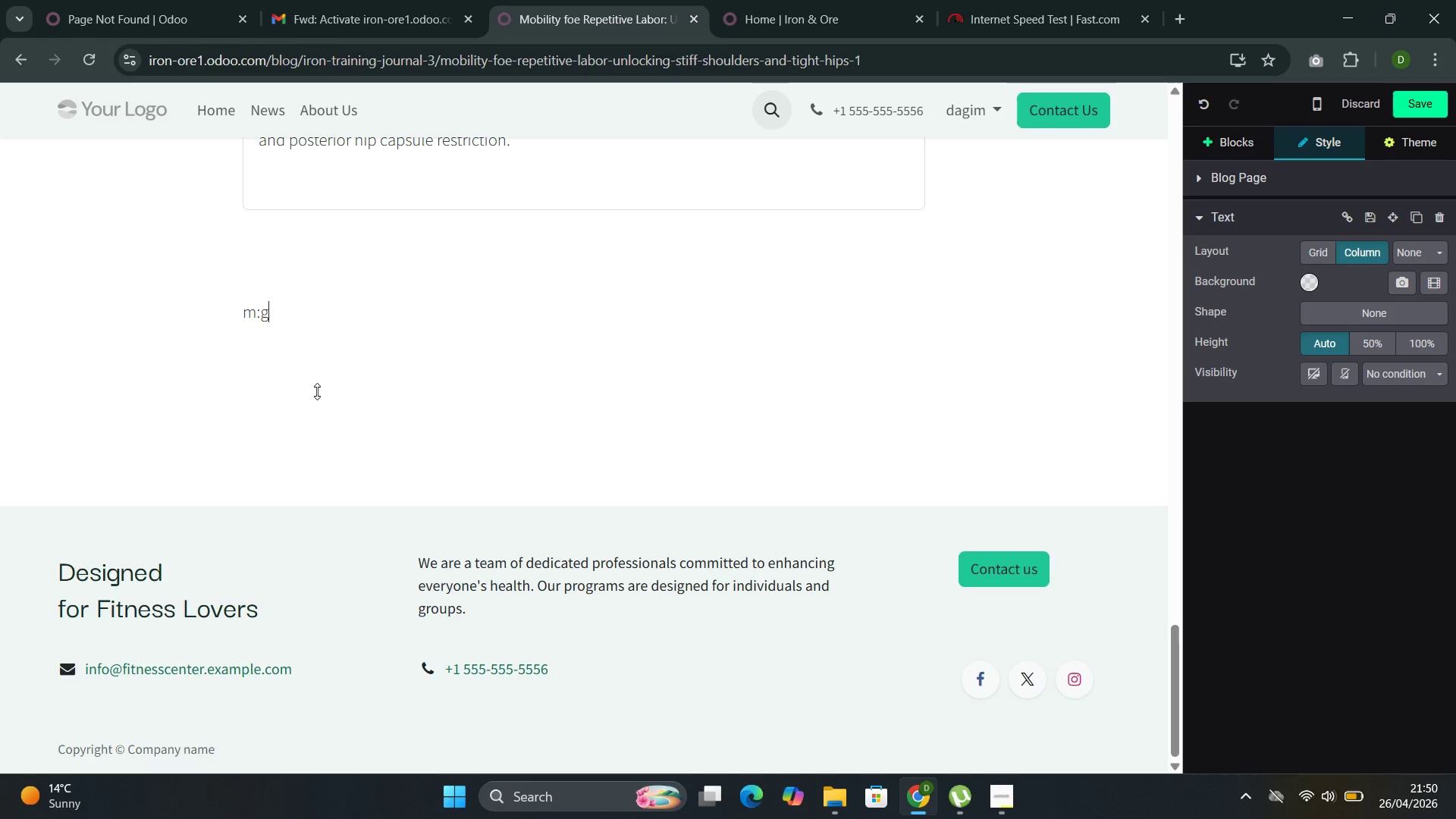 
key(ArrowRight)
 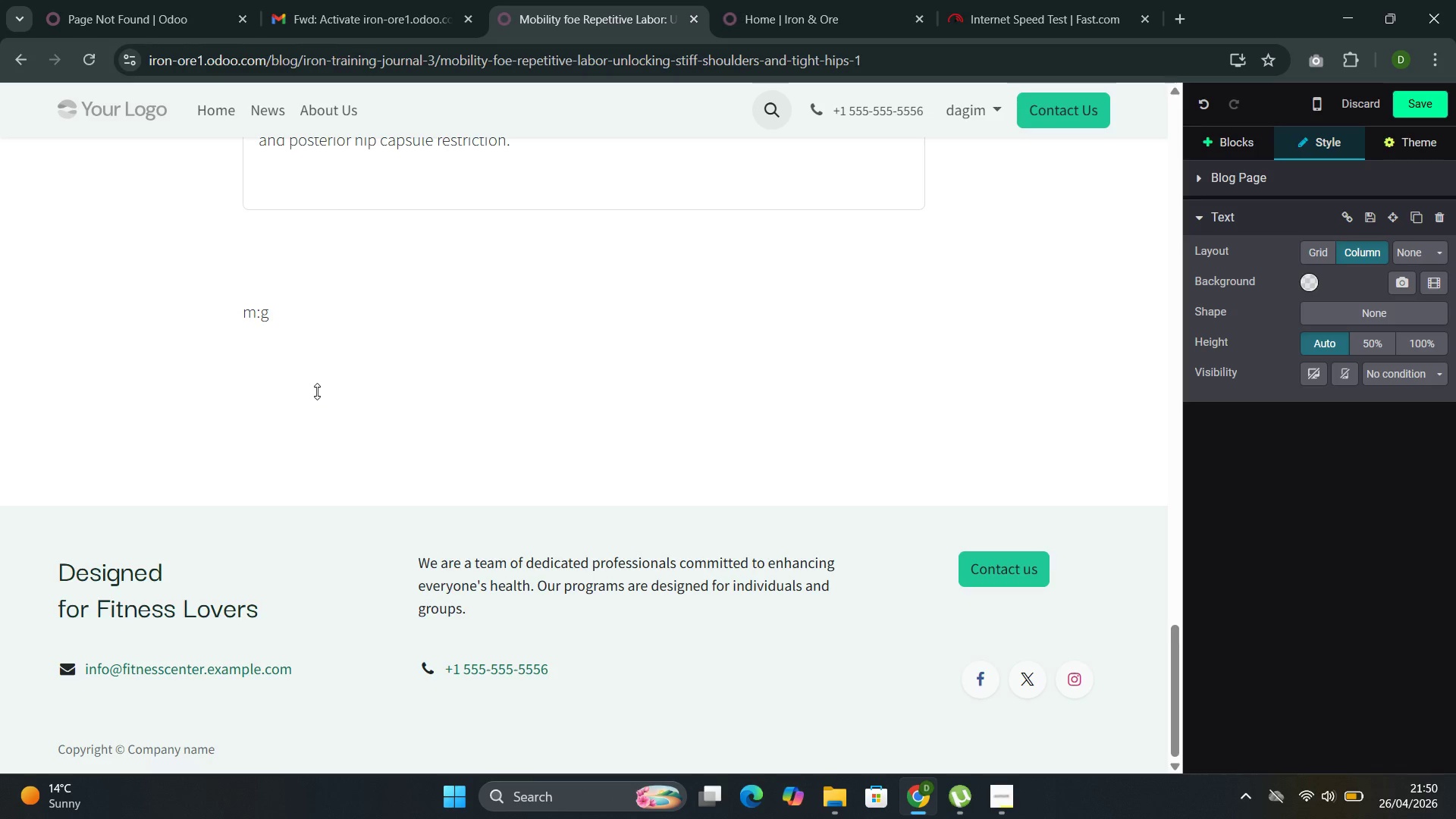 
key(Backspace)
 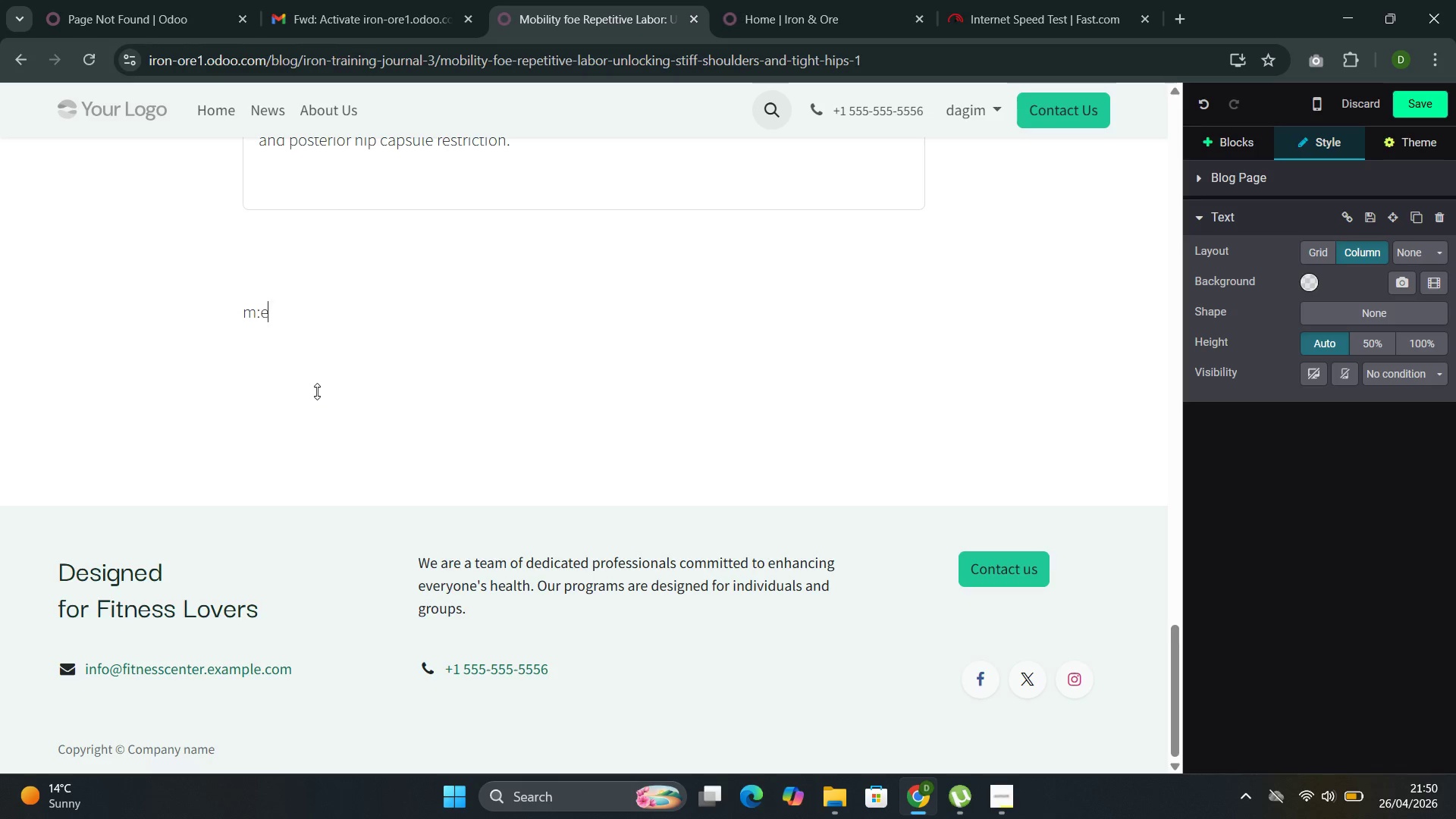 
key(E)
 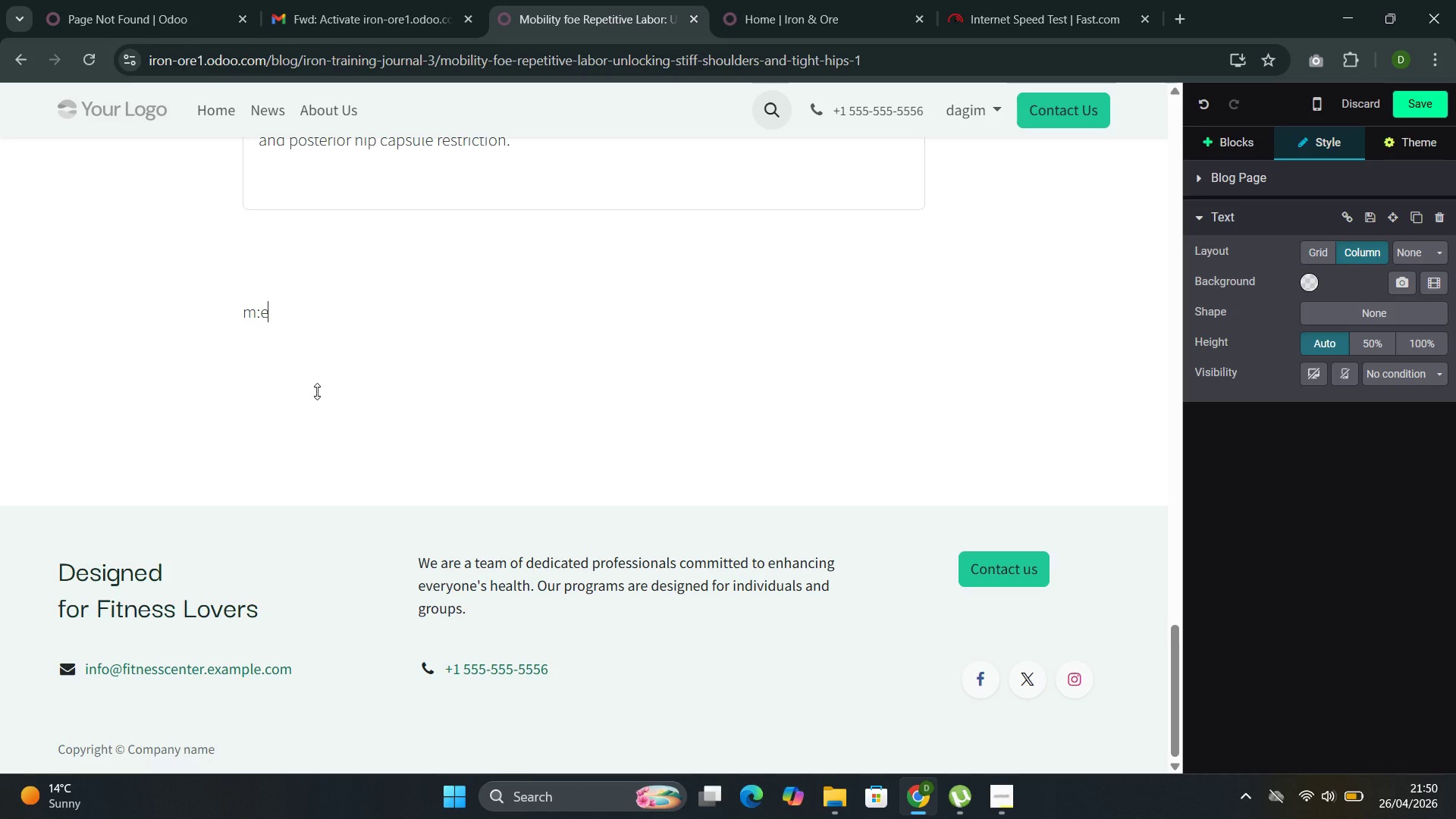 
key(Shift+ShiftRight)
 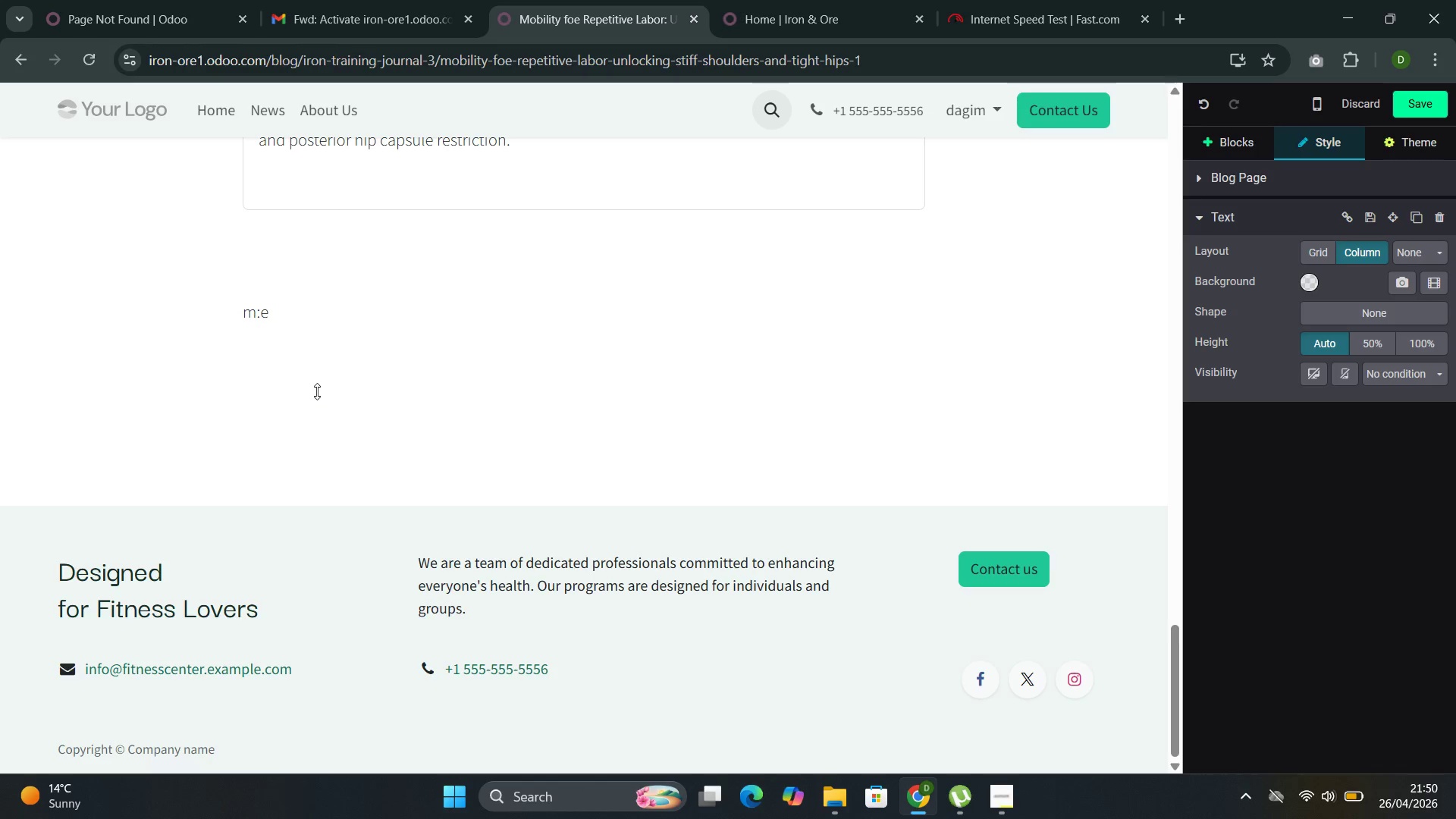 
key(Backspace)
 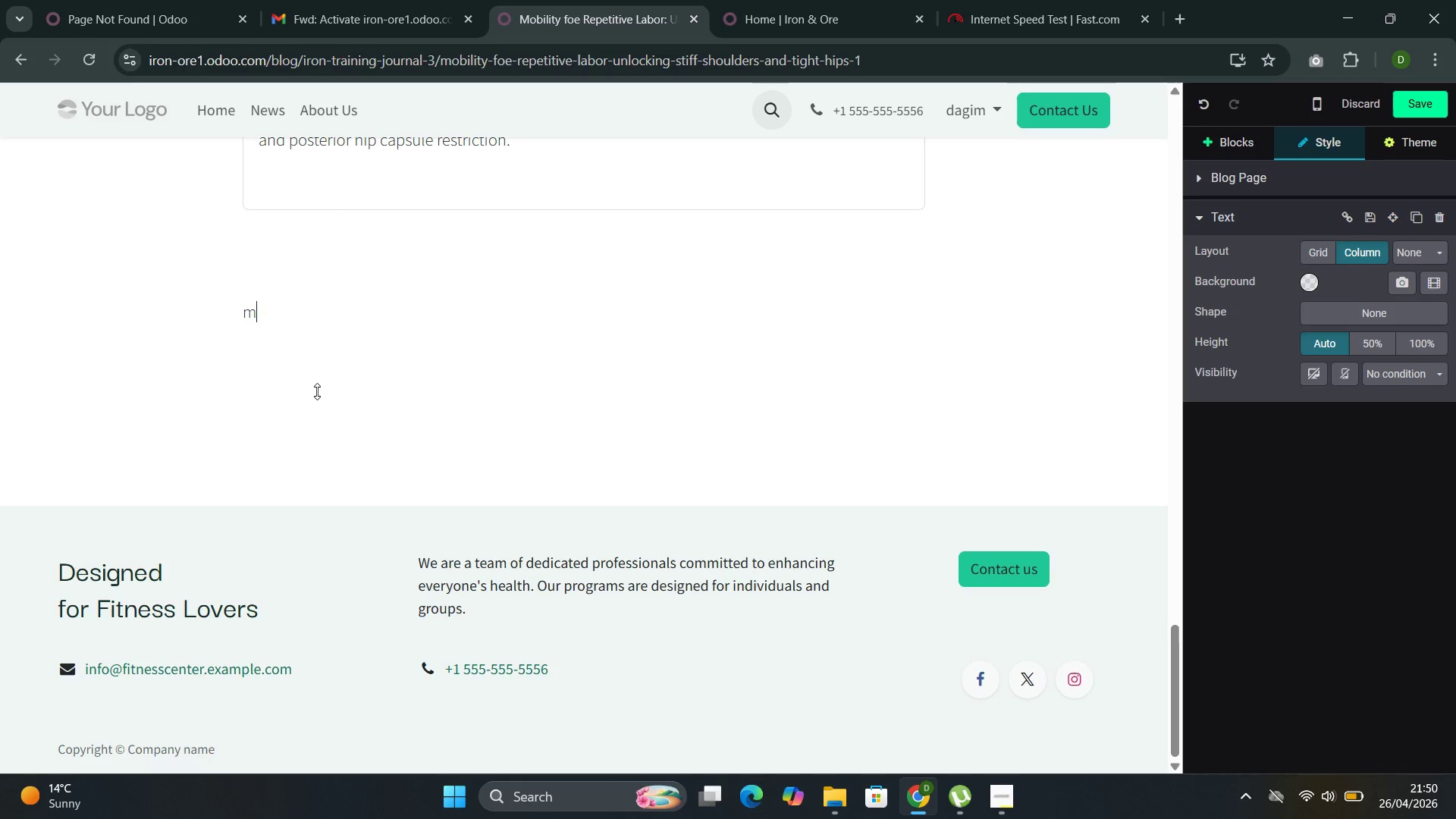 
key(Backspace)
 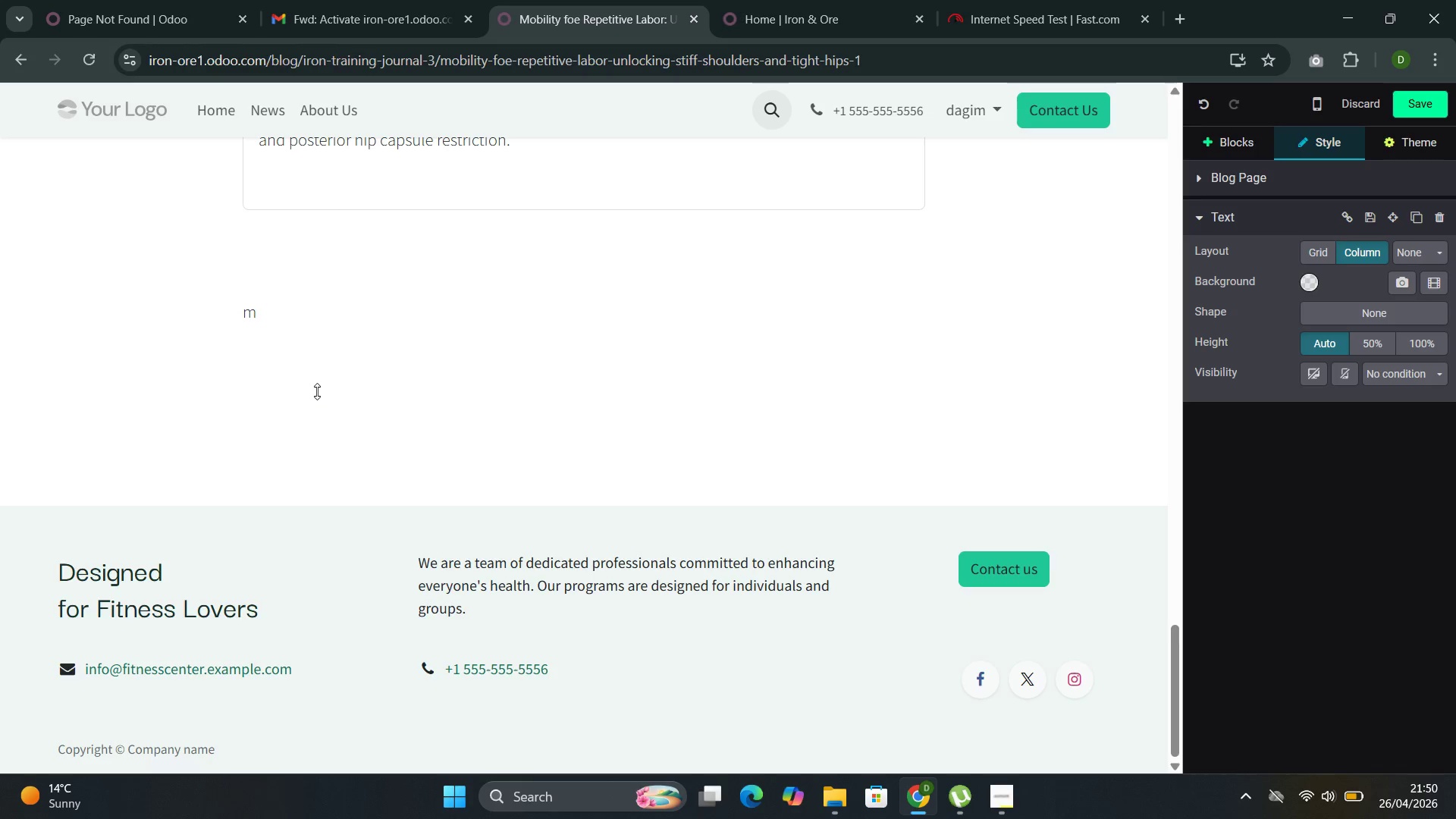 
key(Semicolon)
 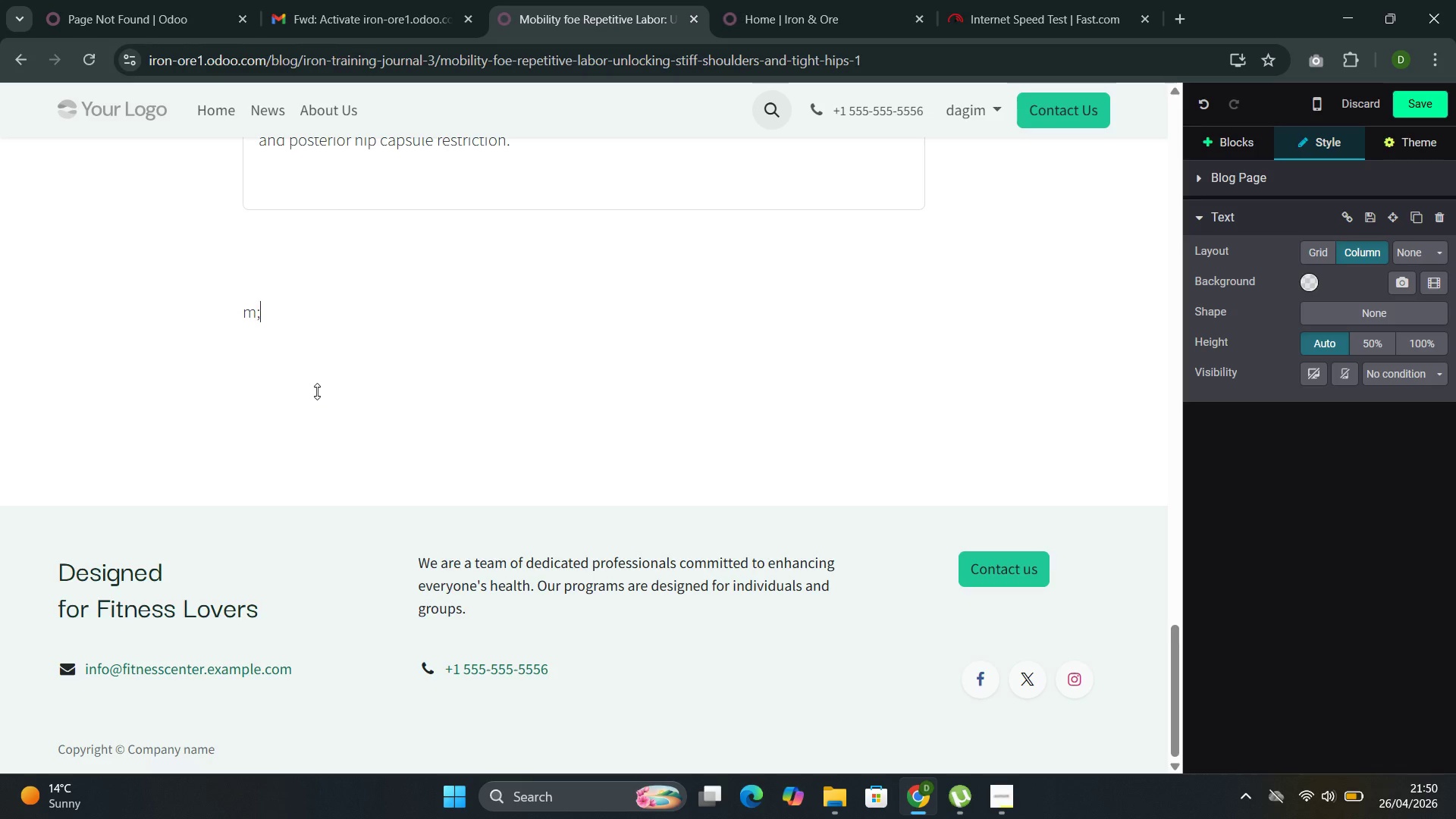 
key(E)
 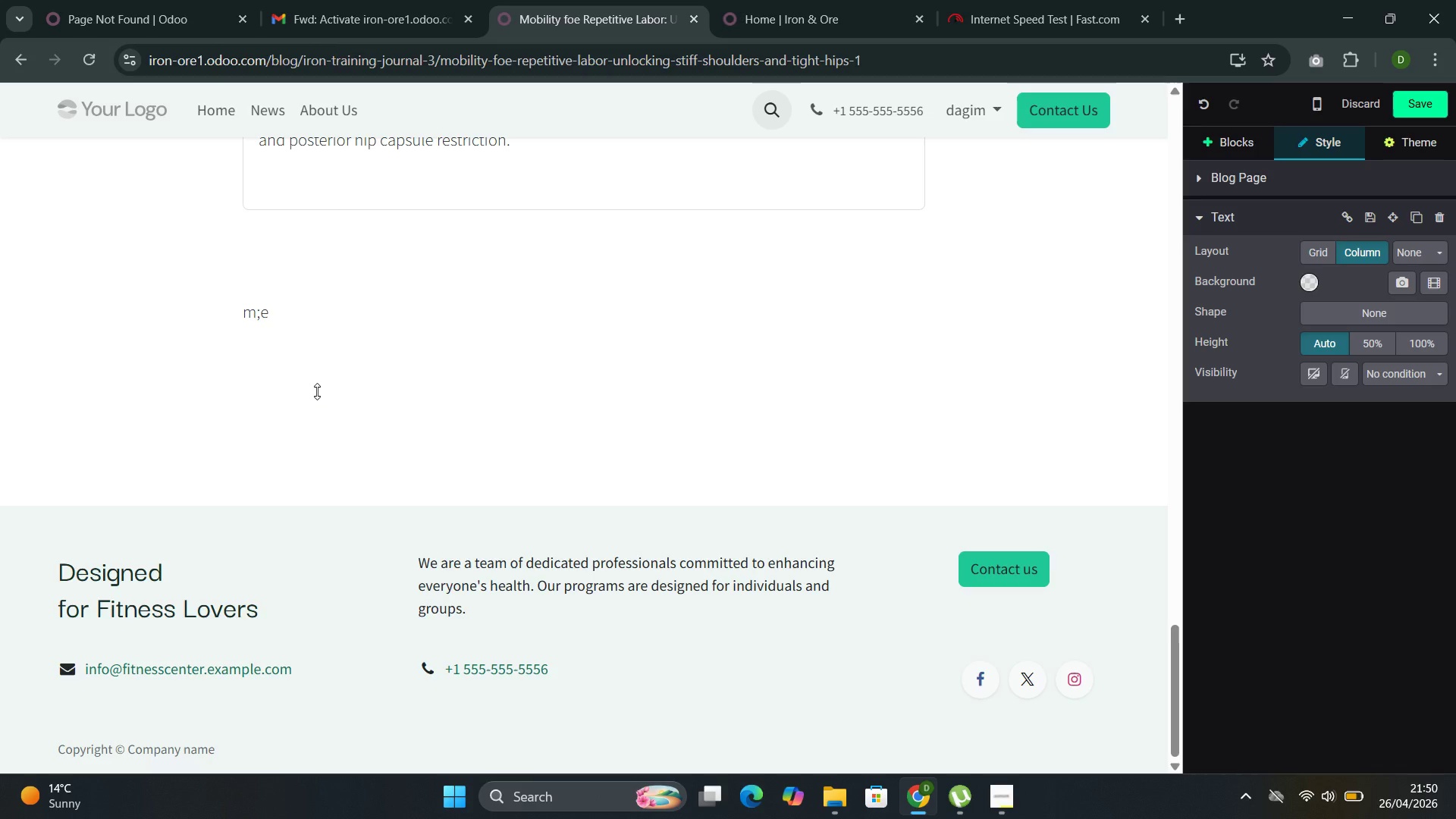 
key(Backspace)
 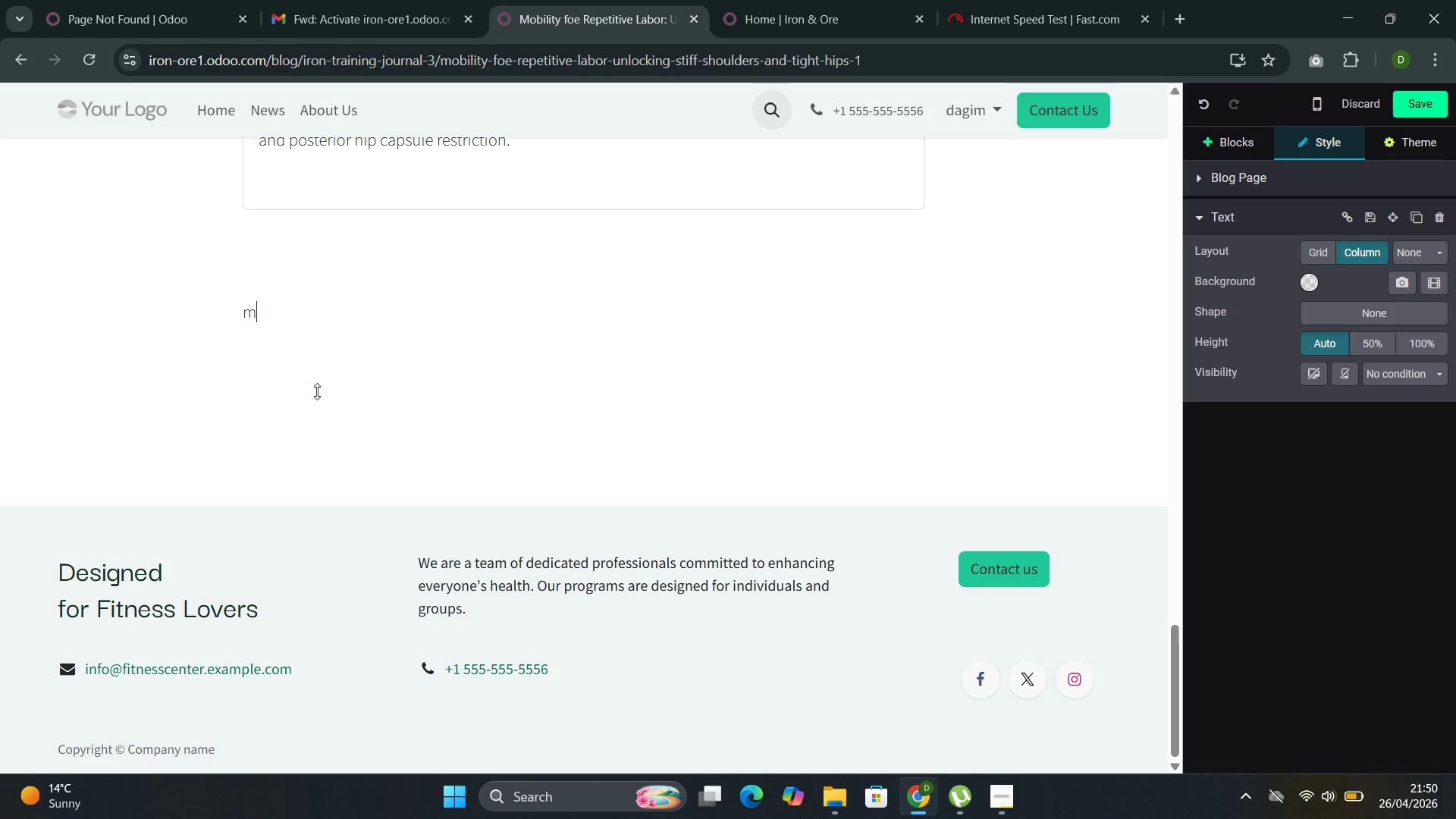 
key(Backspace)
 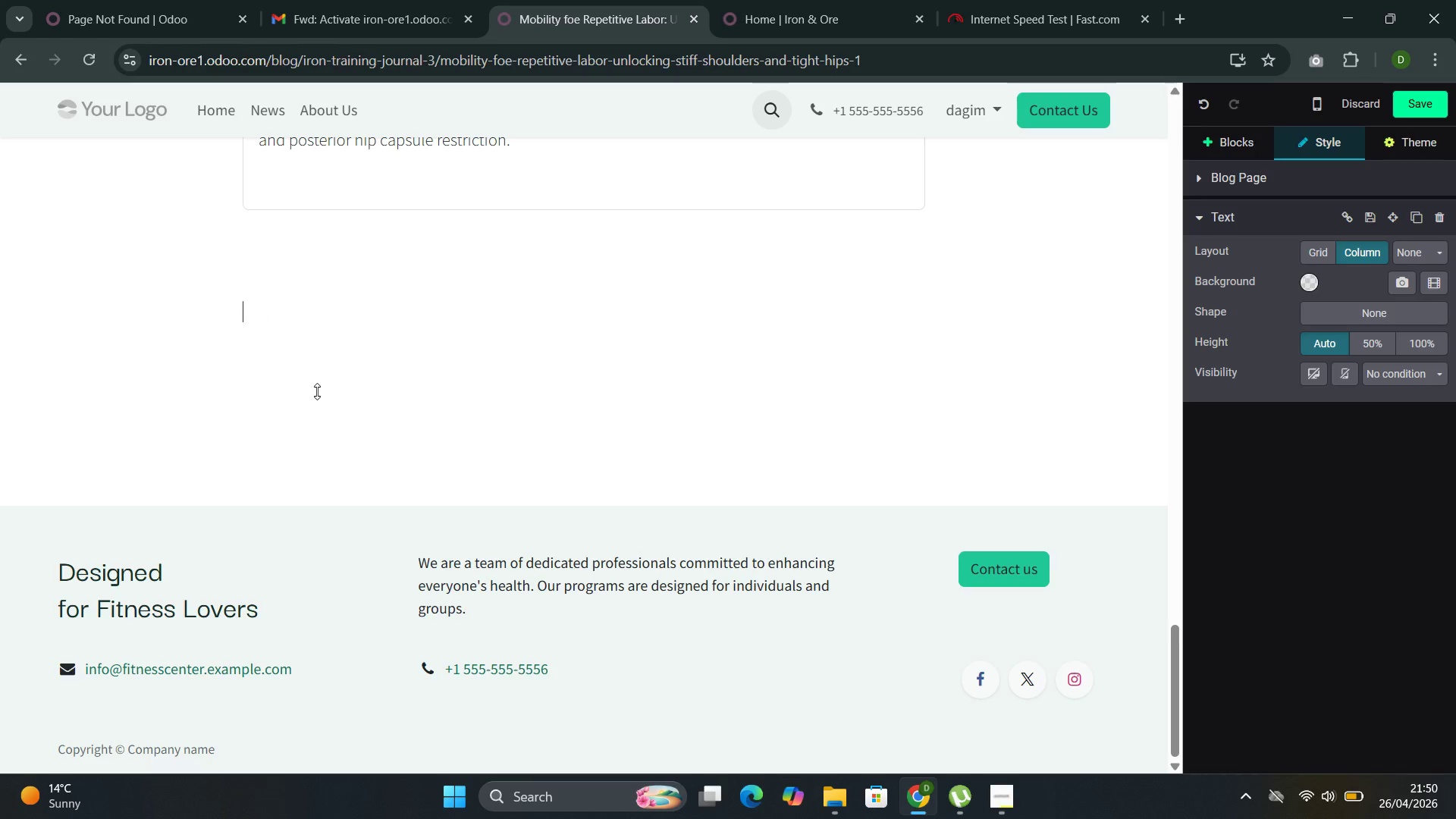 
key(Backspace)
 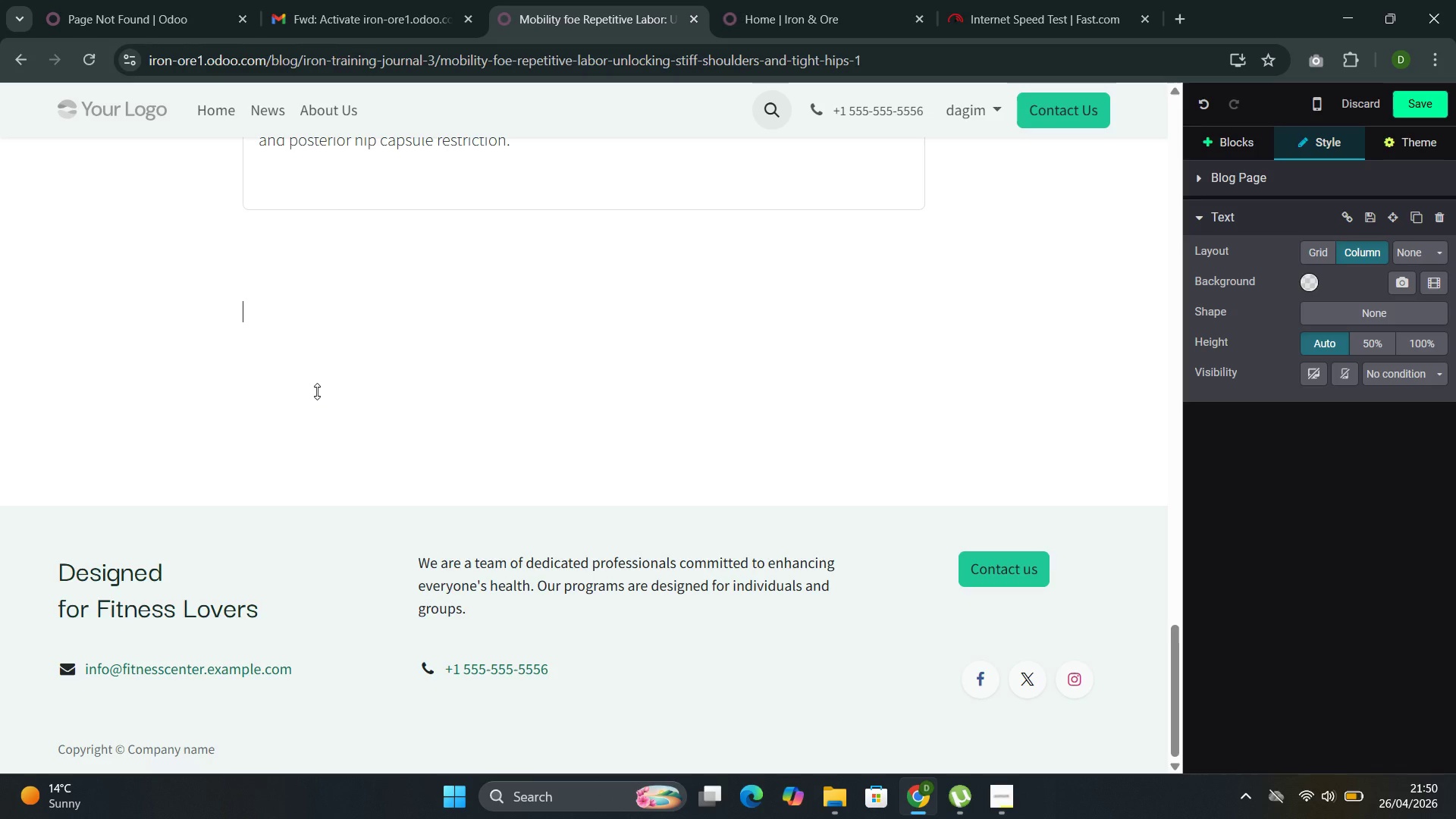 
key(Backspace)
 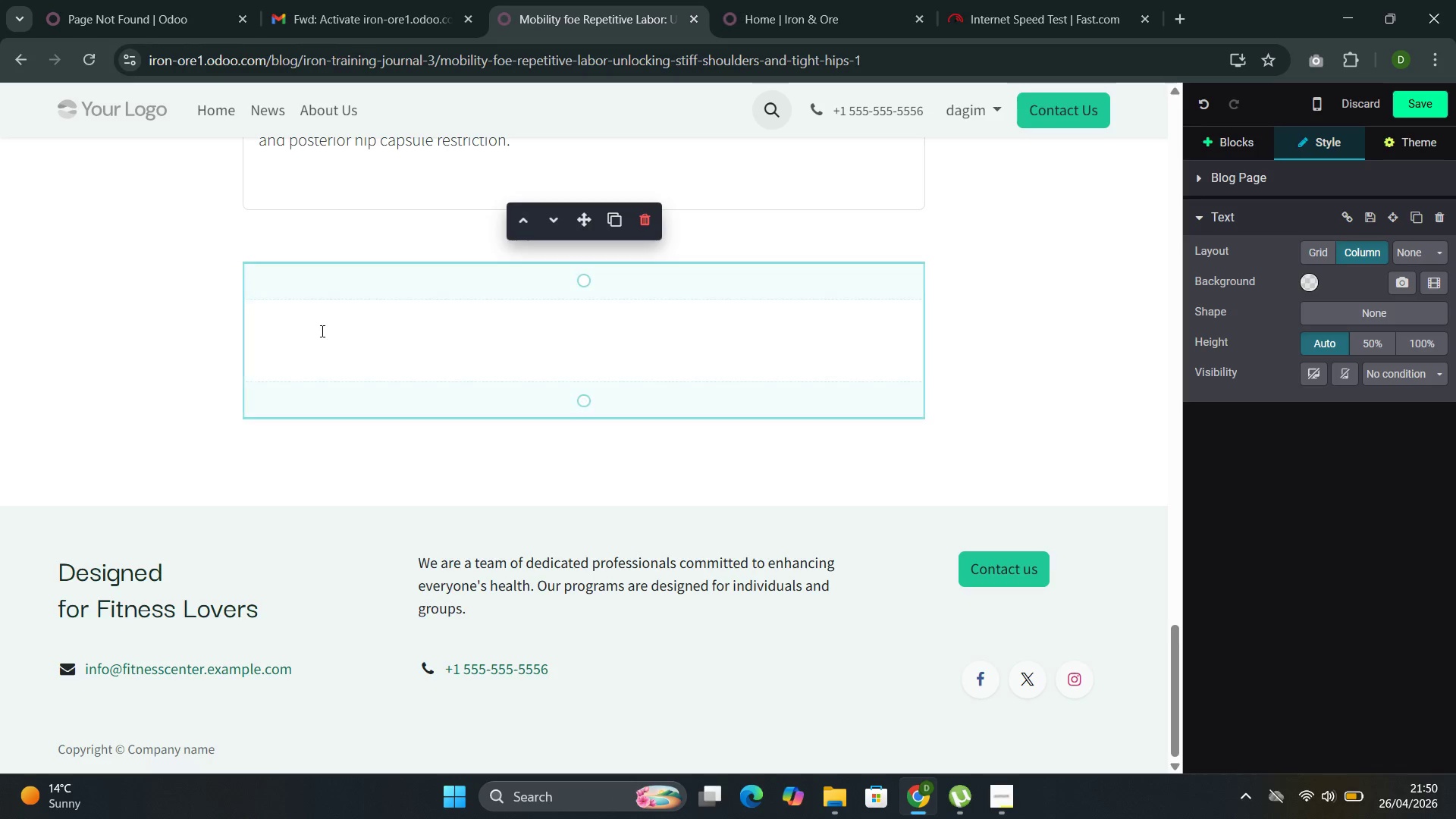 
left_click([320, 334])
 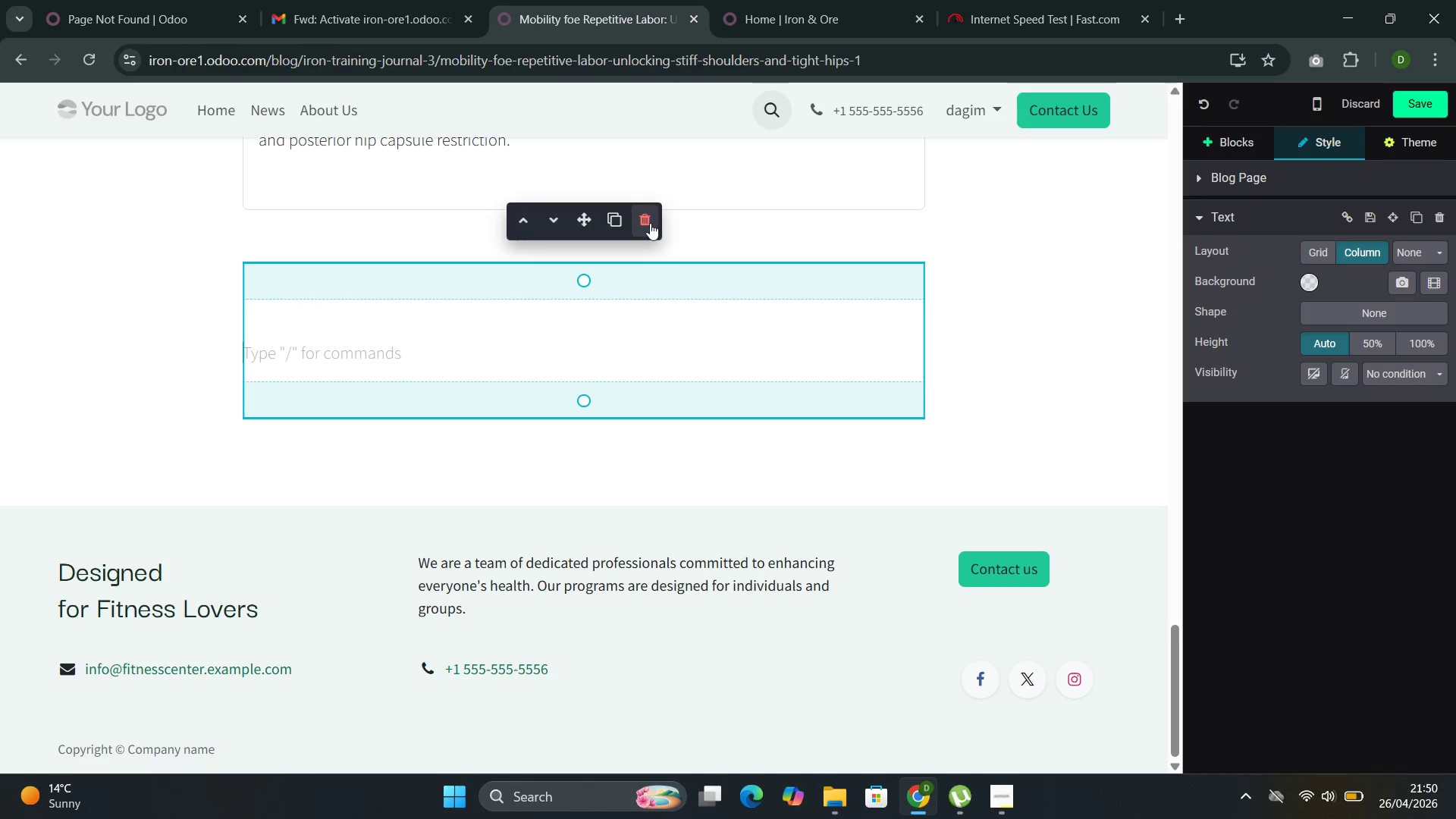 
left_click([648, 223])
 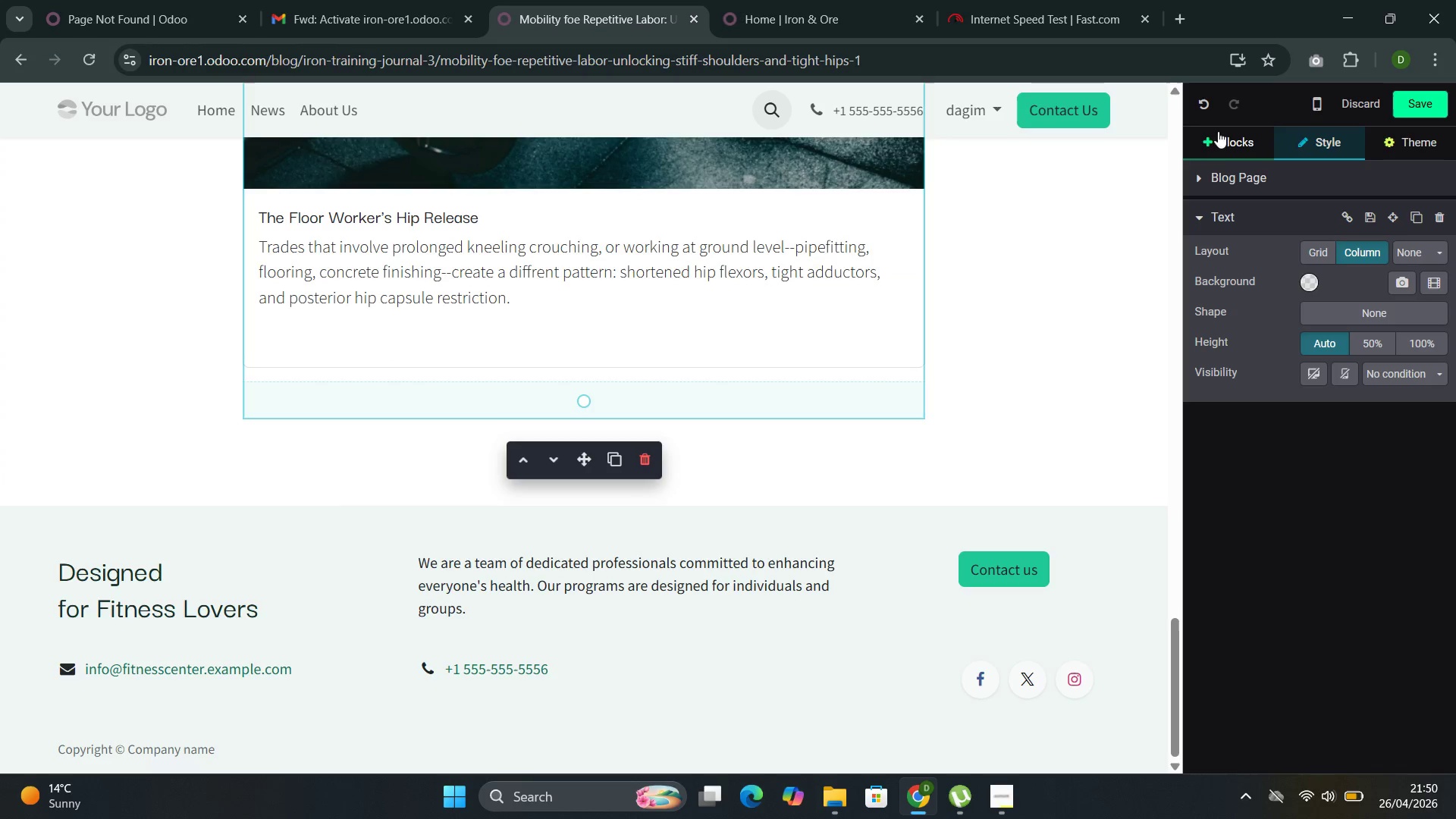 
left_click([1216, 135])
 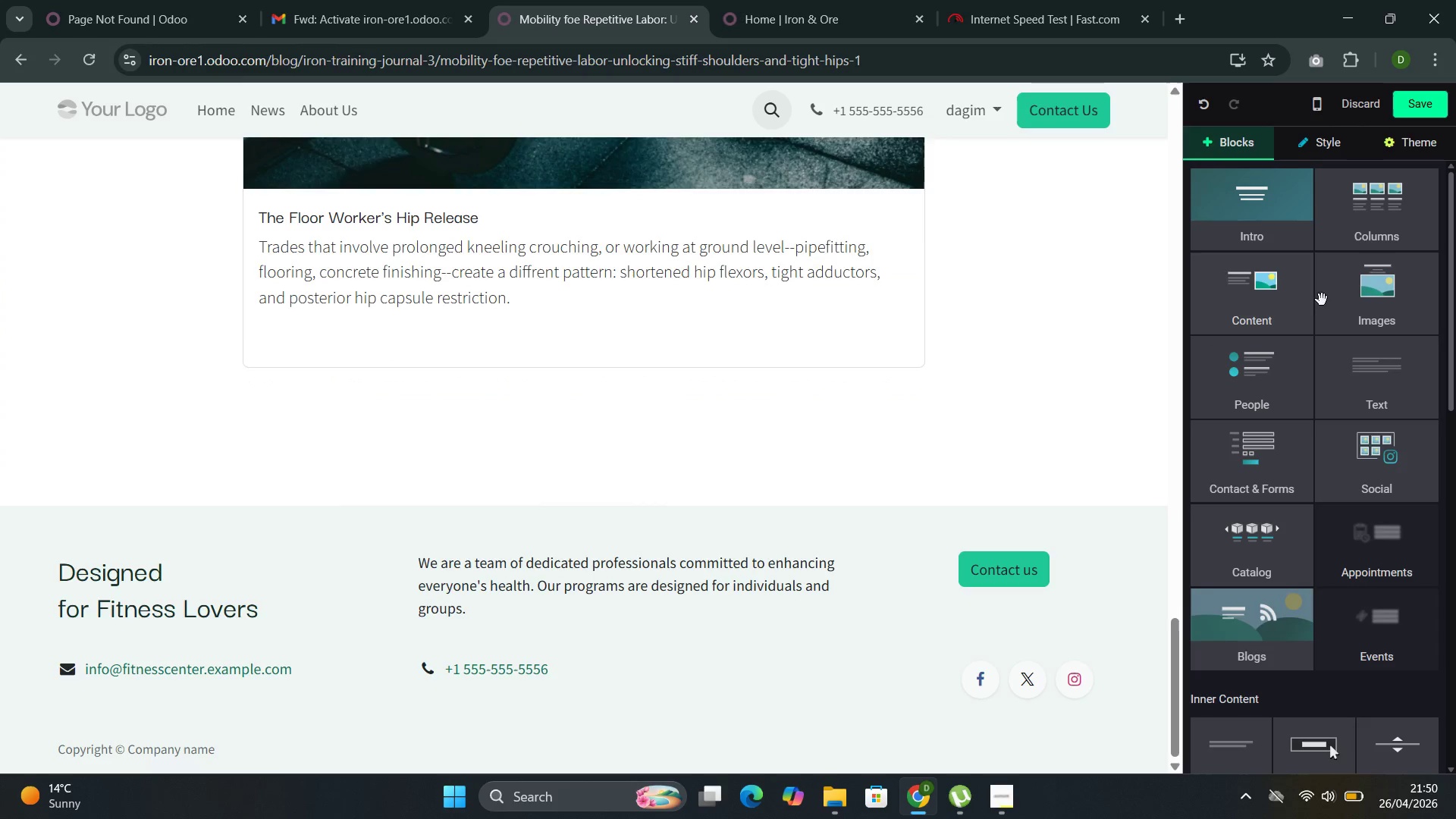 
left_click([1334, 286])
 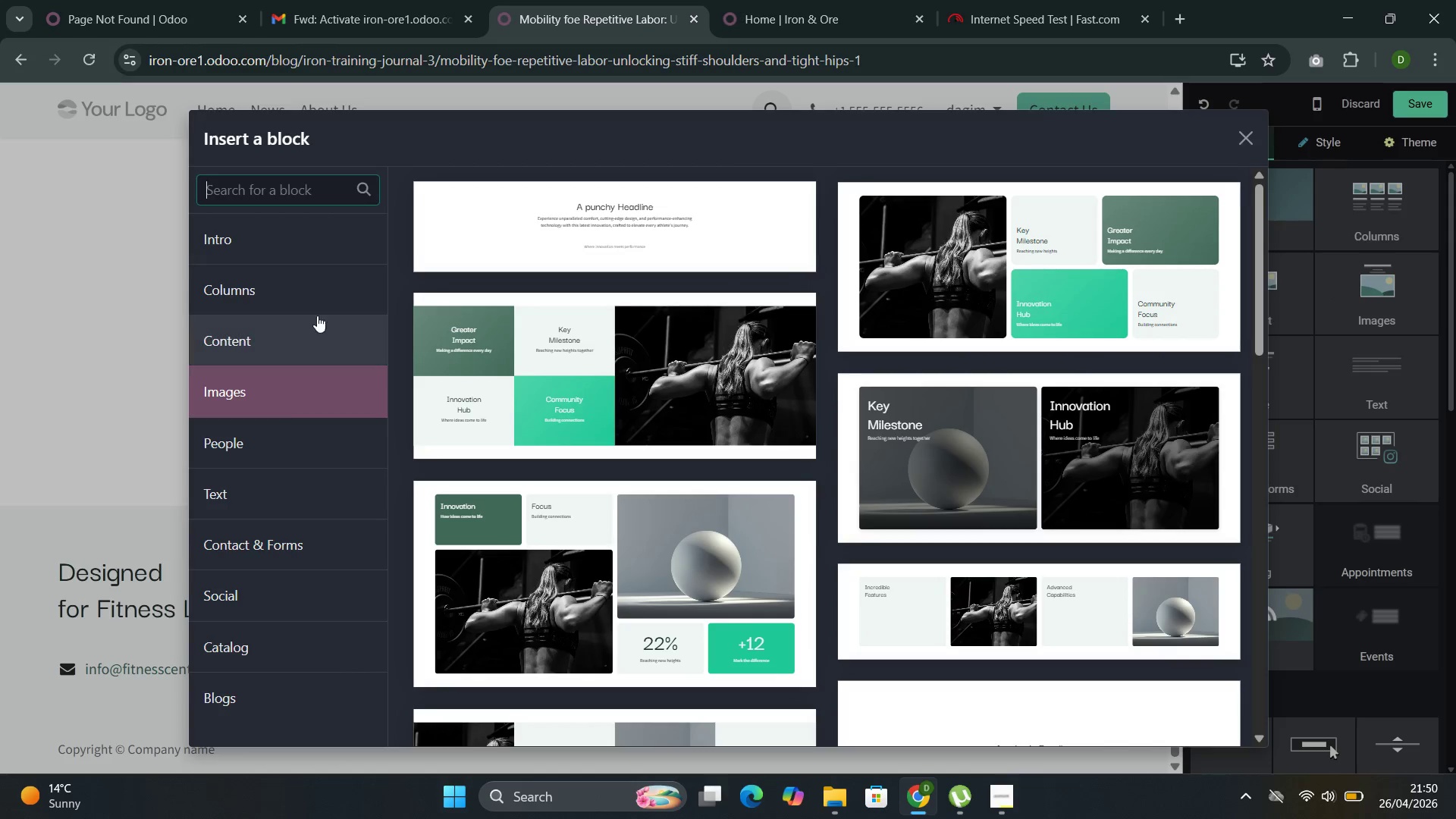 
left_click([300, 303])
 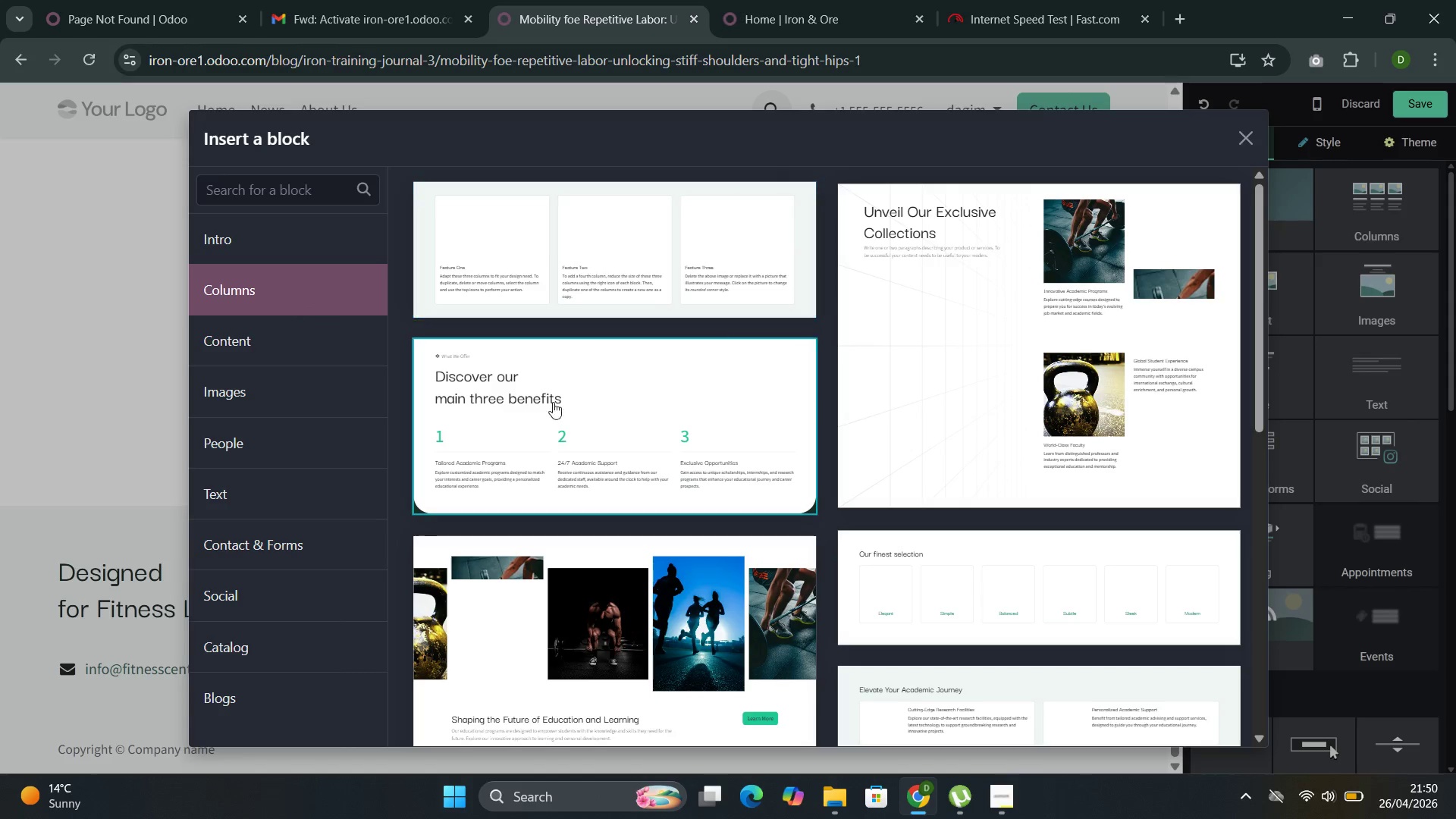 
left_click([548, 416])
 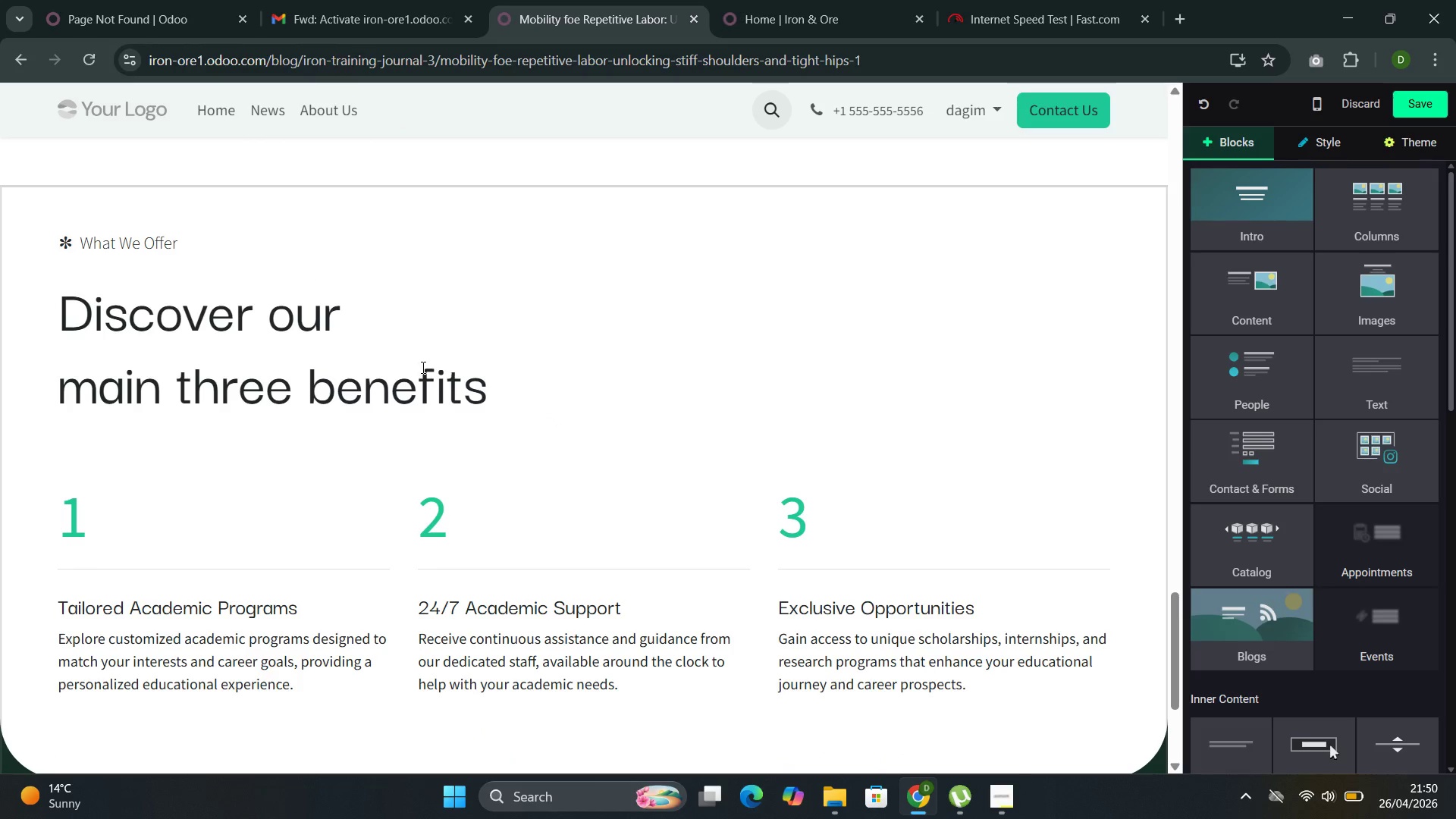 
left_click([529, 512])
 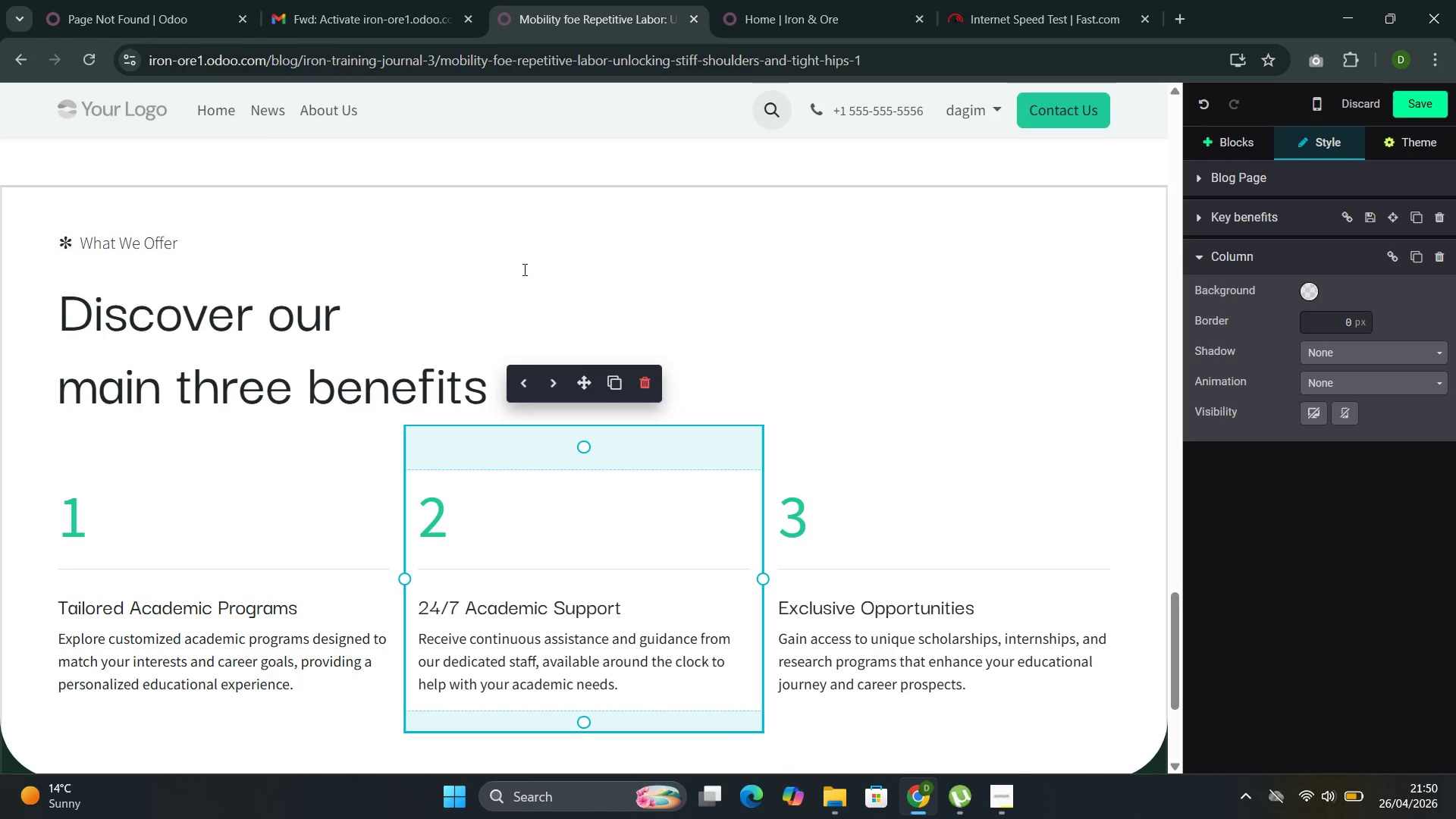 
left_click([523, 269])
 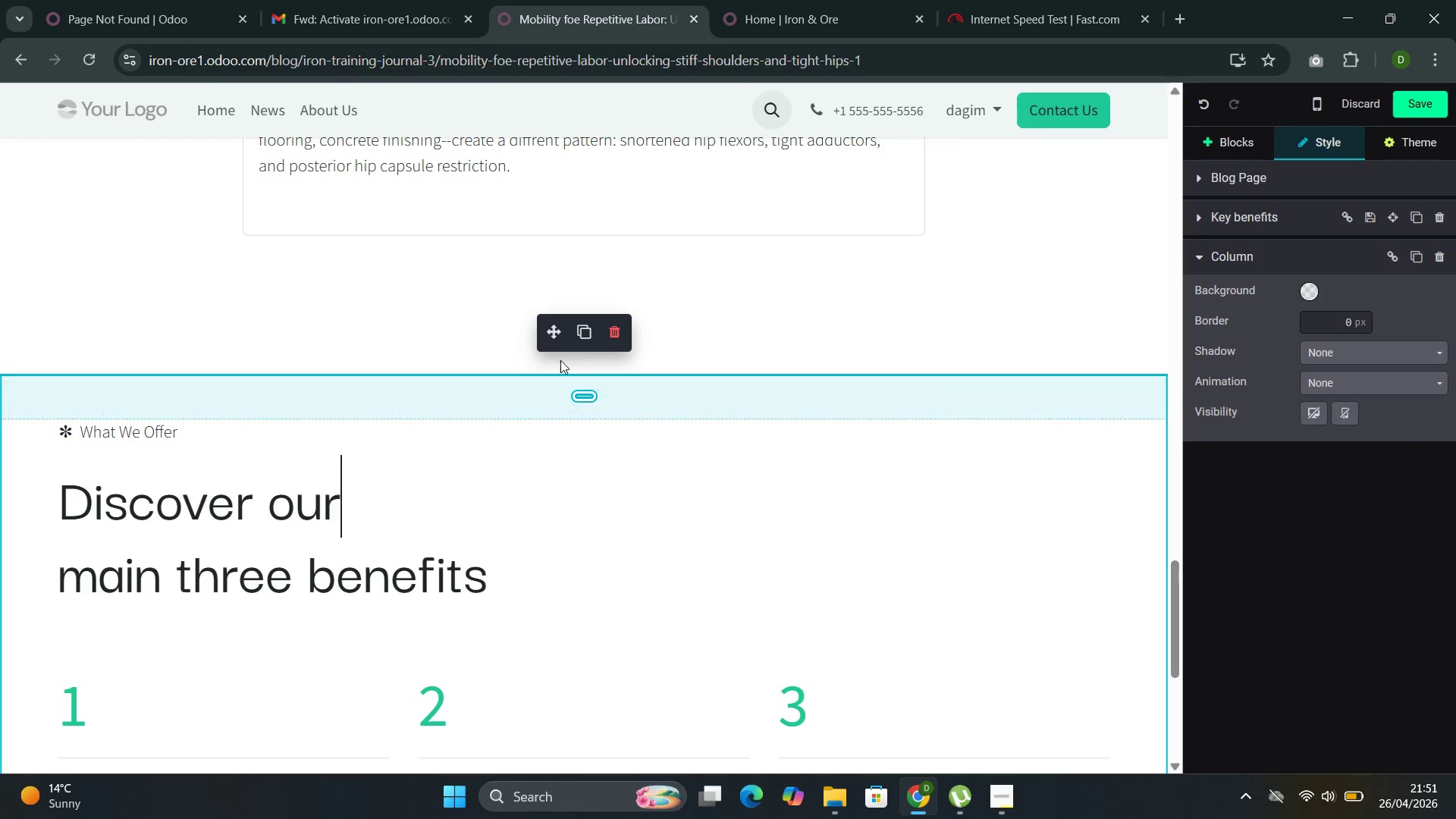 
left_click_drag(start_coordinate=[555, 333], to_coordinate=[554, 265])
 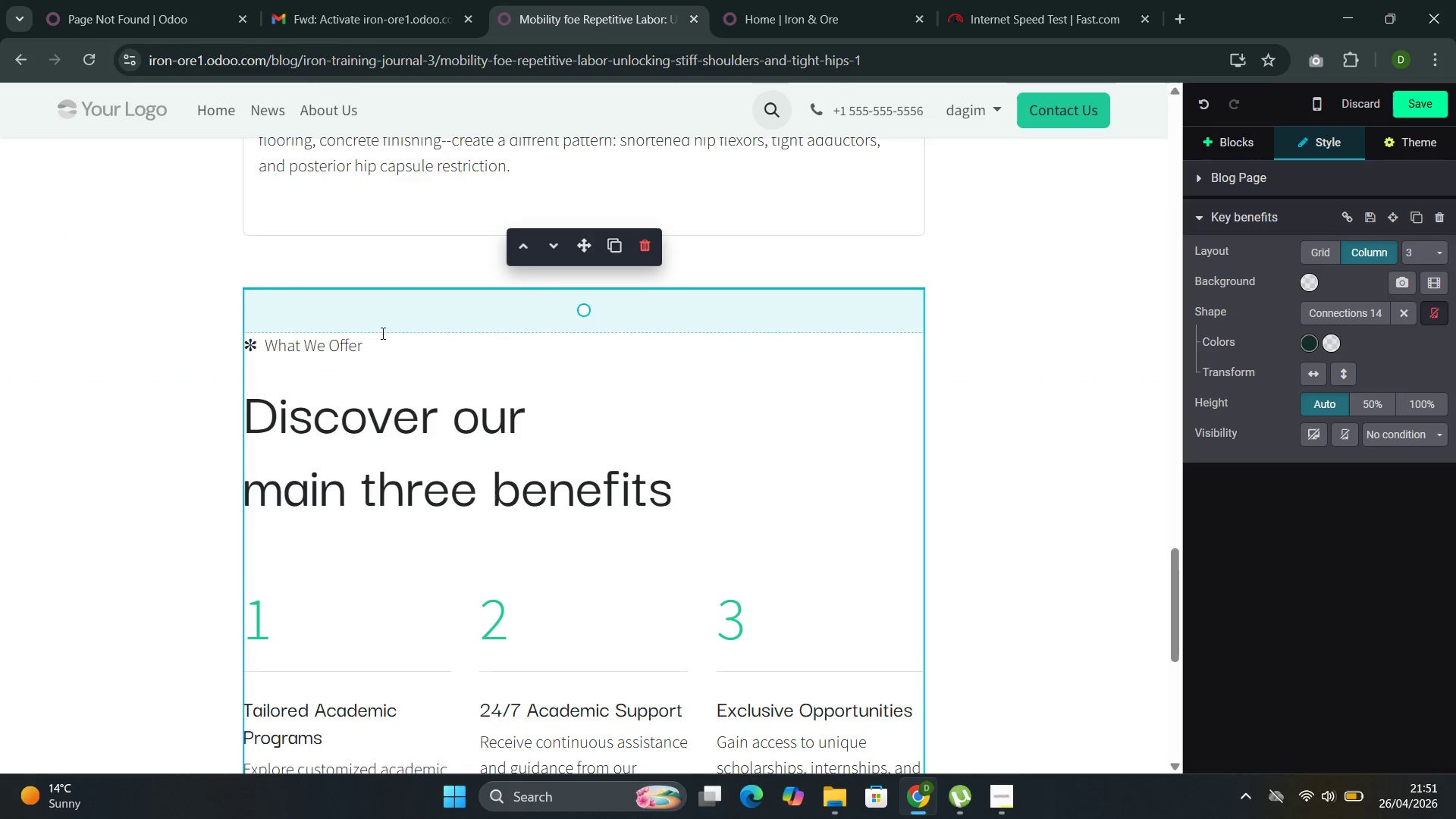 
left_click_drag(start_coordinate=[376, 337], to_coordinate=[249, 340])
 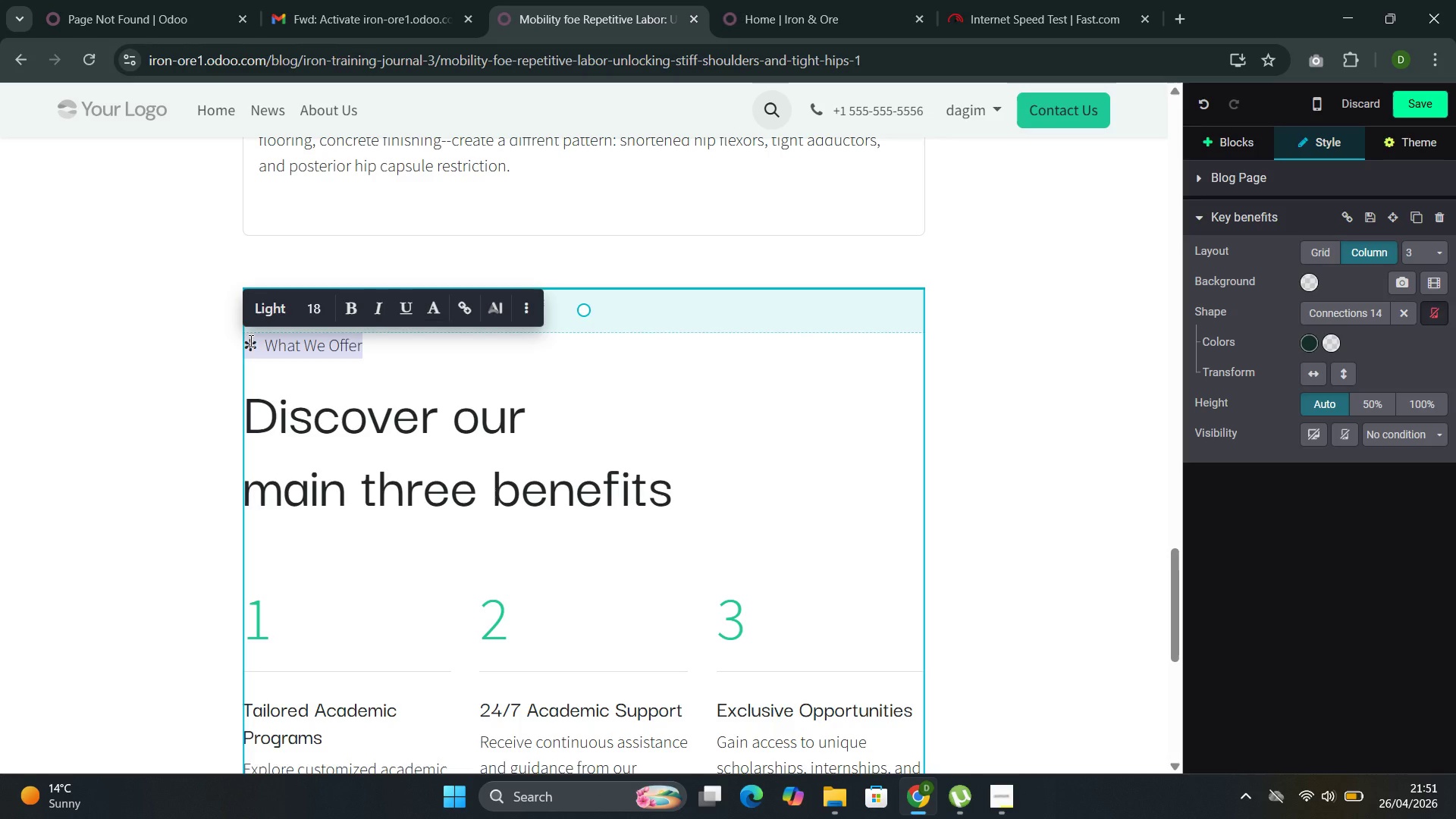 
key(Backspace)
 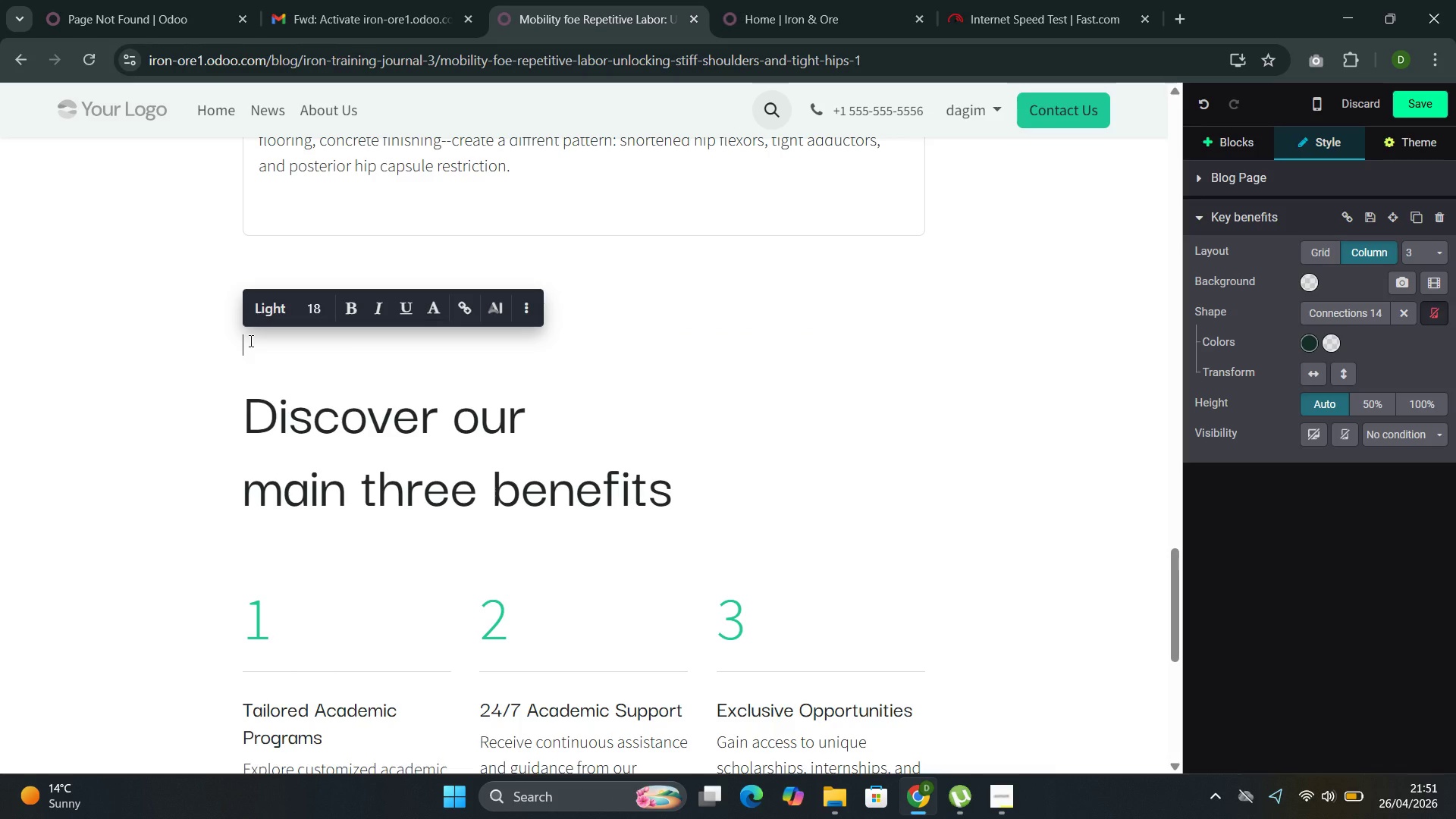 
wait(6.03)
 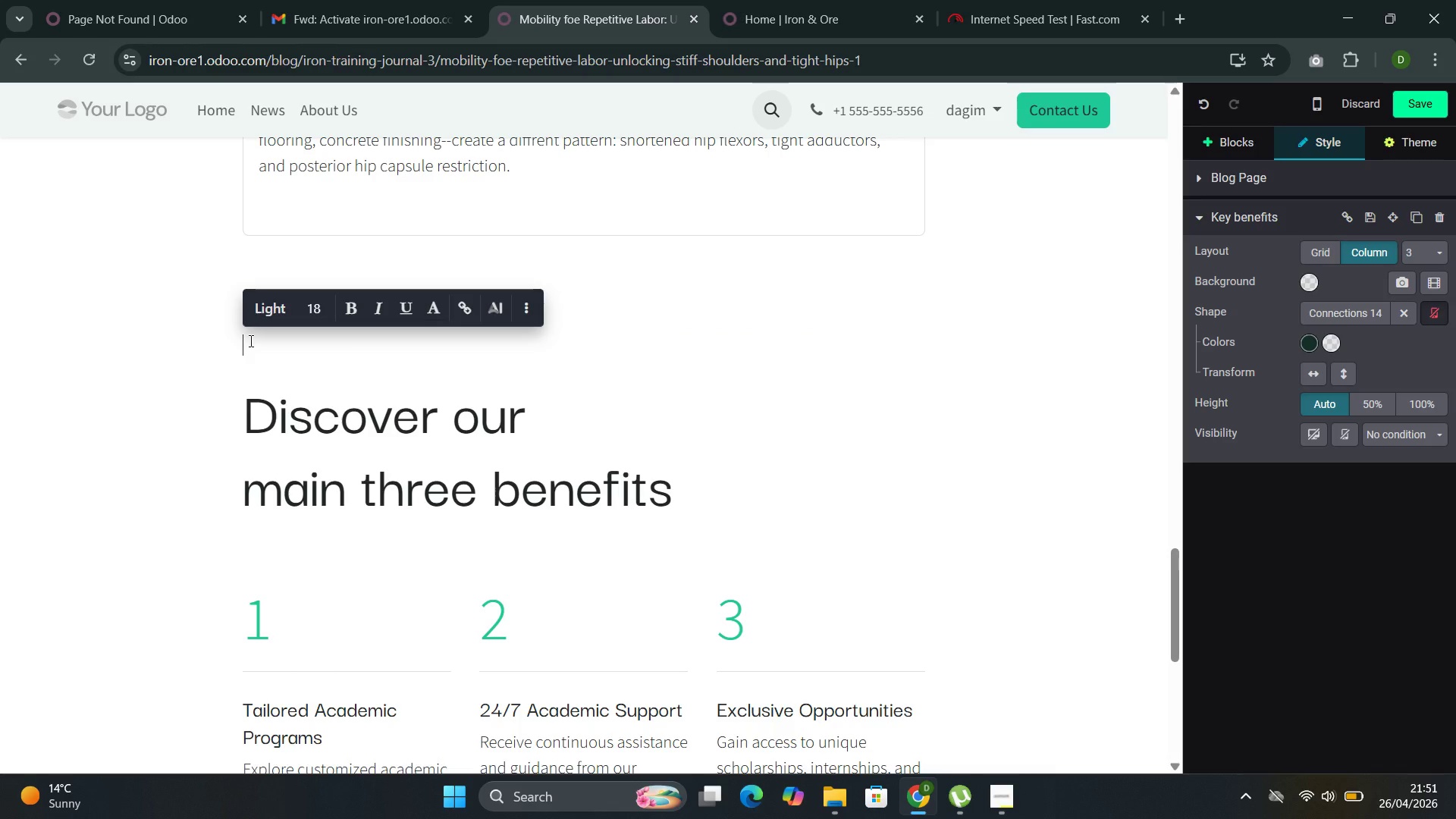 
left_click_drag(start_coordinate=[674, 497], to_coordinate=[287, 419])
 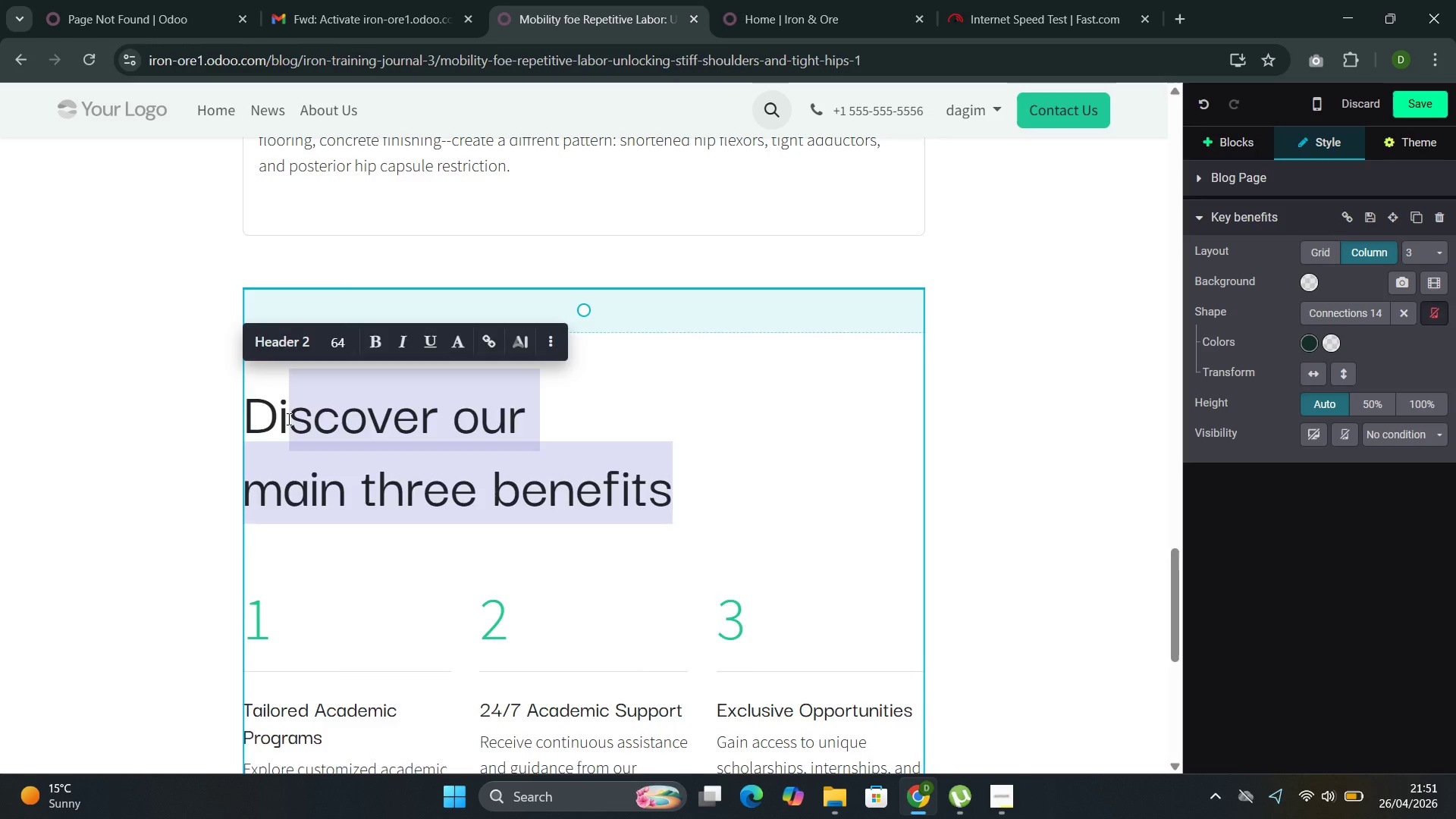 
key(Backspace)
key(Backspace)
key(Backspace)
type(Essenntial drills for ground-level workers)
 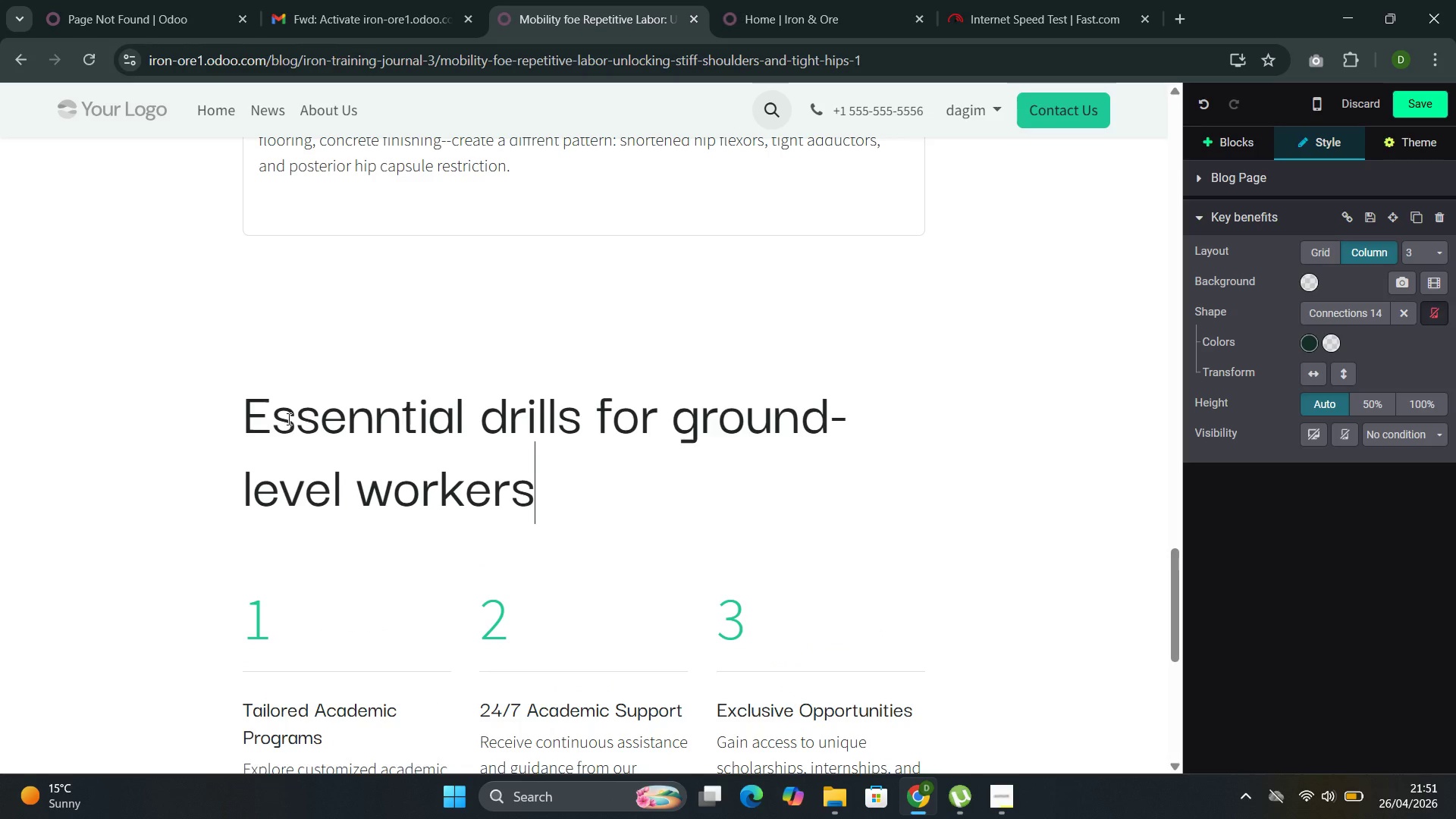 
left_click([381, 418])
 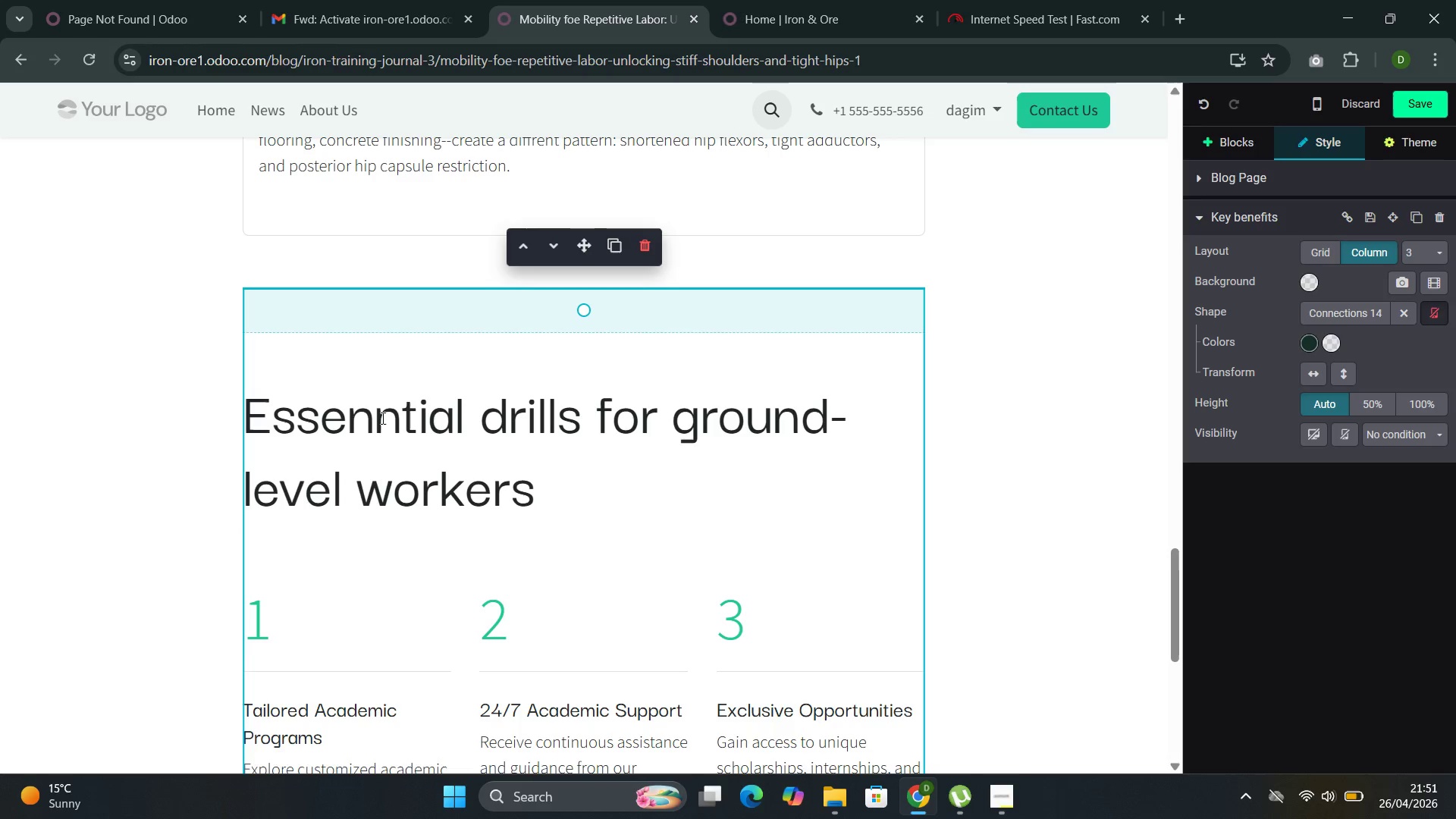 
key(Backspace)
 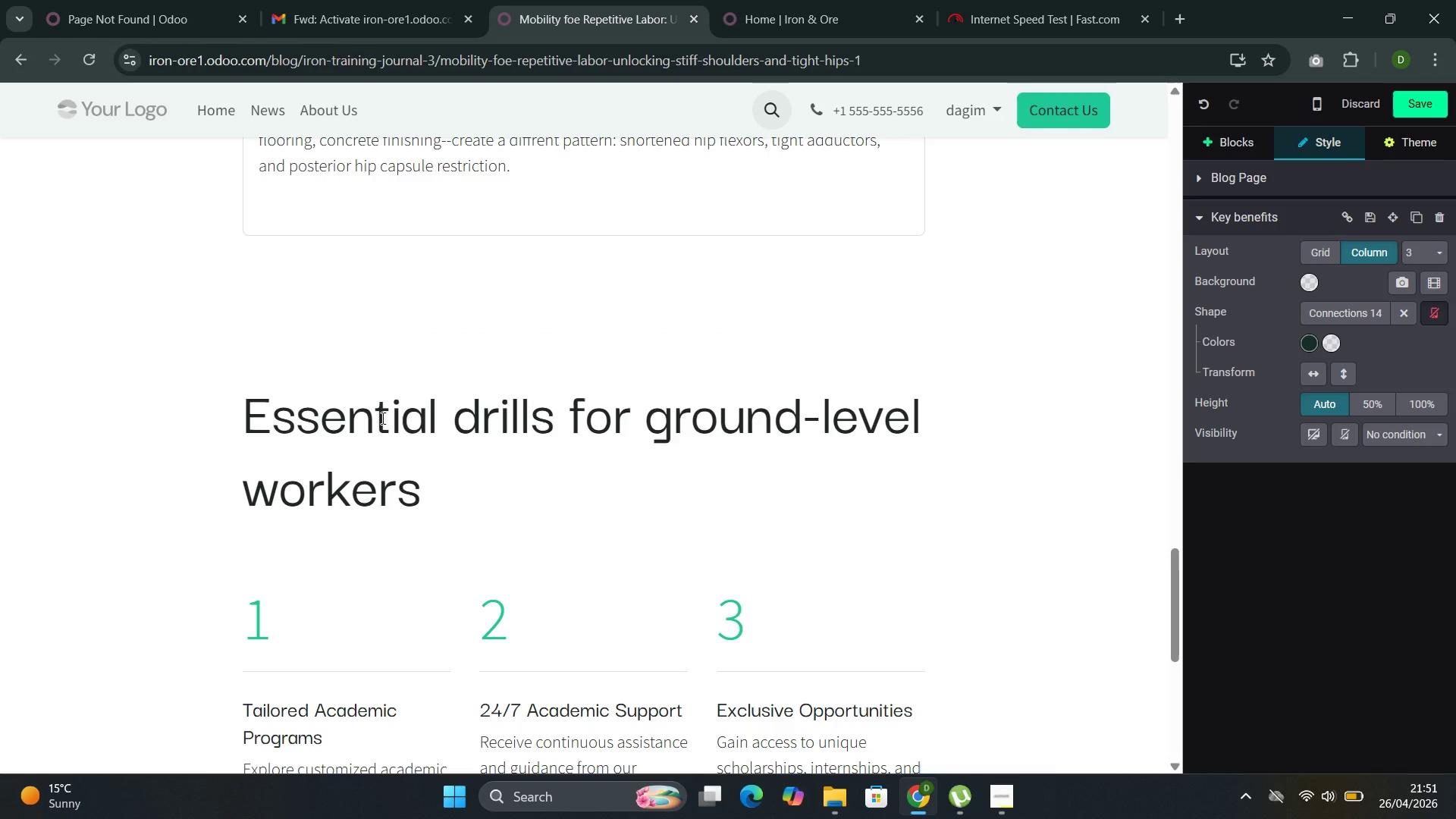 
wait(8.73)
 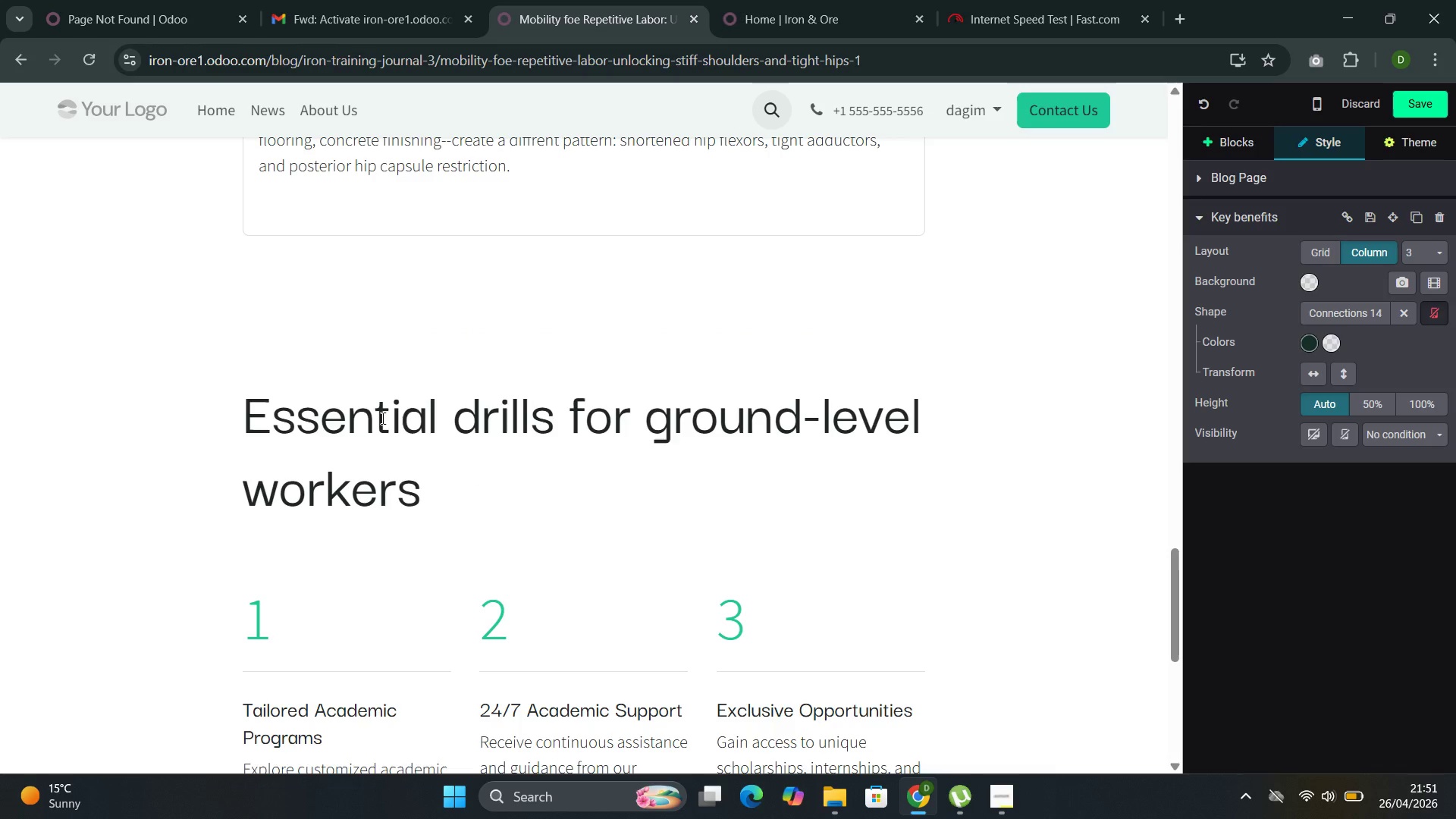 
mouse_move([551, 557])
 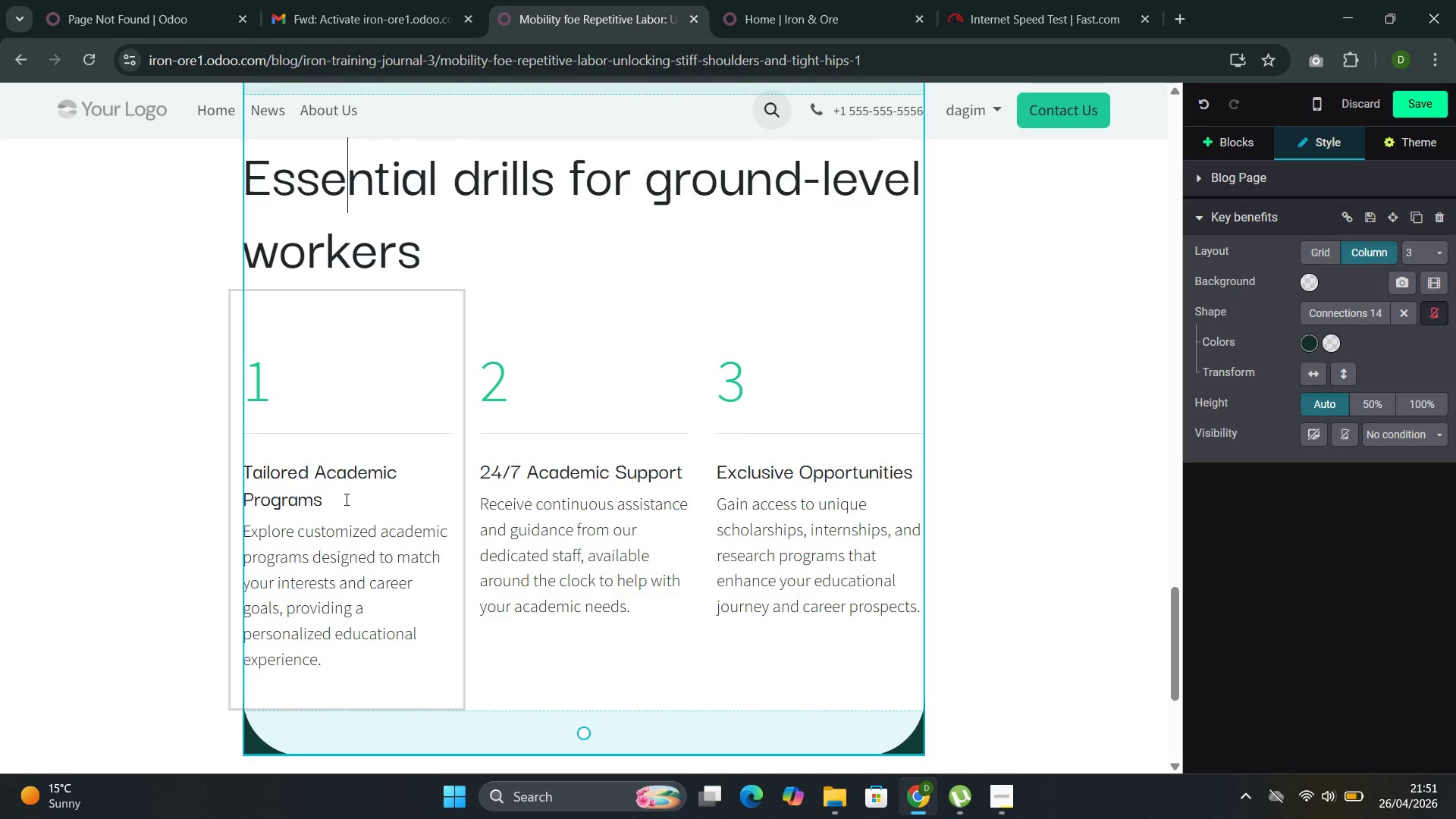 
left_click_drag(start_coordinate=[326, 498], to_coordinate=[257, 482])
 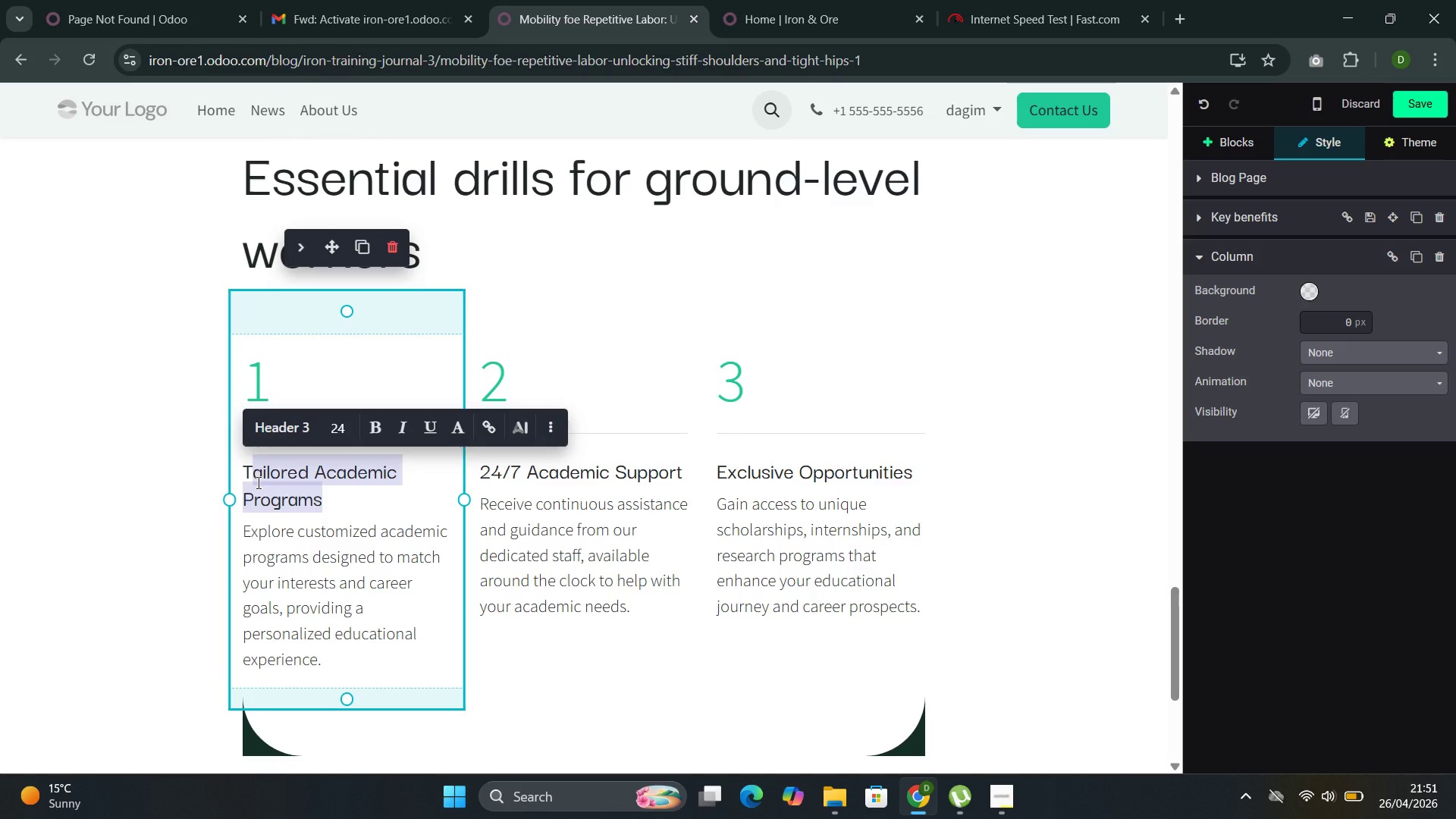 
key(Backspace)
key(Backspace)
type(Couch strw)
key(Backspace)
type(etch)
 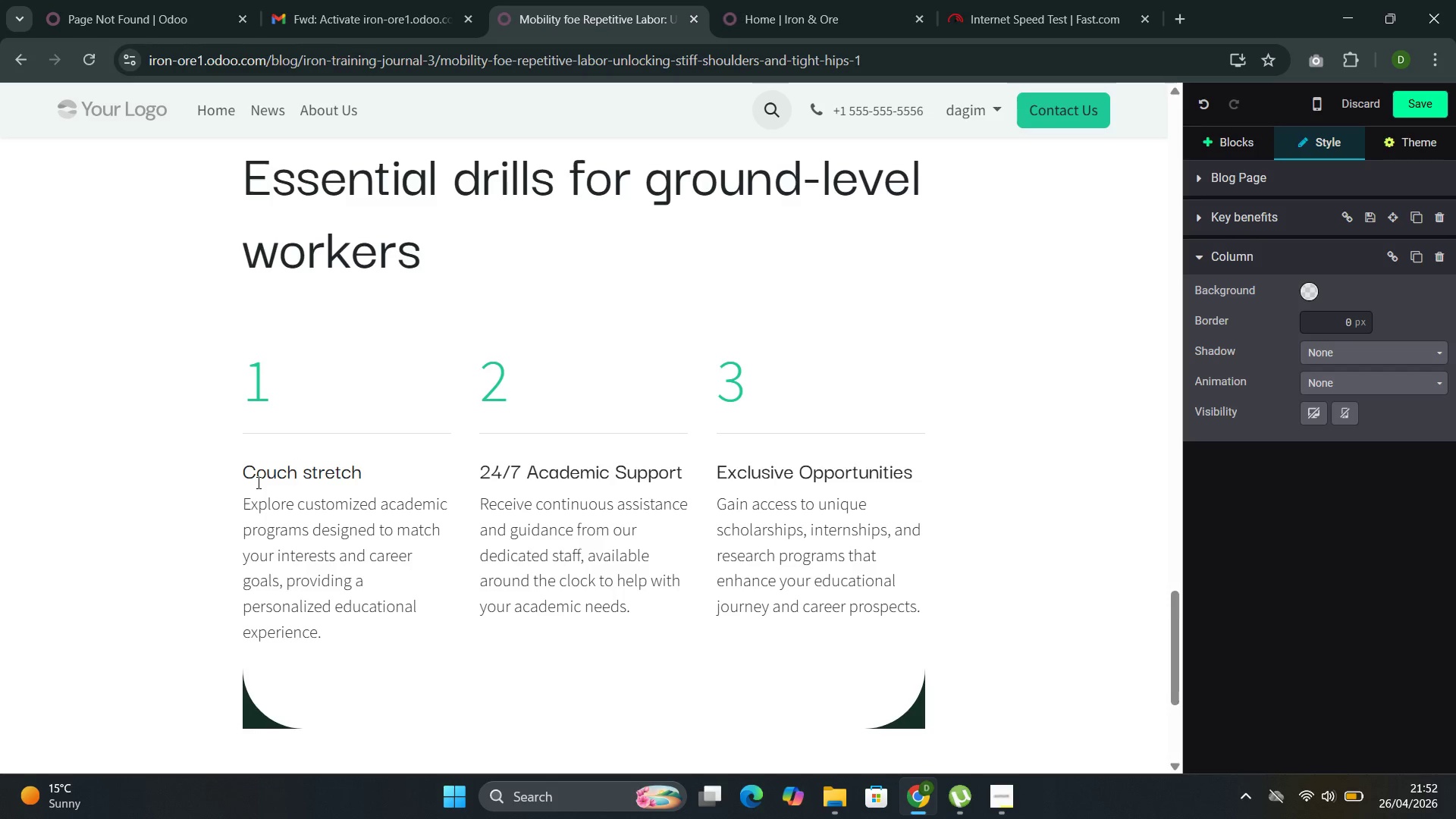 
wait(5.58)
 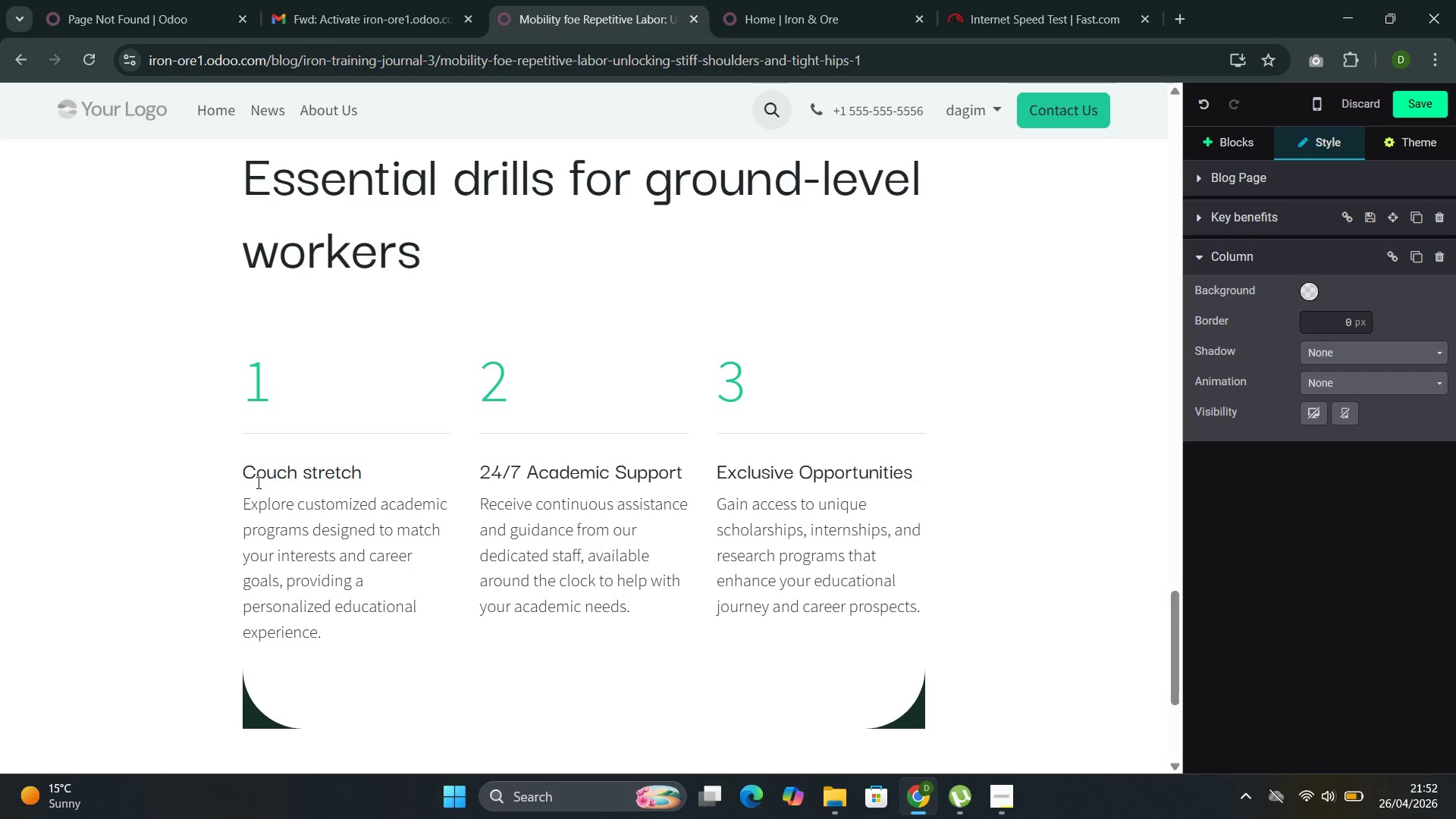 
left_click_drag(start_coordinate=[331, 643], to_coordinate=[246, 509])
 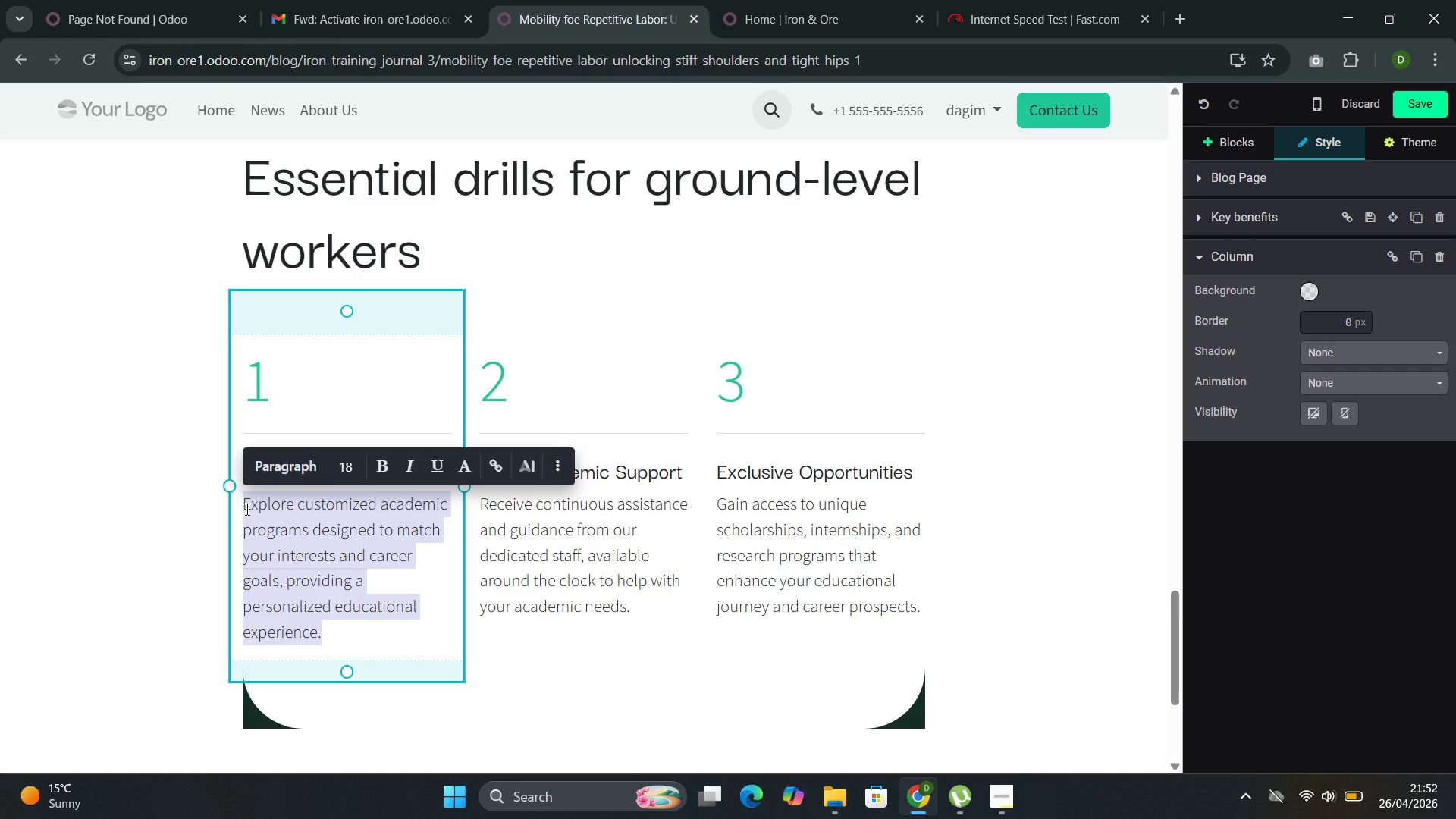 
type(The most effective hip flexor release available )
key(Backspace)
type(. Hold for 2 minutes per side )
key(Backspace)
type(, breathing into the stretch.)
 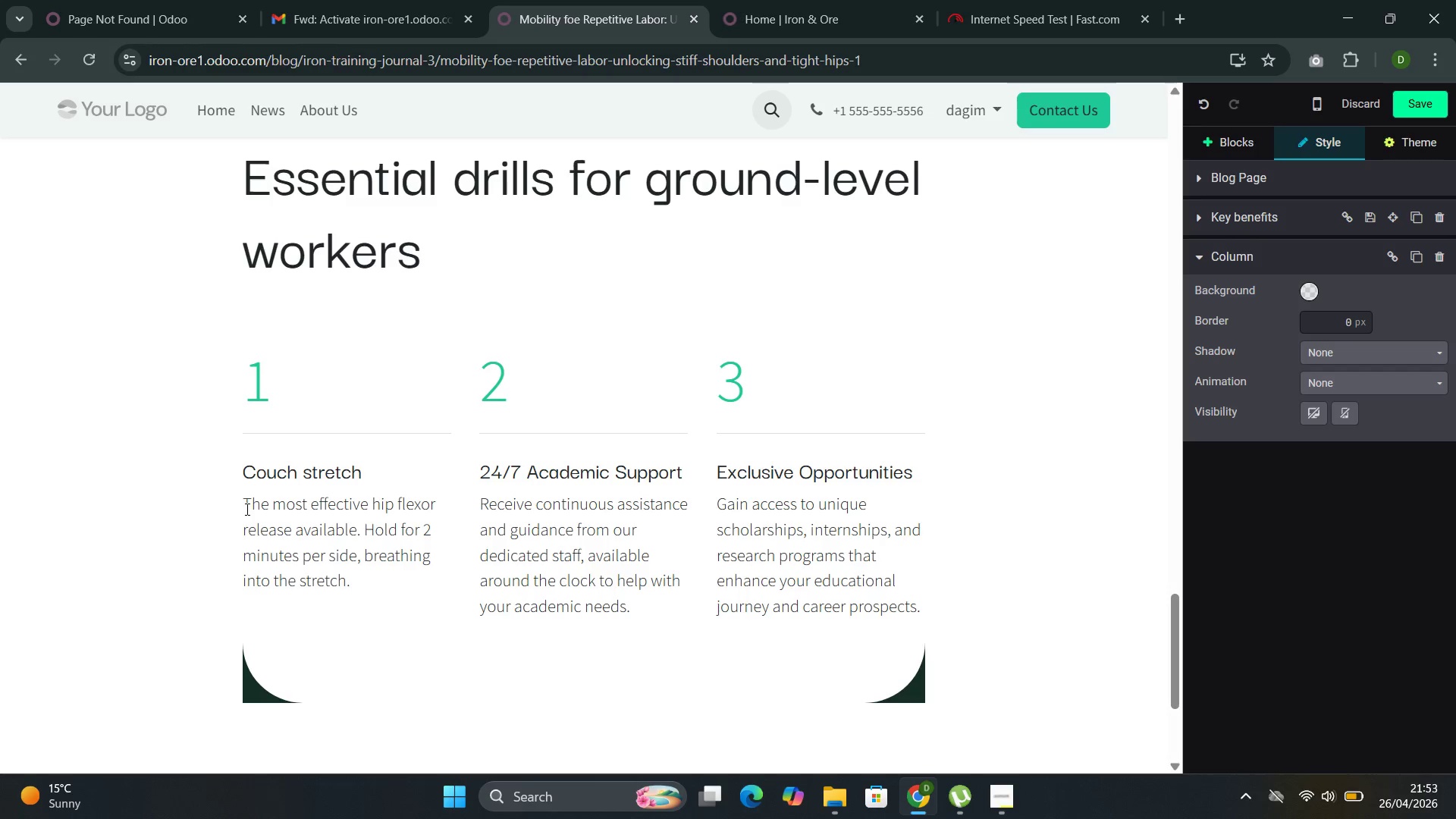 
left_click_drag(start_coordinate=[684, 469], to_coordinate=[504, 464])
 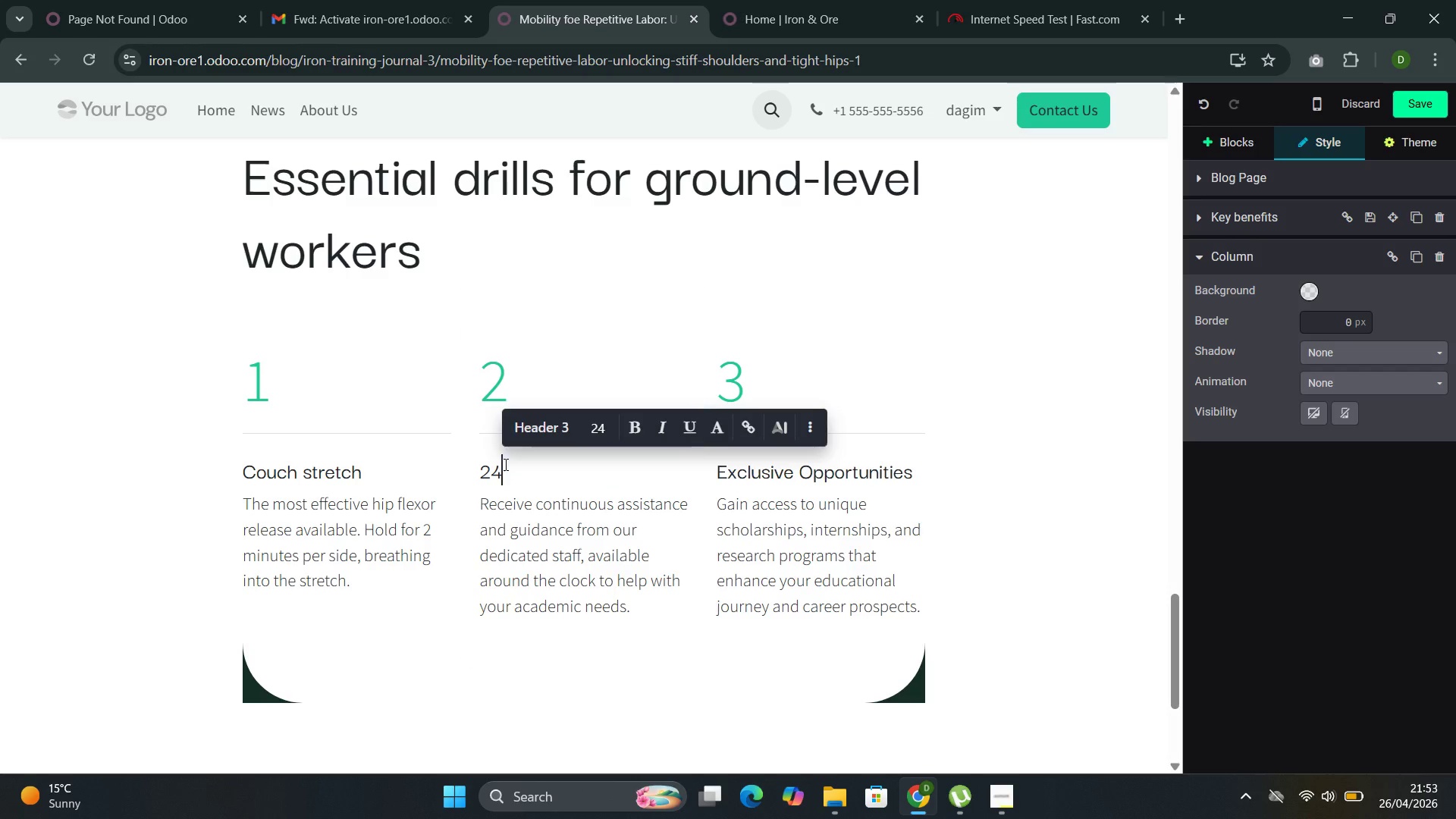 
key(Backspace)
key(Backspace)
key(Backspace)
type(Goblet squat with pry:)
 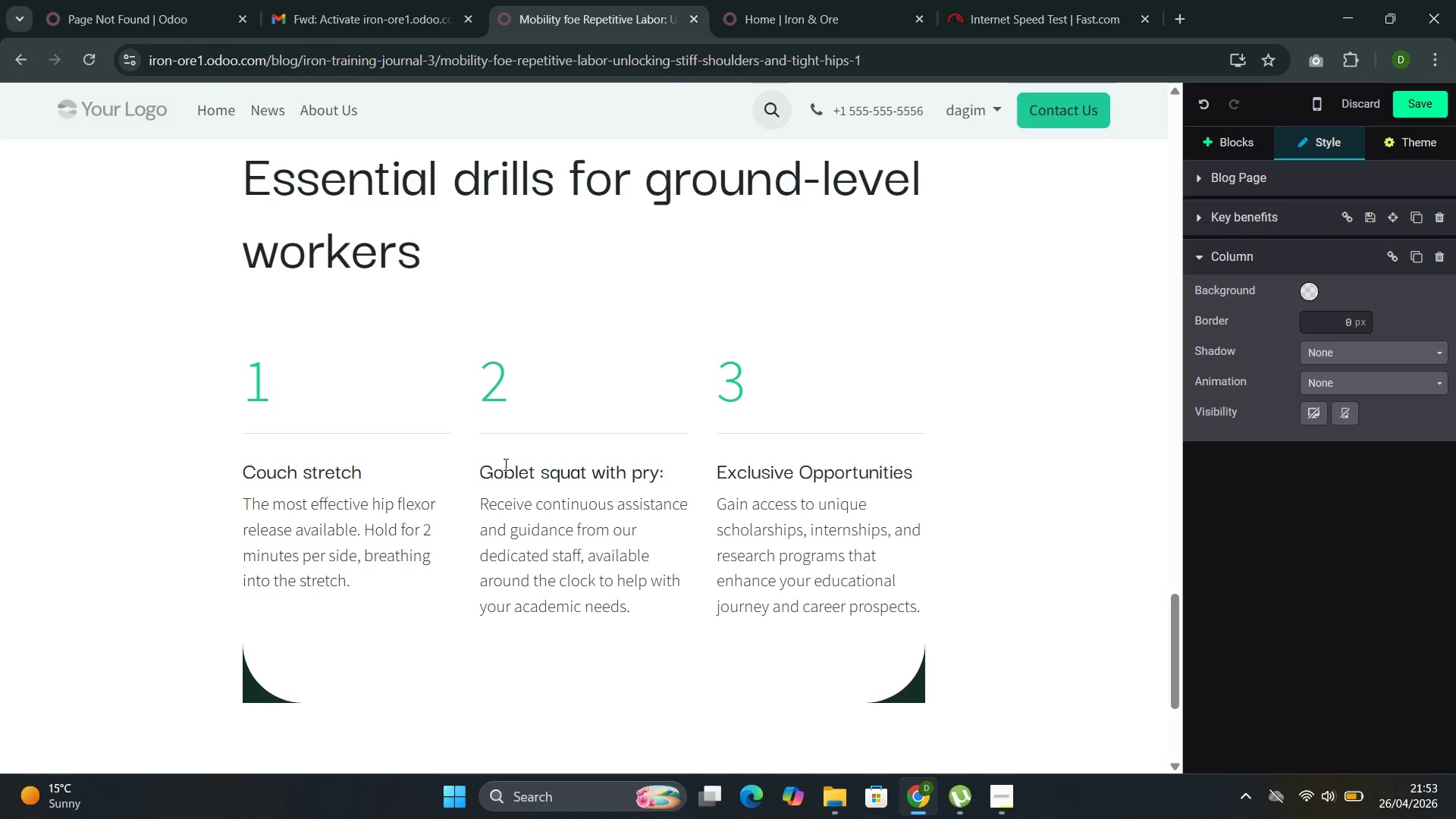 
left_click([635, 609])
 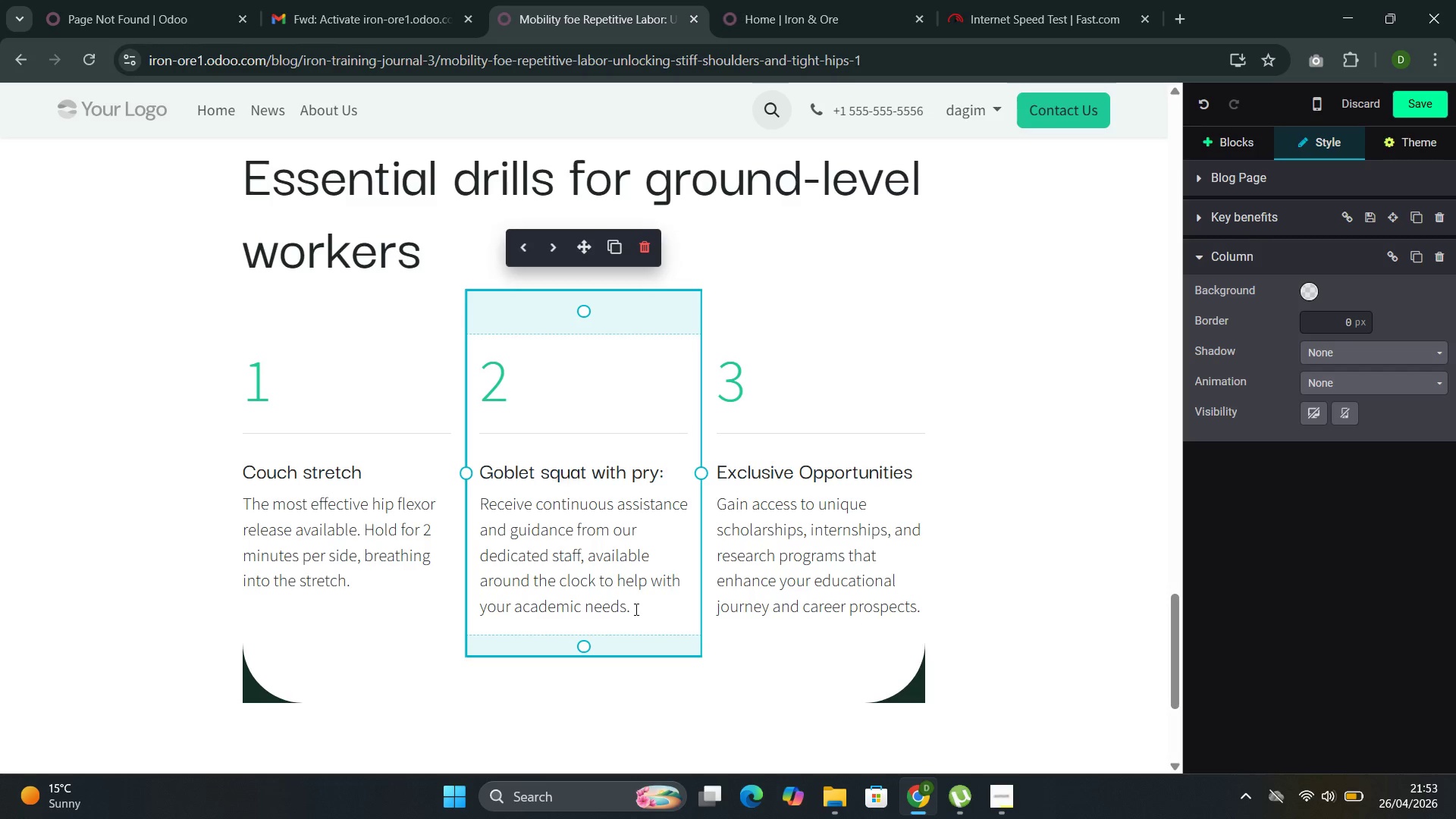 
left_click_drag(start_coordinate=[635, 609], to_coordinate=[538, 513])
 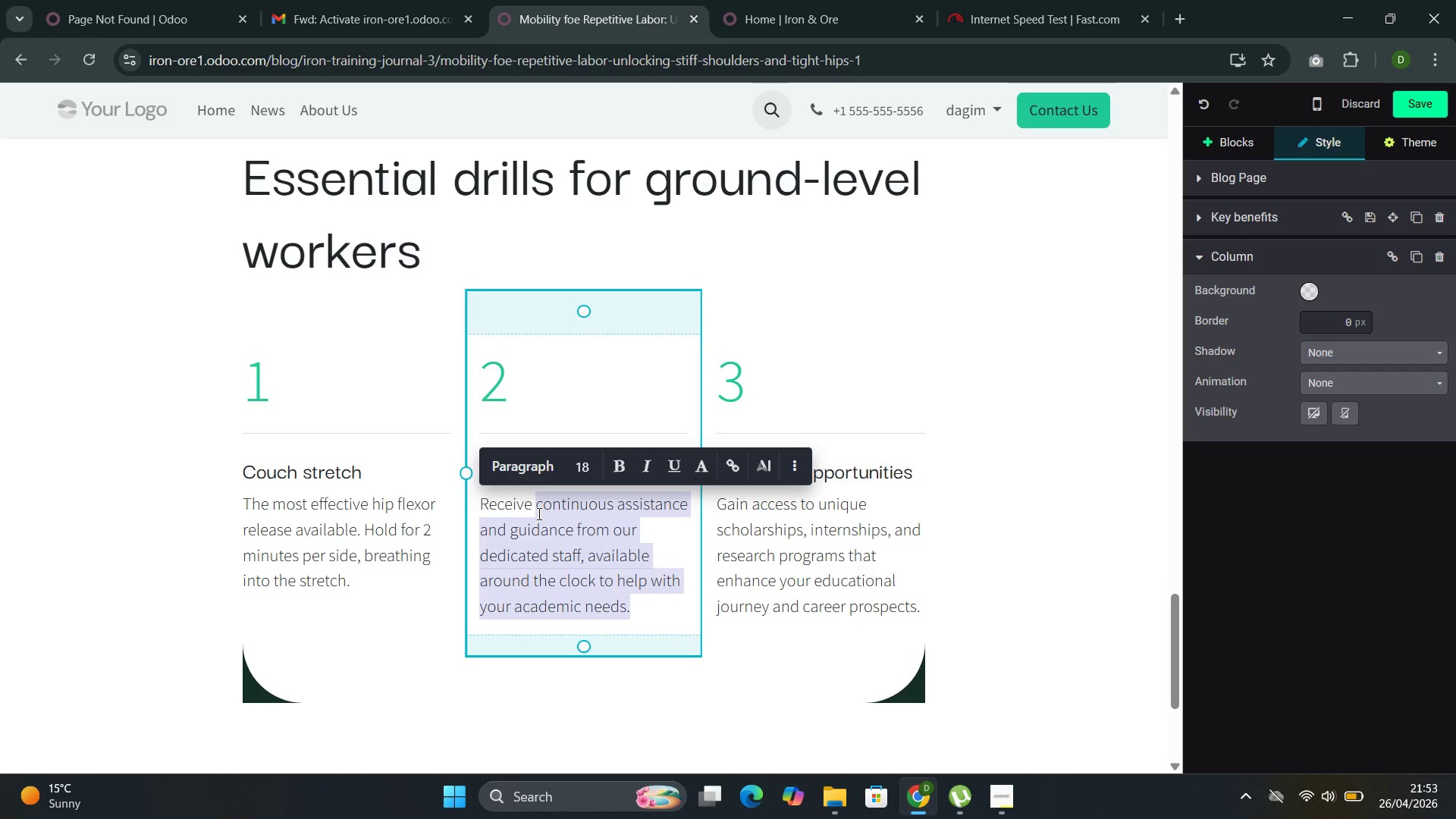 
key(Backspace)
 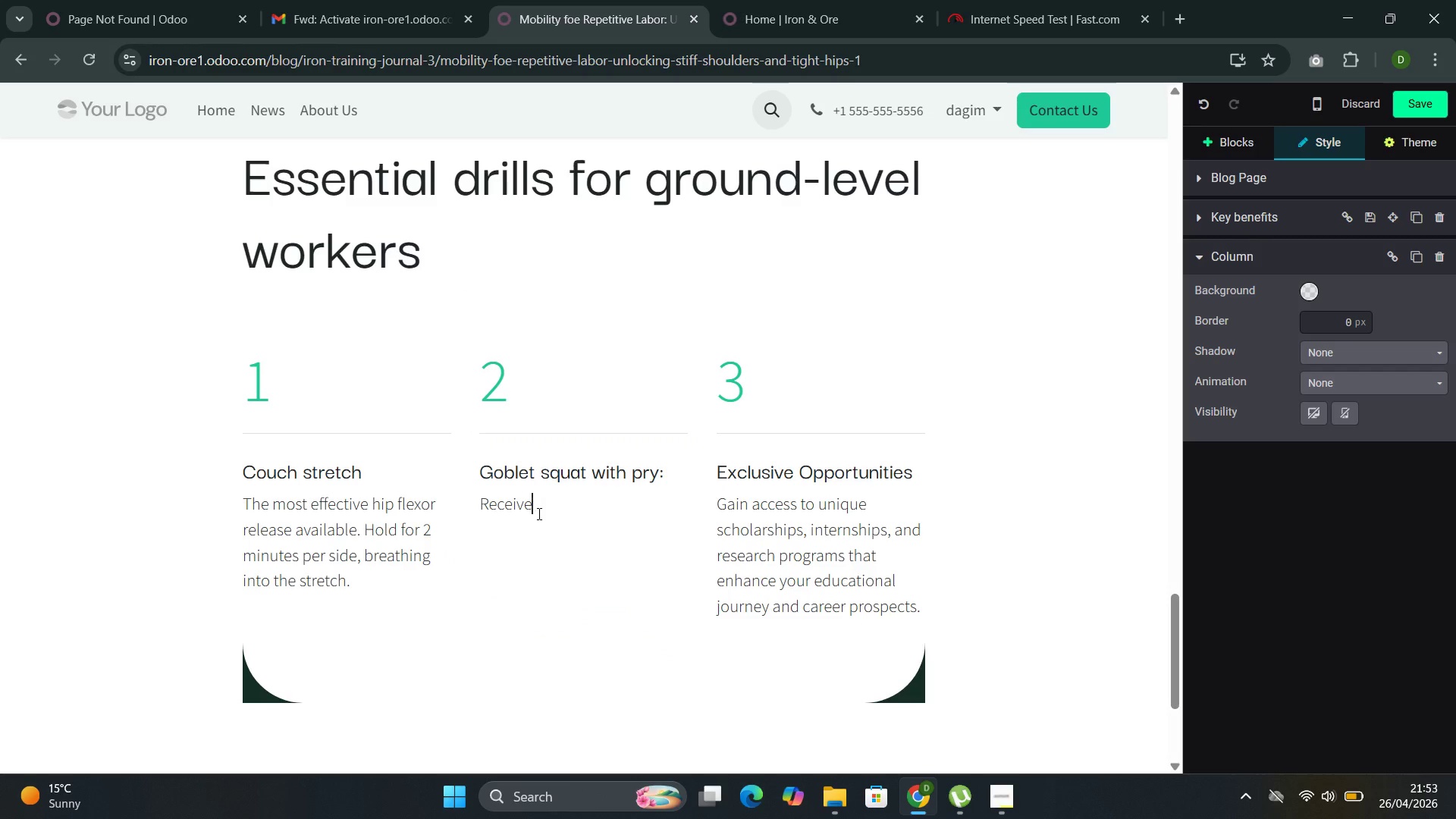 
key(Backspace)
 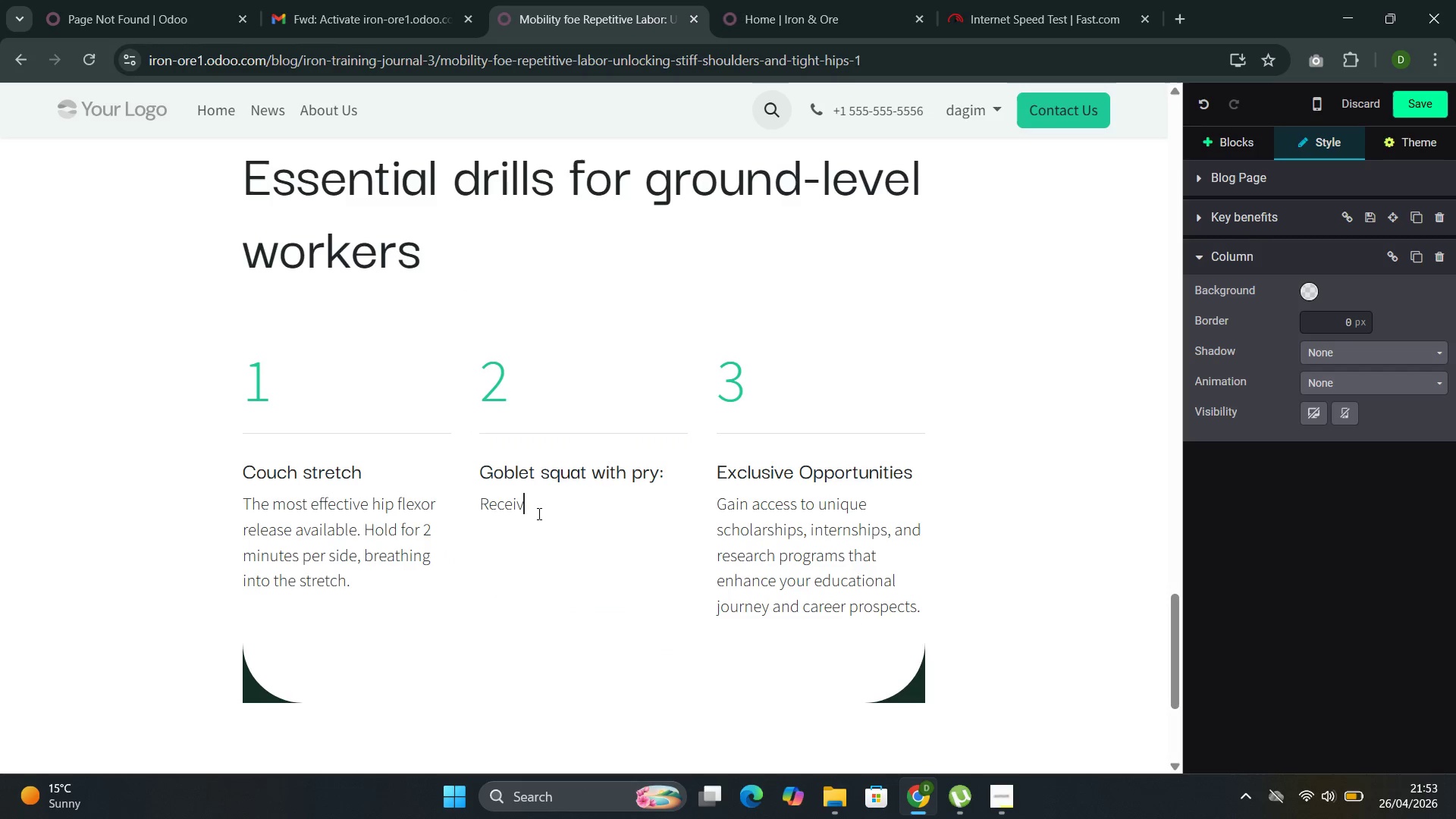 
key(Backspace)
 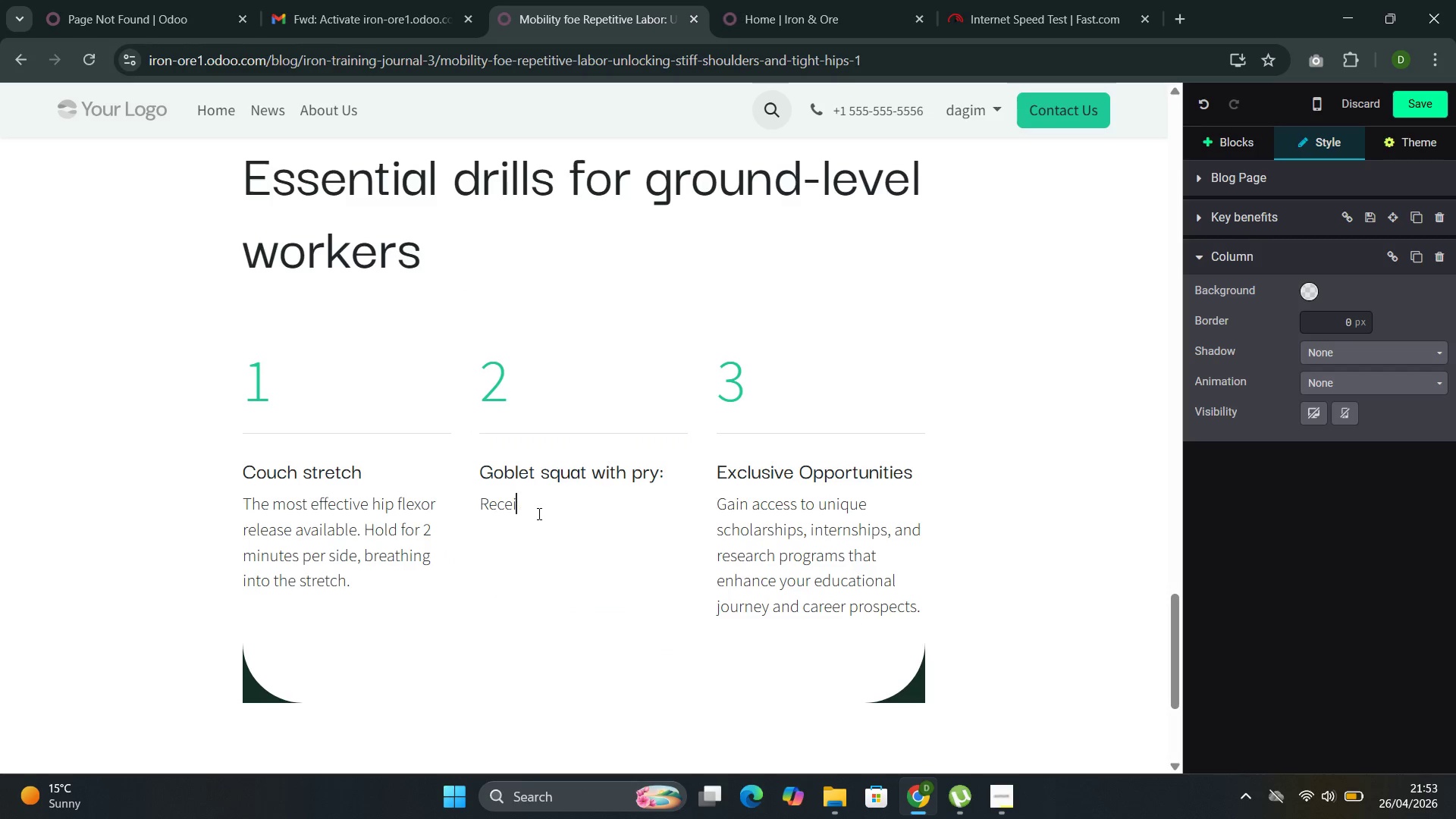 
key(Backspace)
 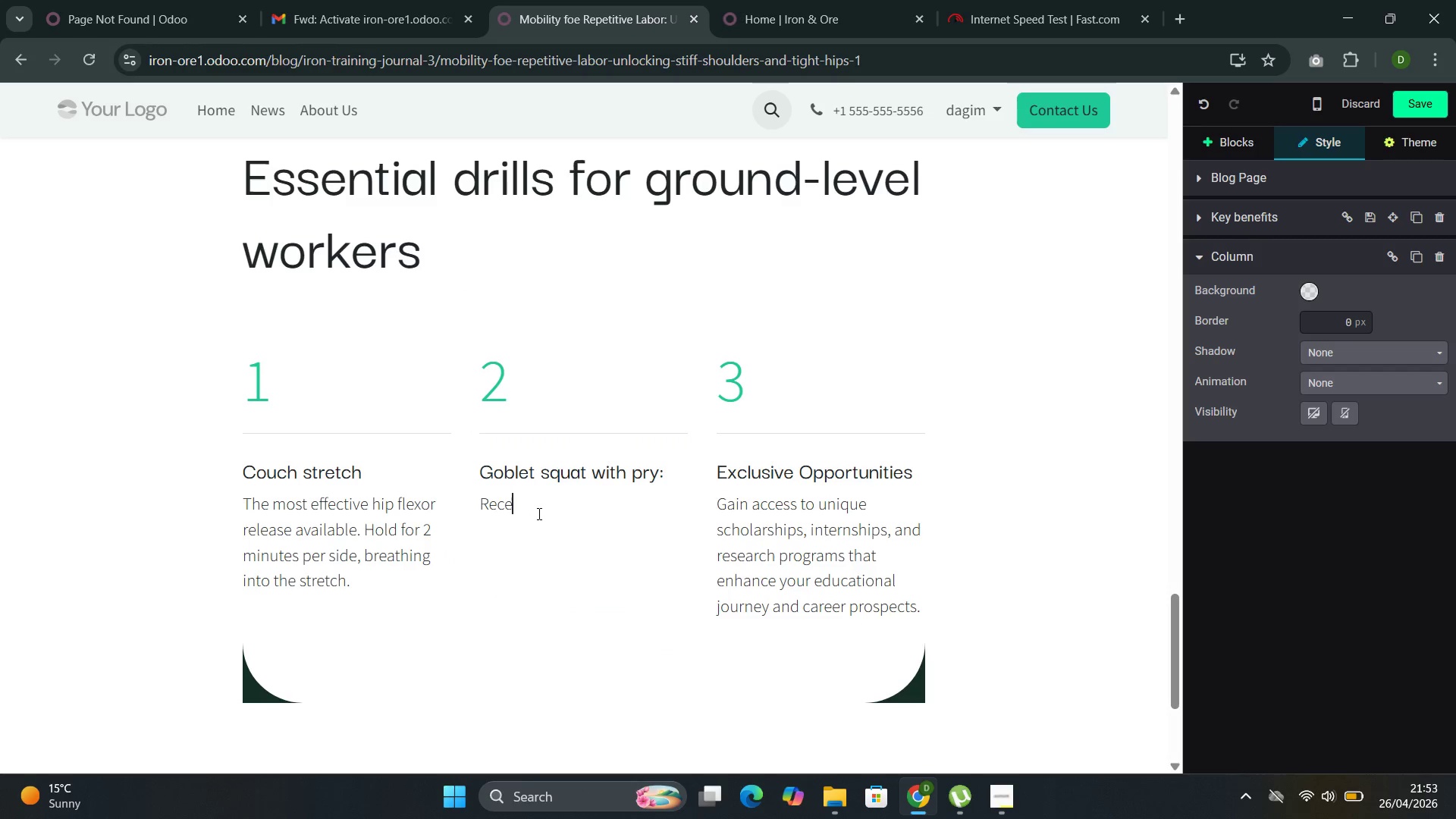 
key(Backspace)
 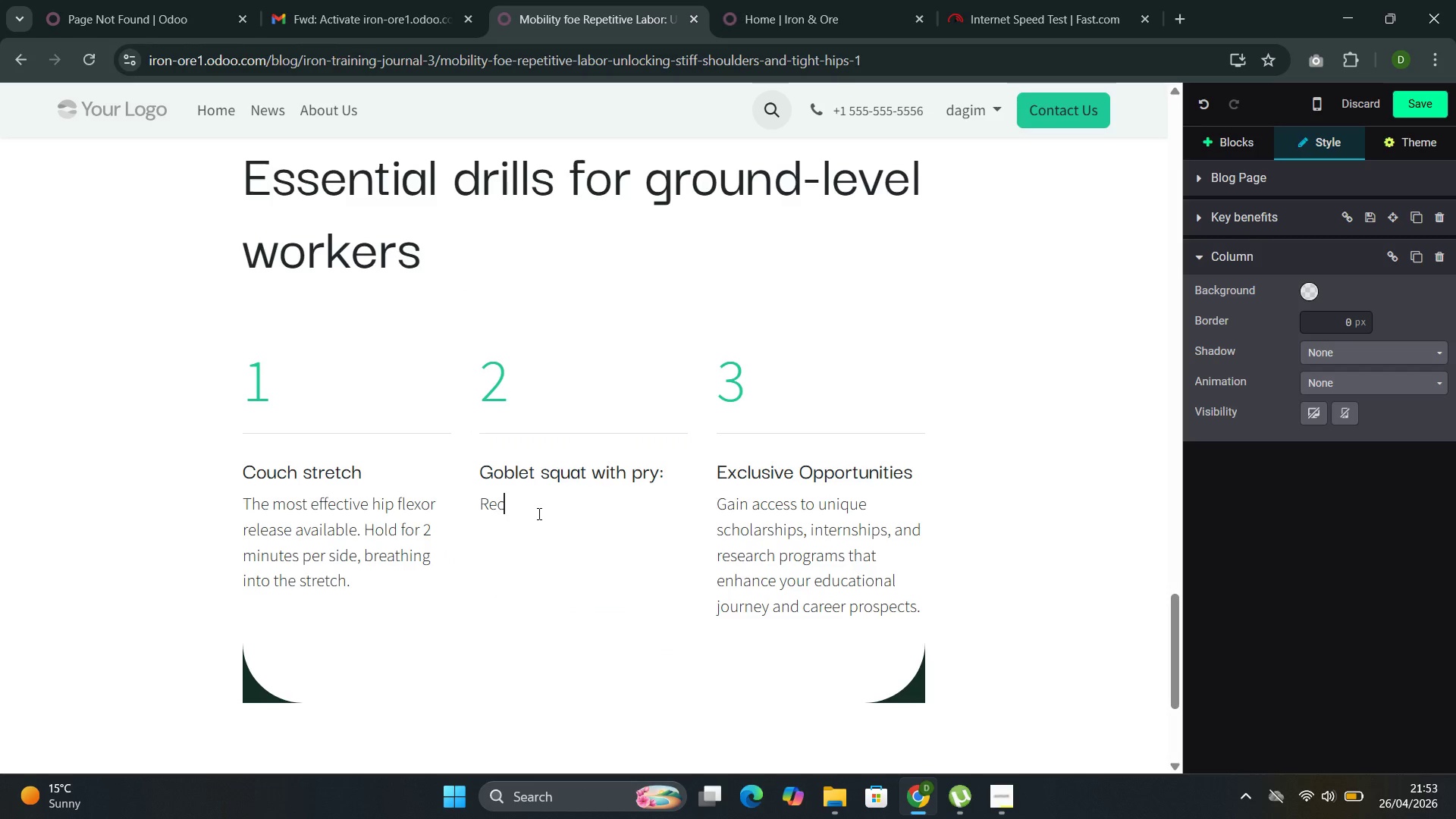 
key(Backspace)
 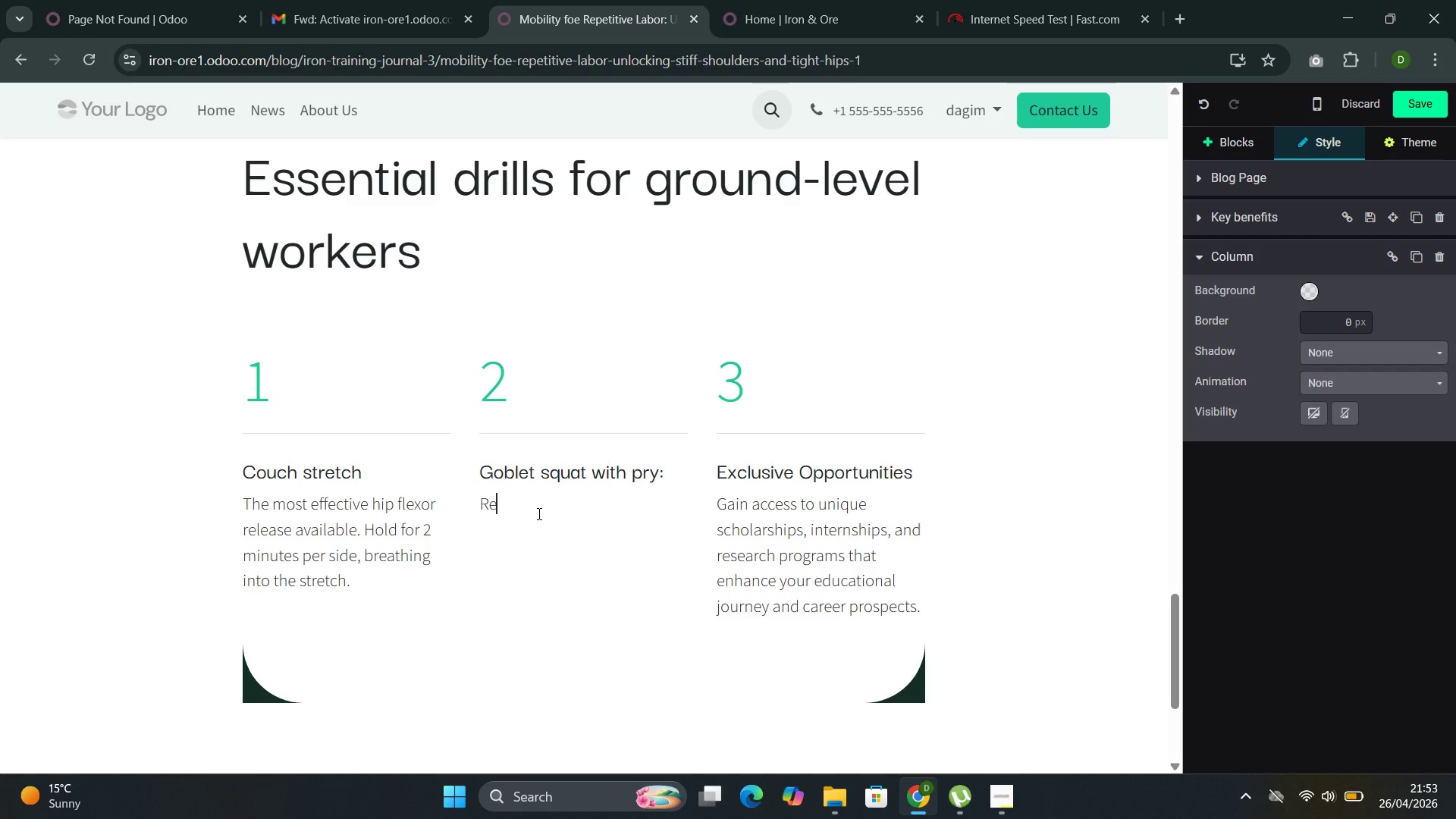 
key(Backspace)
 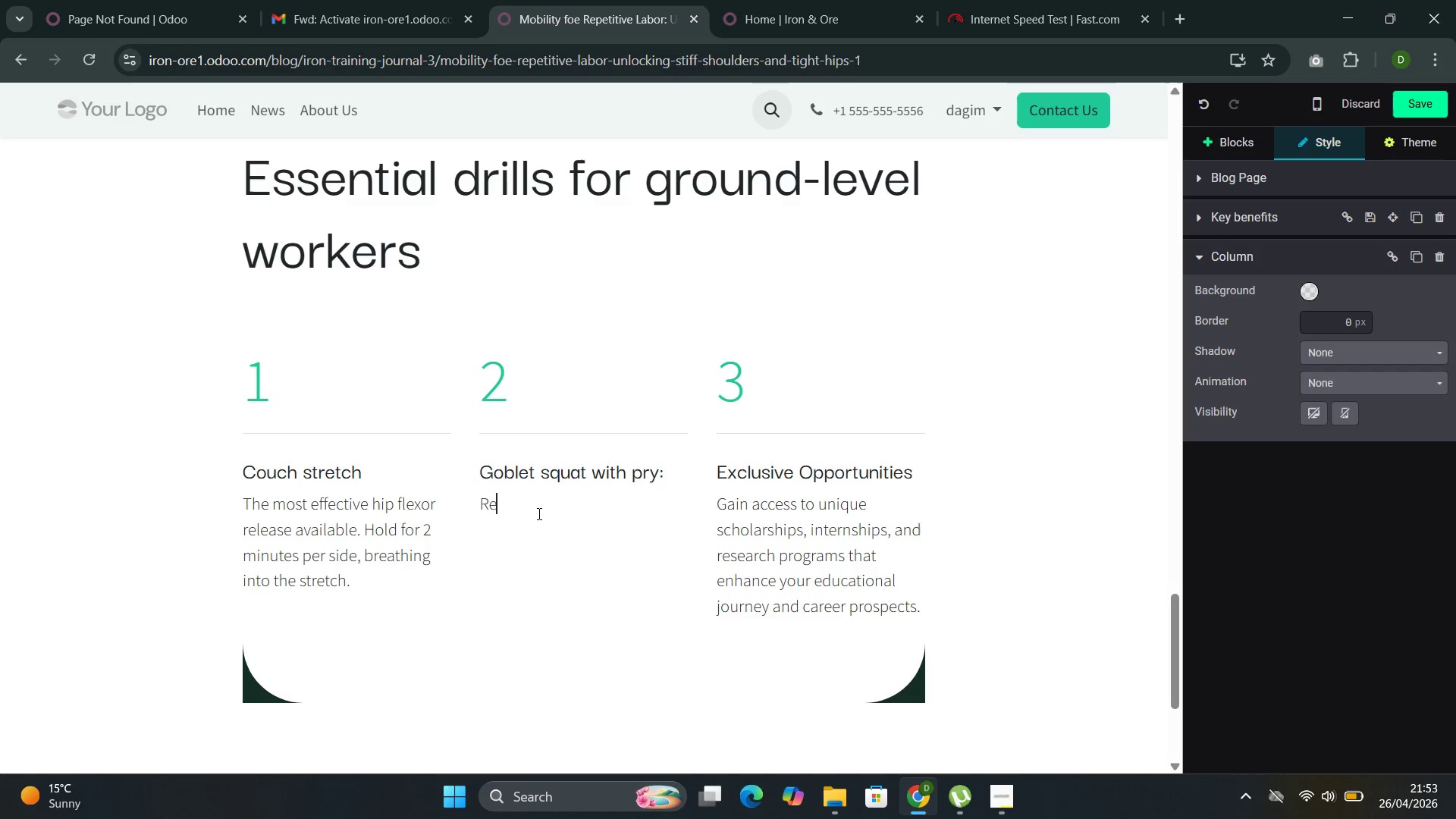 
key(Backspace)
 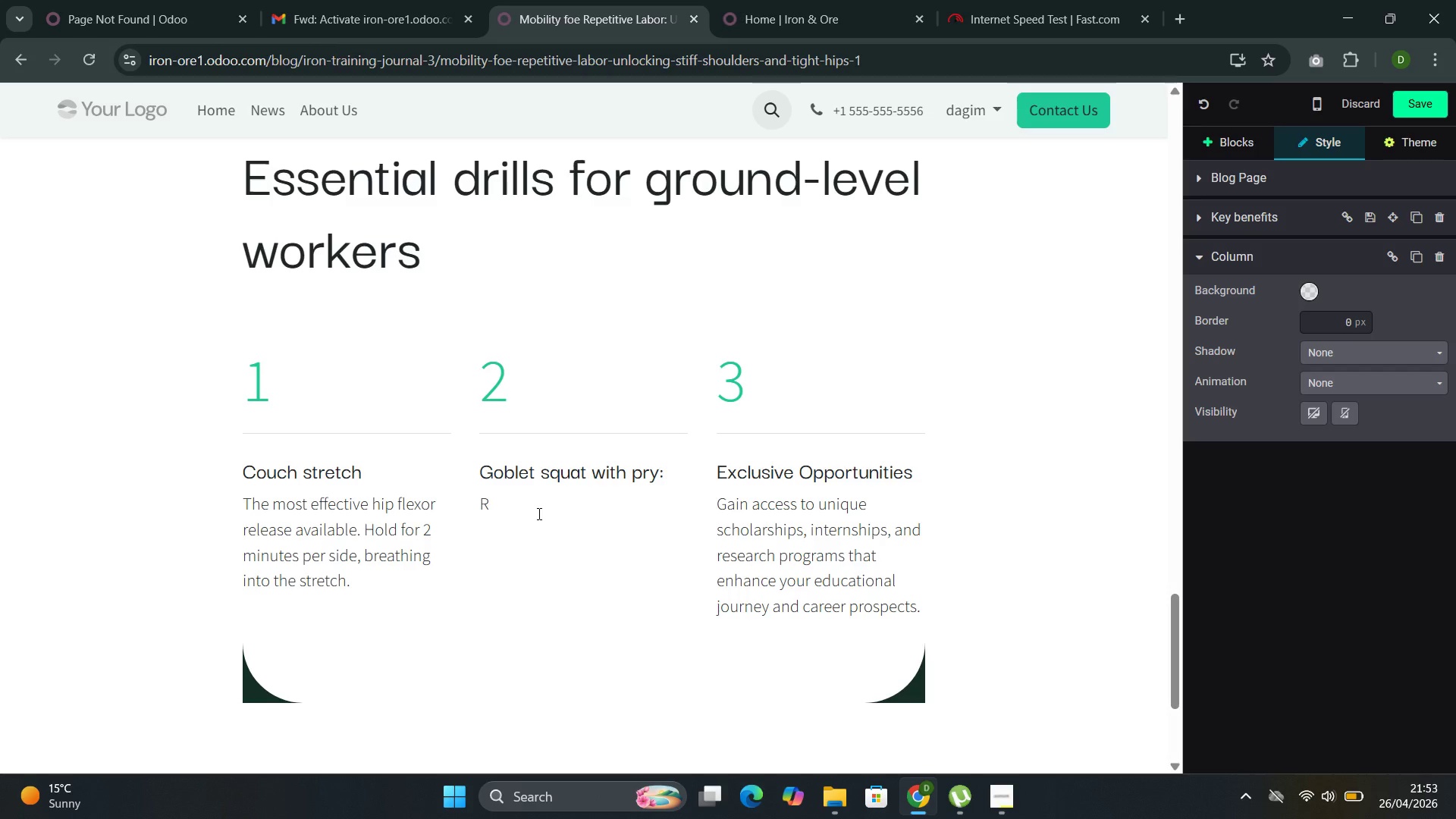 
key(Backspace)
 